 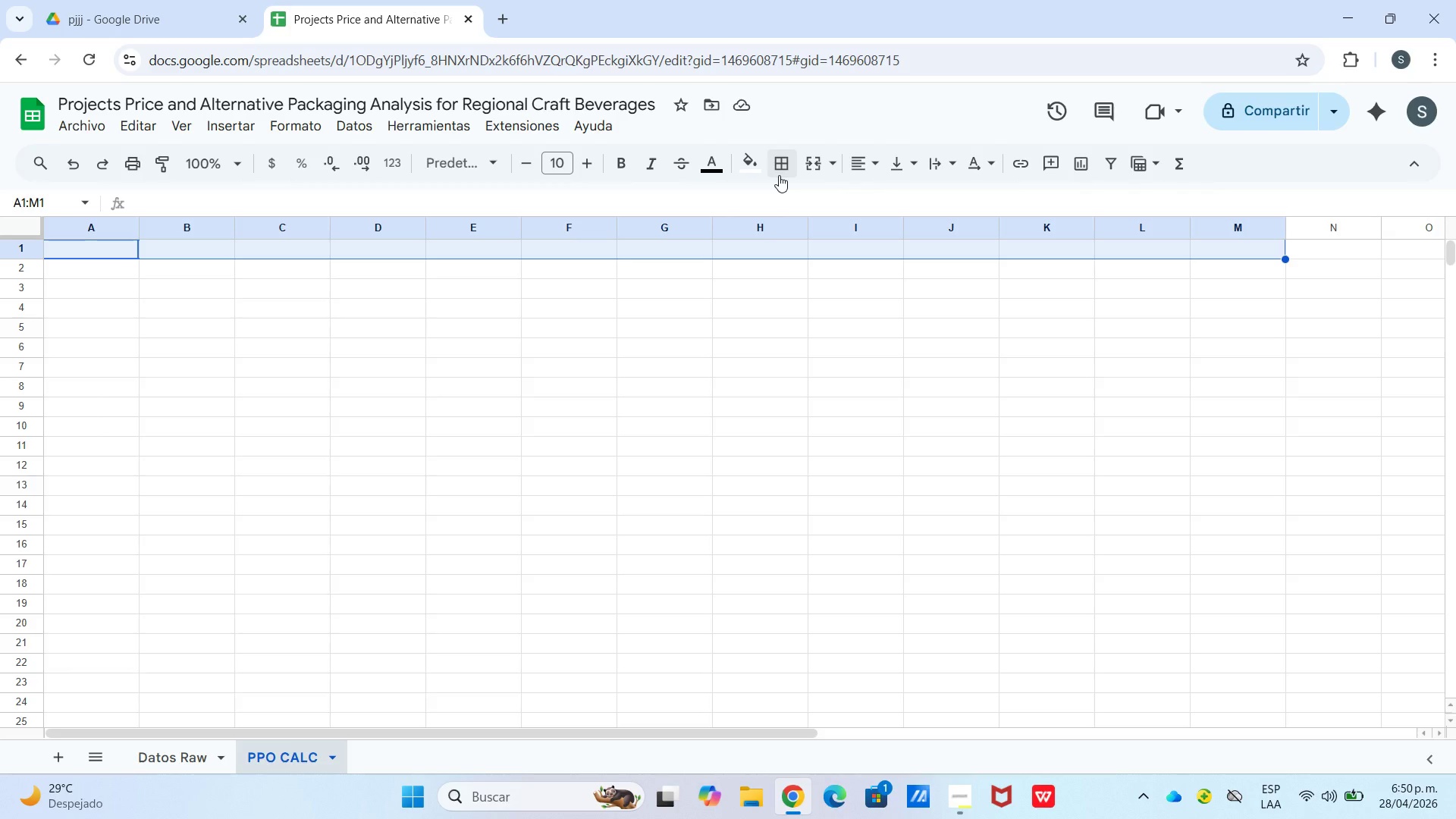 
left_click([823, 170])
 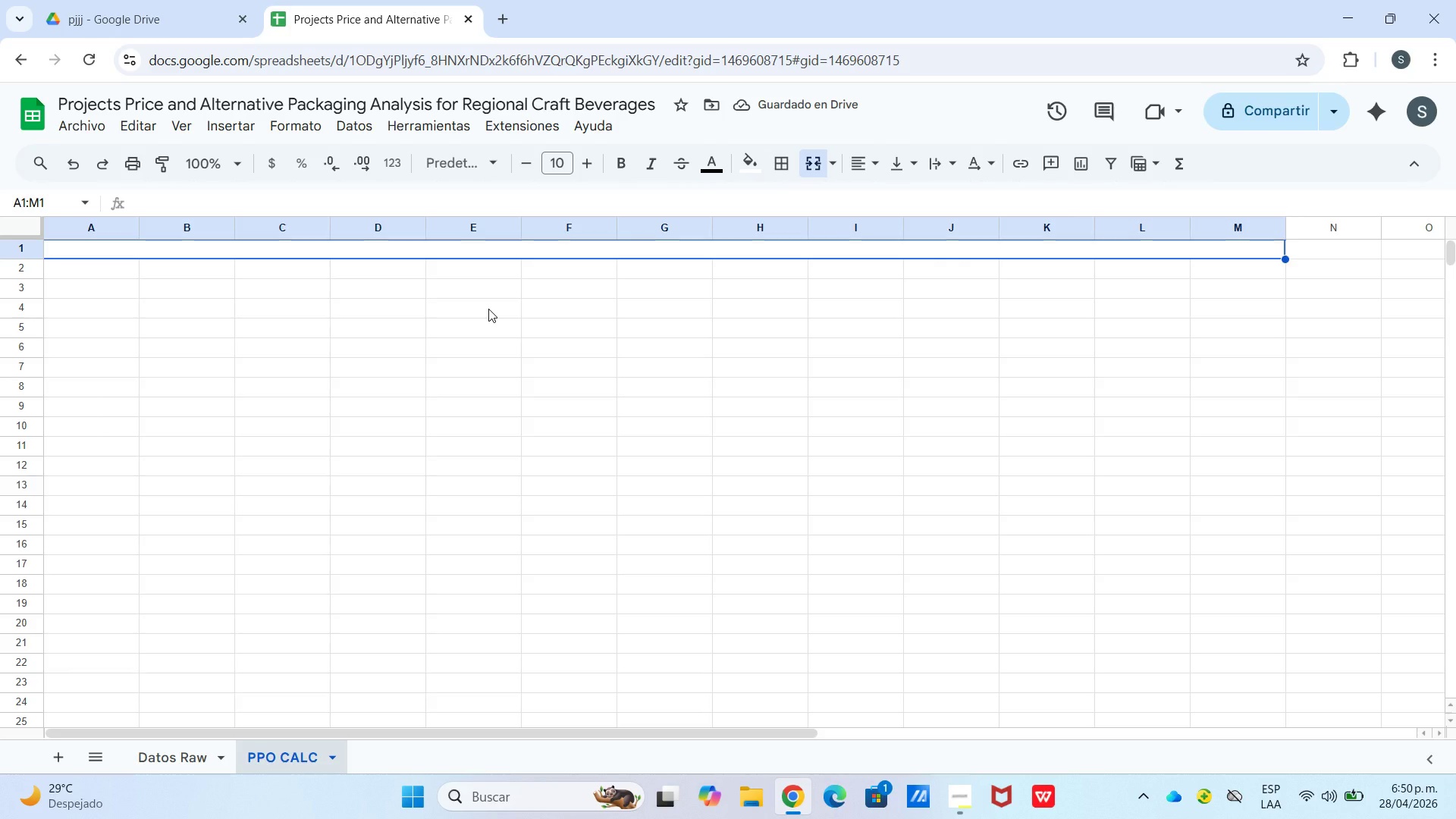 
wait(9.33)
 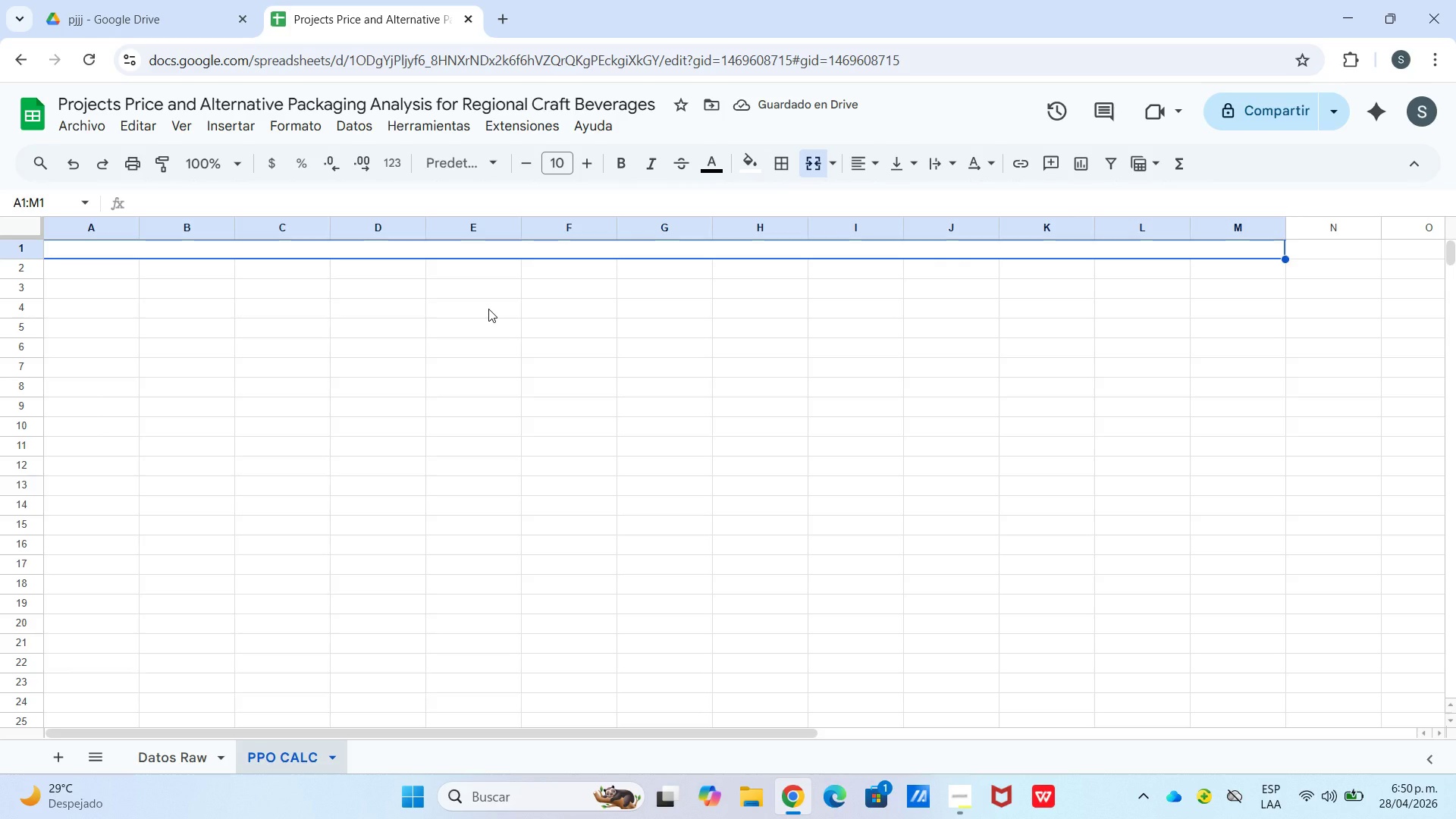 
key(CapsLock)
 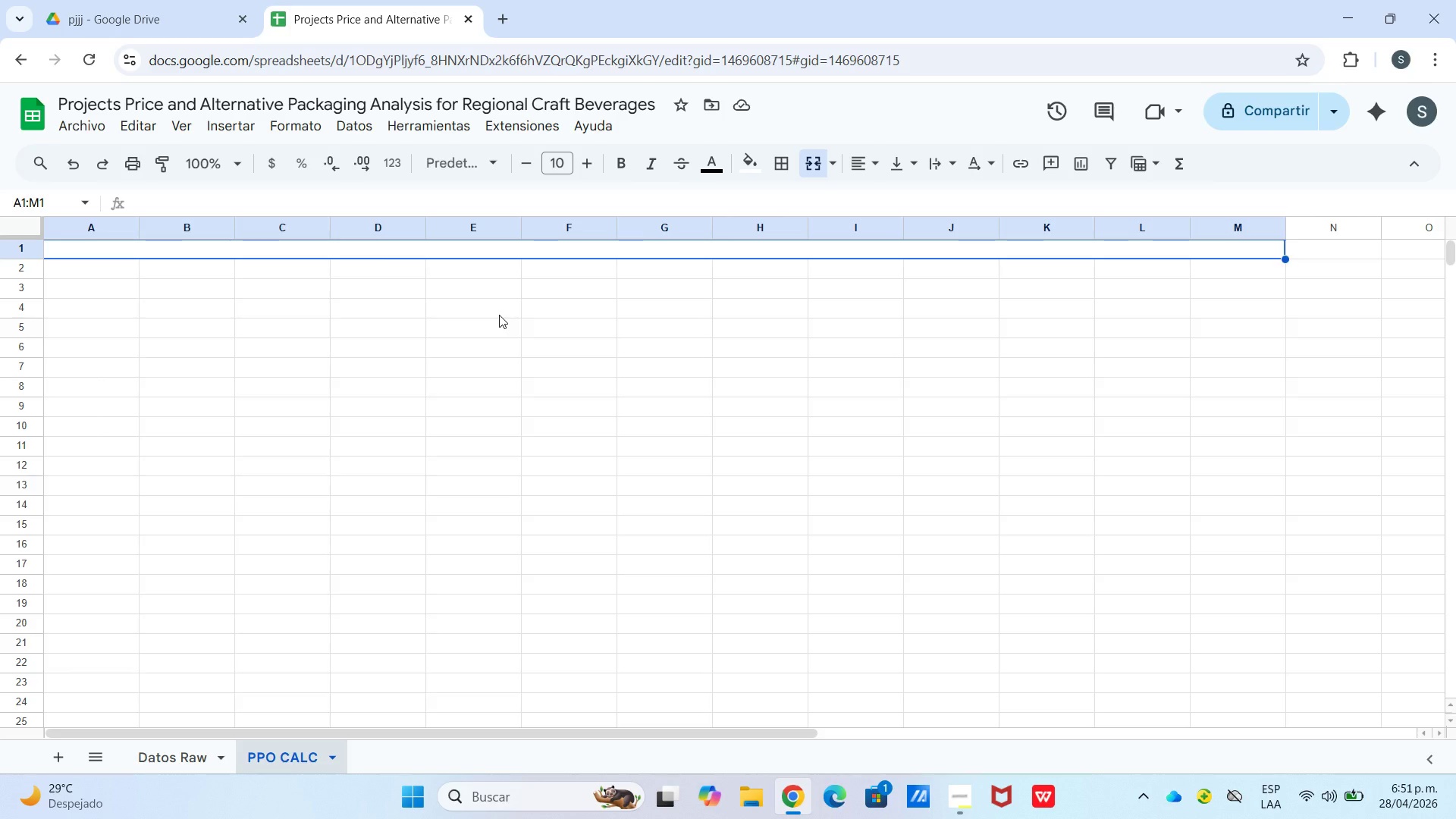 
wait(5.42)
 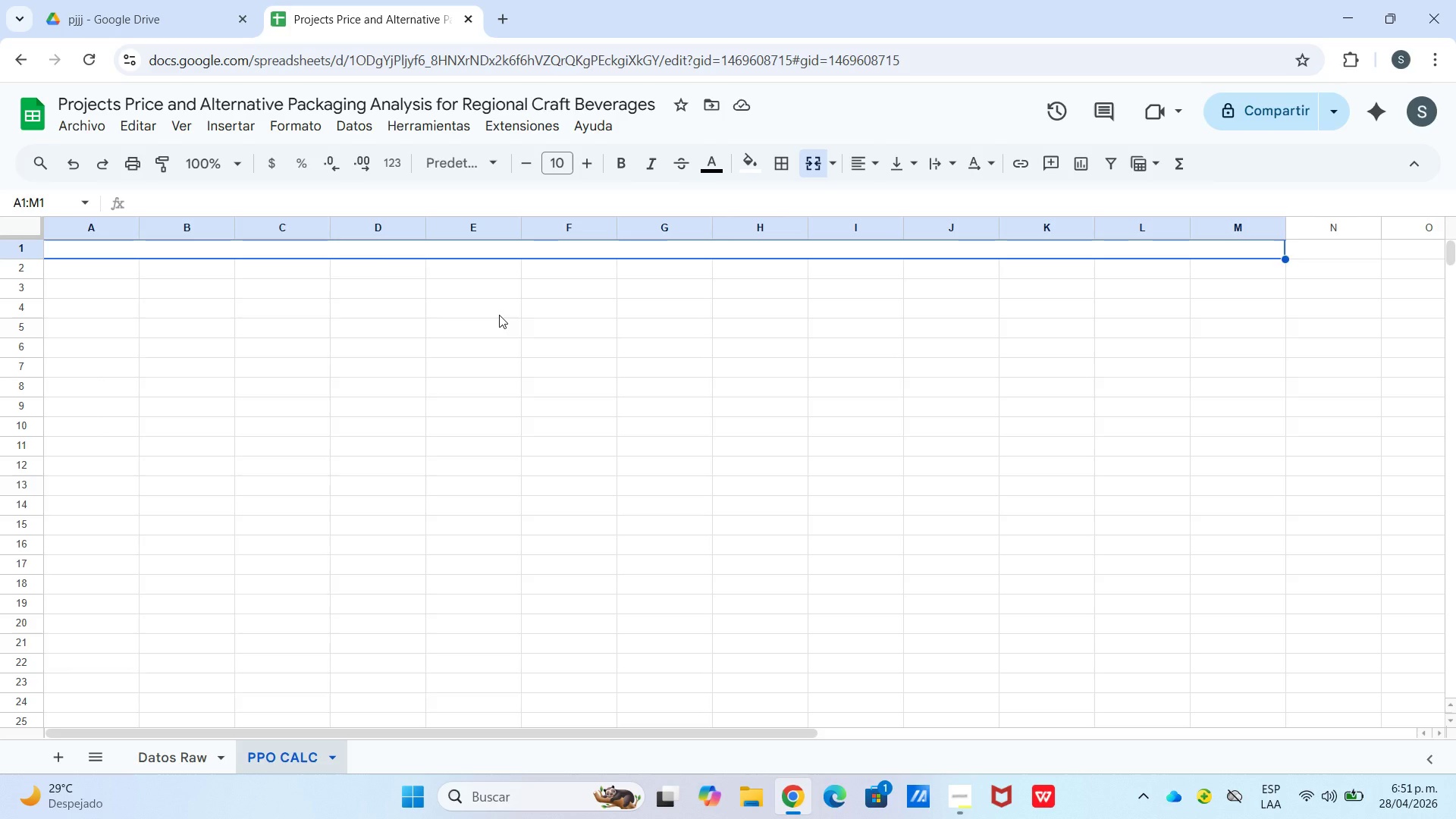 
type(NORMALIZACION)
 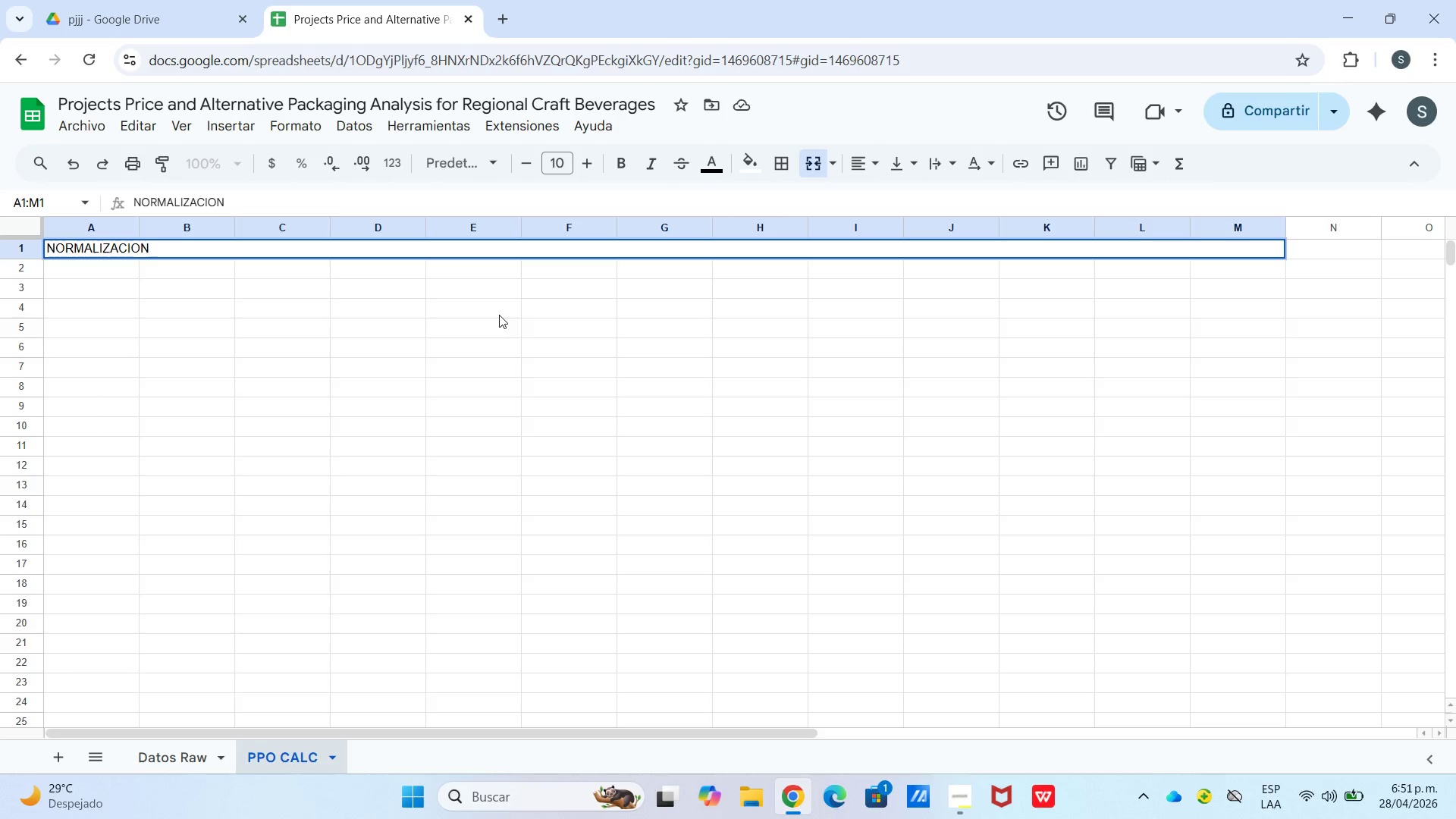 
wait(23.47)
 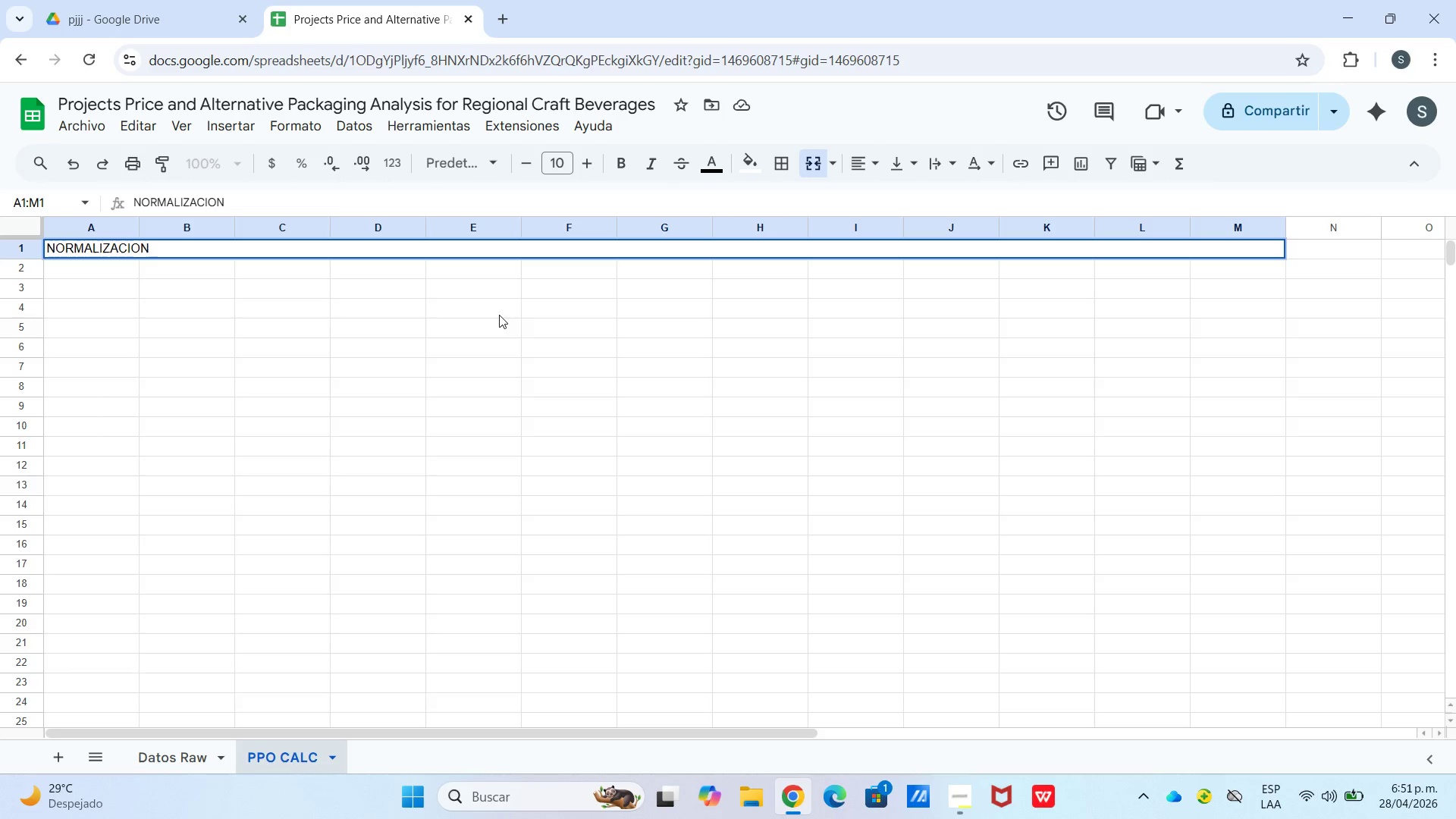 
key(Space)
 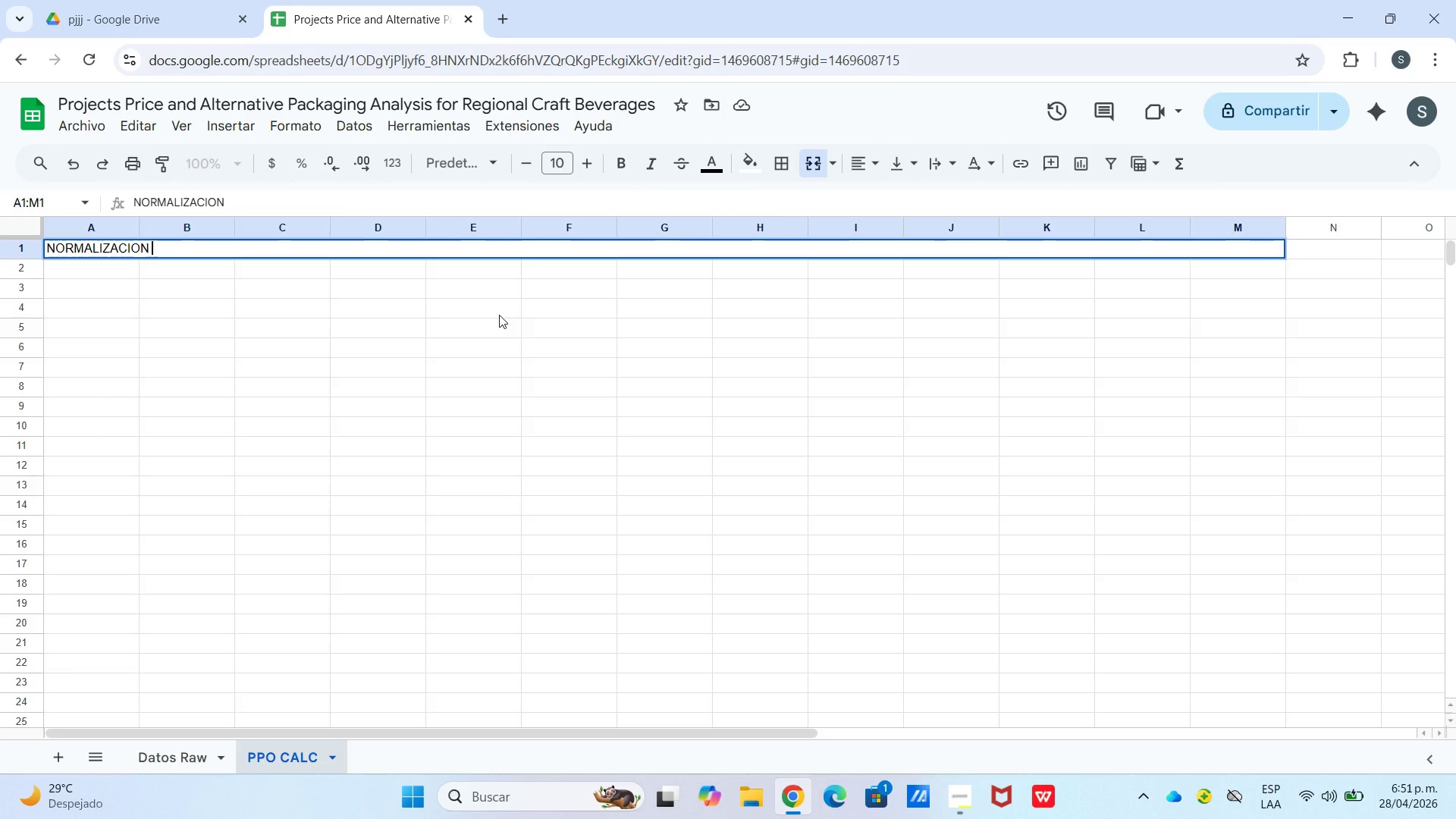 
wait(6.19)
 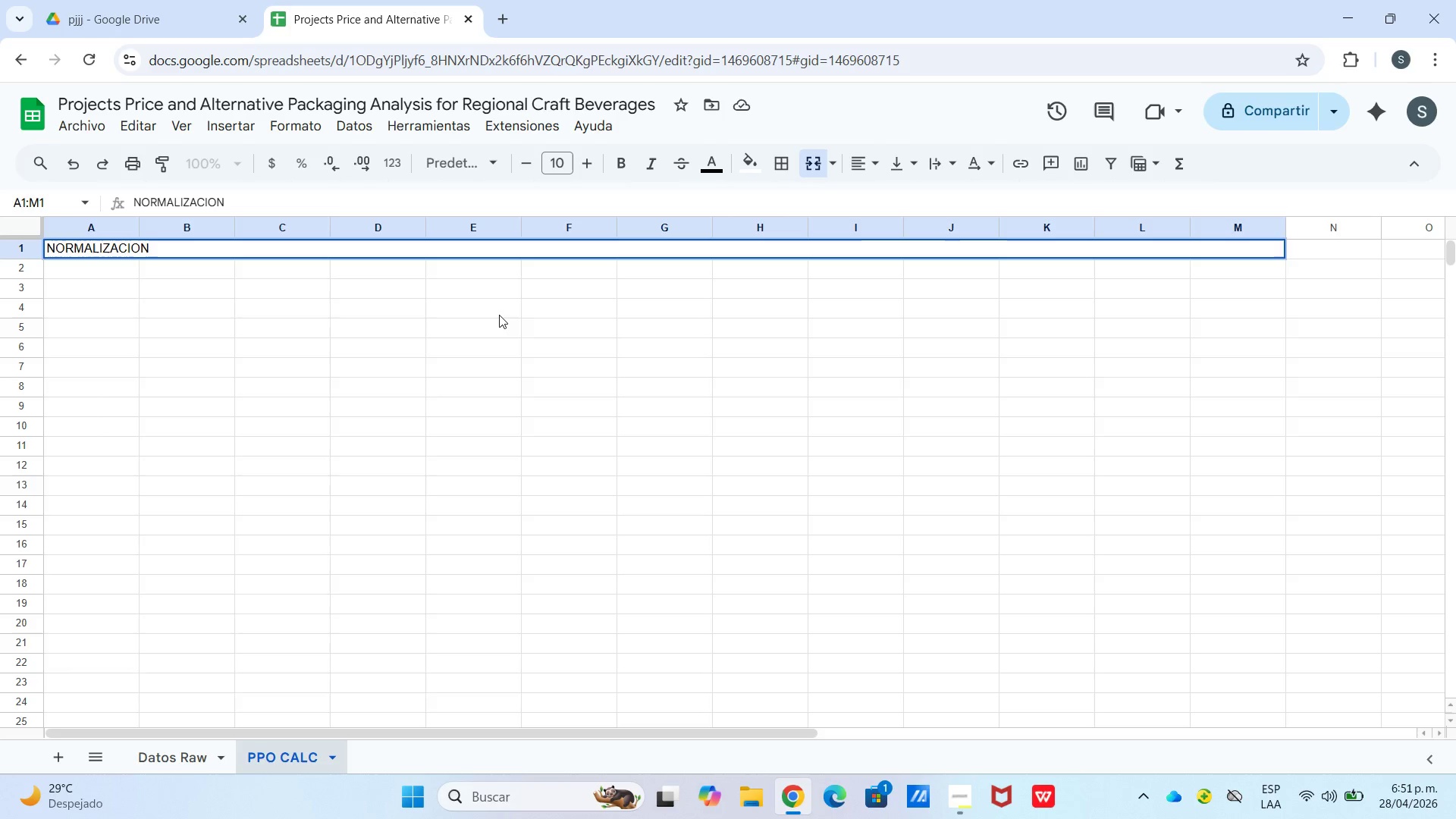 
type( de precio por onza *PP)
key(Backspace)
key(Backspace)
type(ppo( - todas las marcas)
 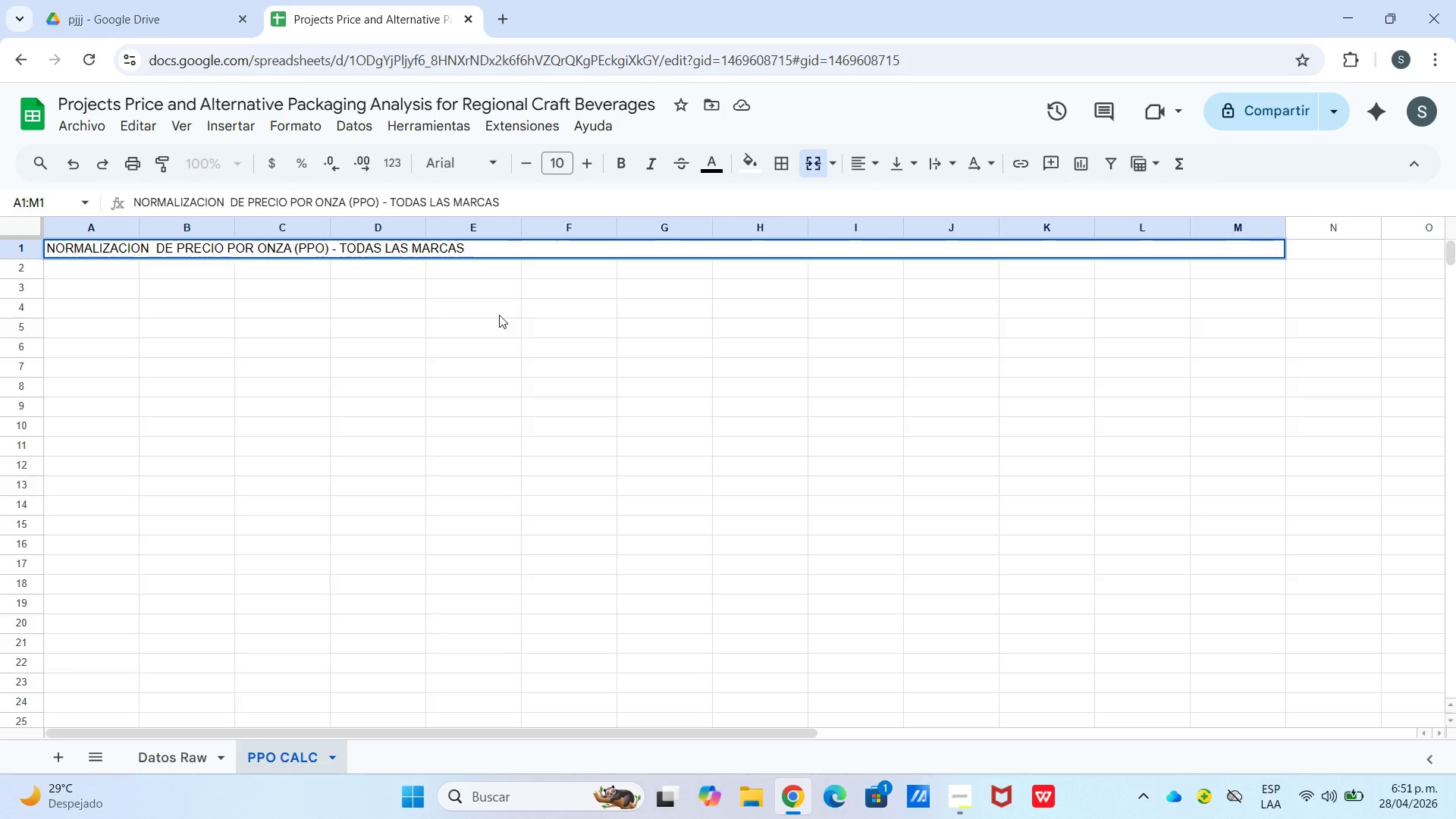 
wait(5.48)
 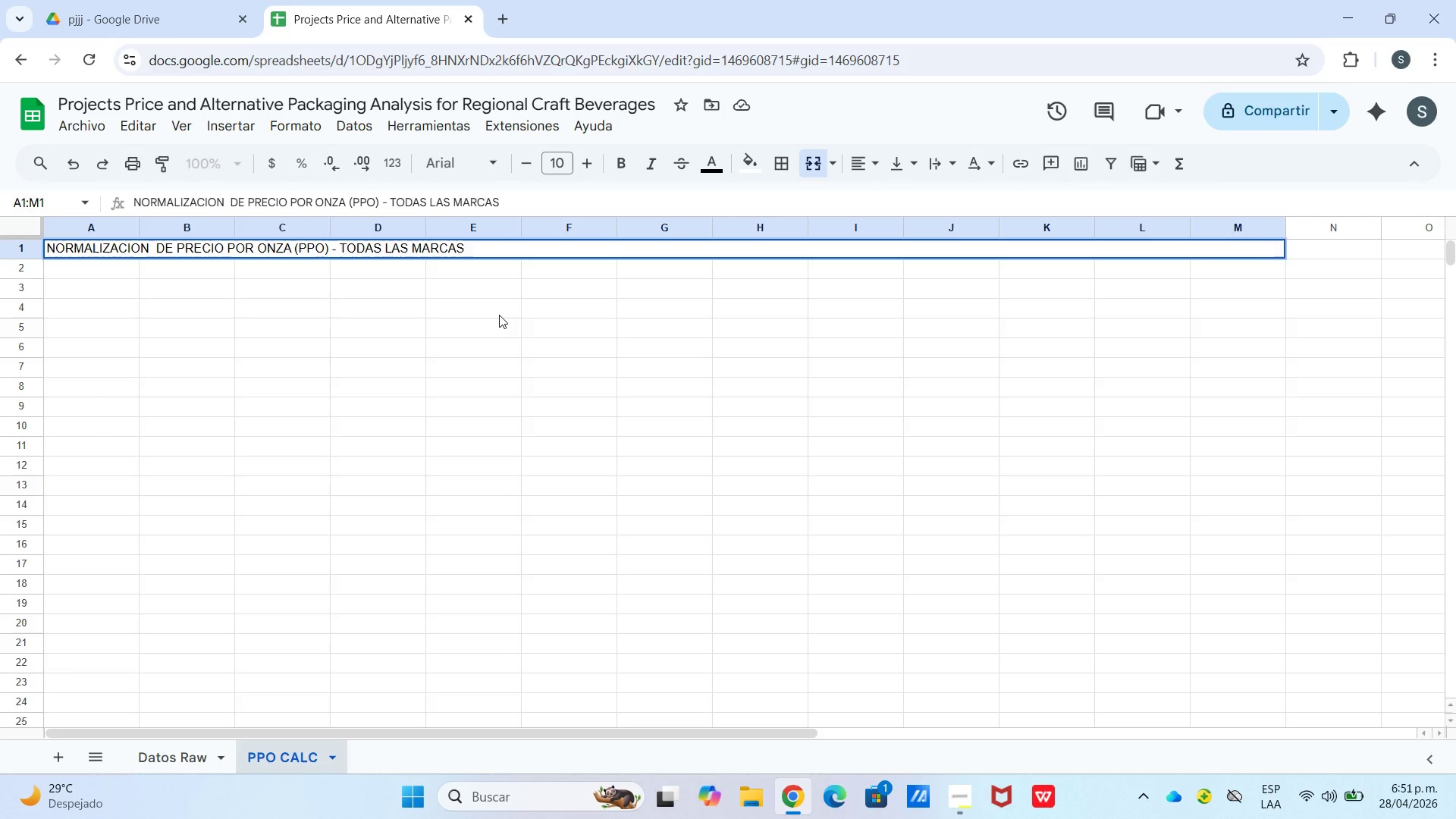 
left_click_drag(start_coordinate=[516, 248], to_coordinate=[522, 267])
 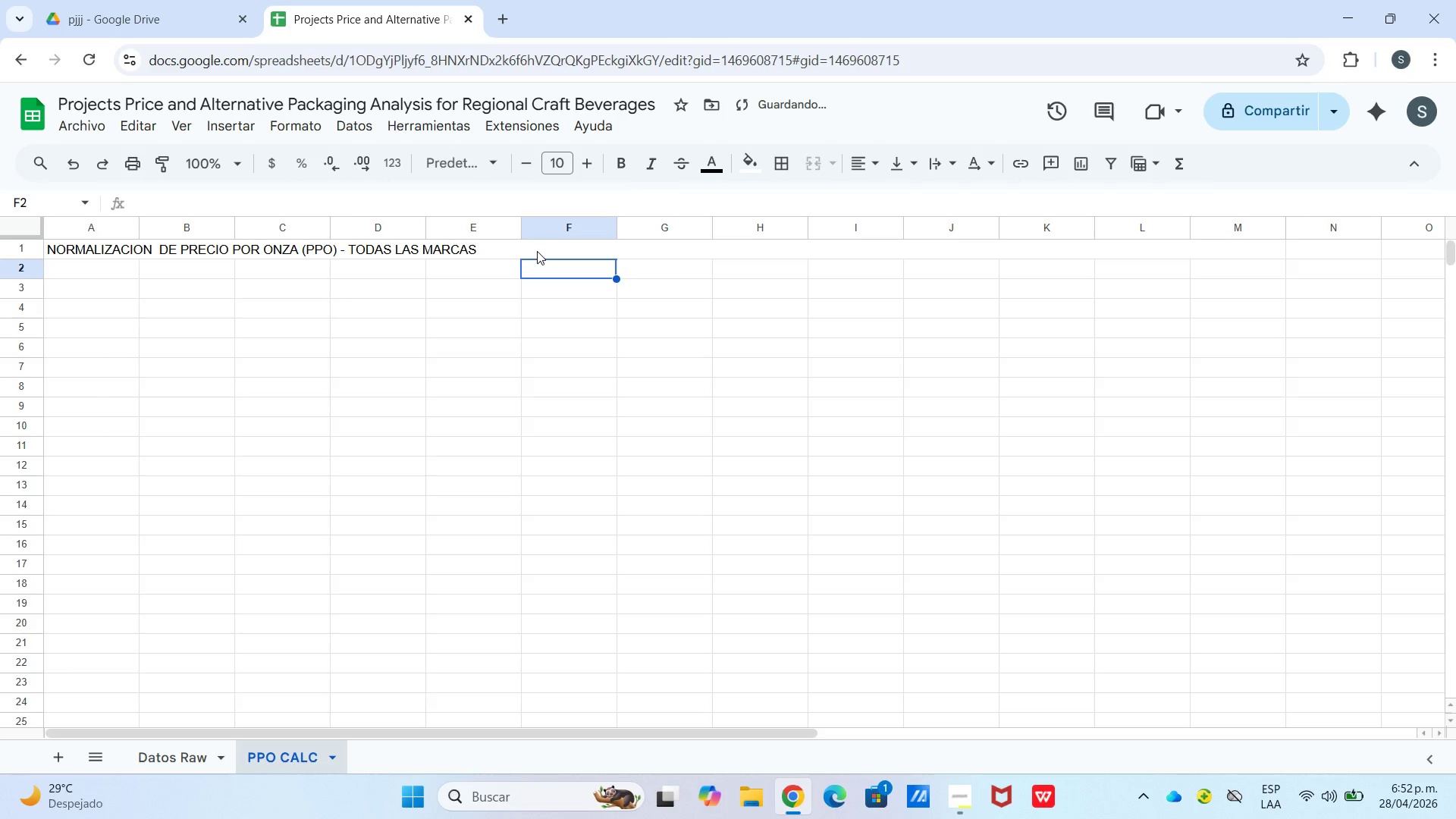 
left_click_drag(start_coordinate=[537, 251], to_coordinate=[535, 256])
 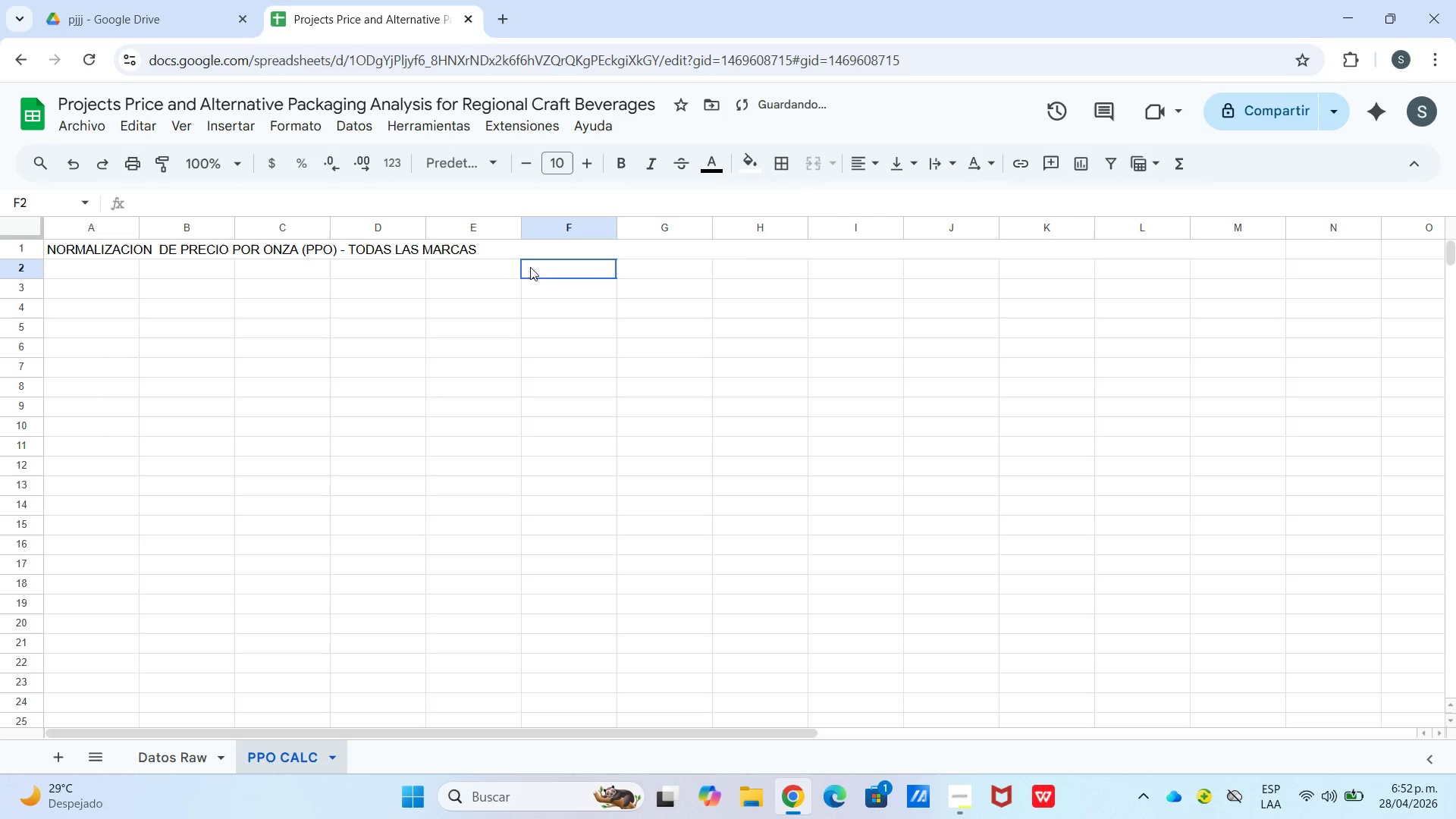 
left_click_drag(start_coordinate=[532, 253], to_coordinate=[530, 268])
 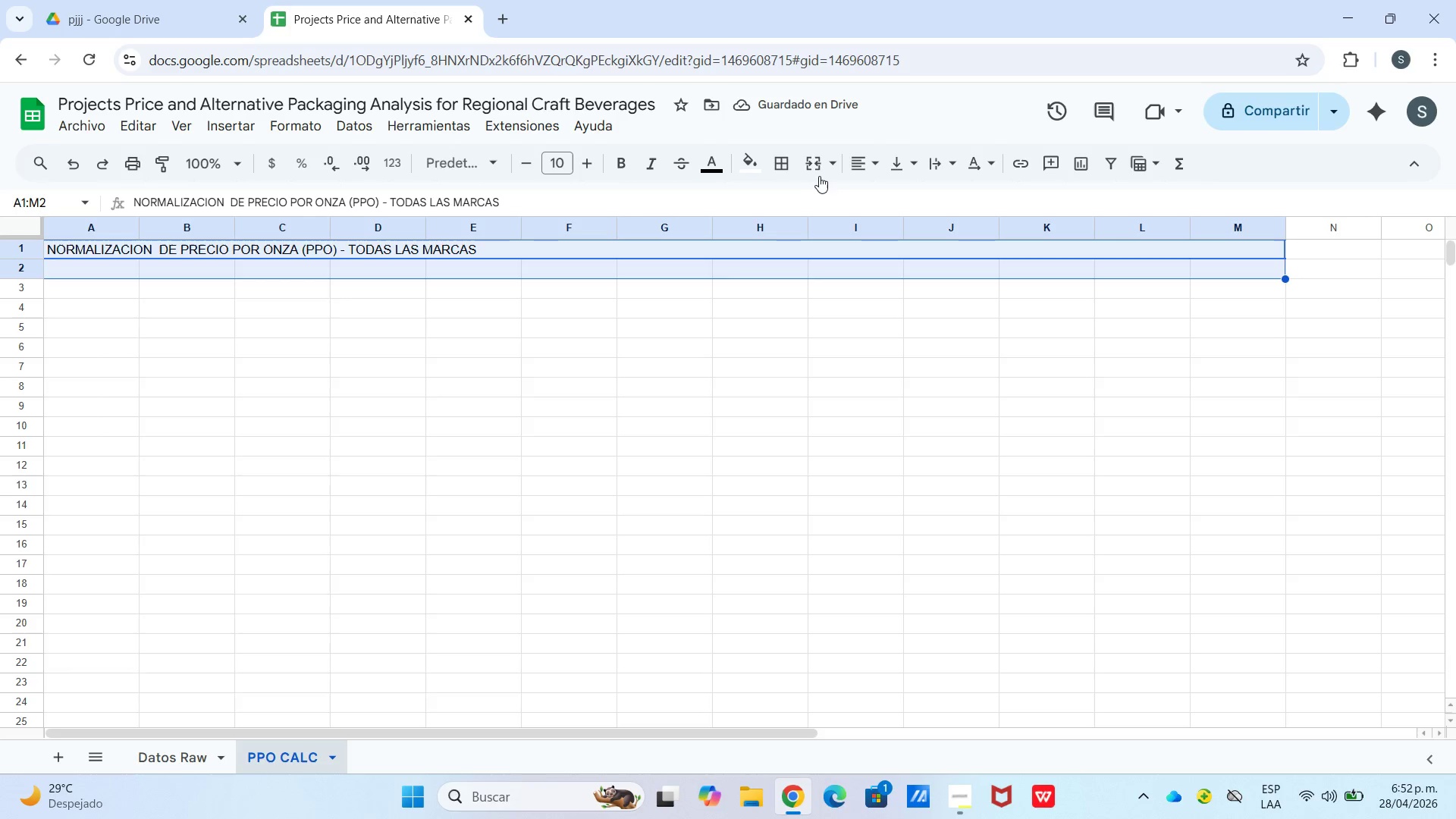 
left_click_drag(start_coordinate=[828, 172], to_coordinate=[832, 174])
 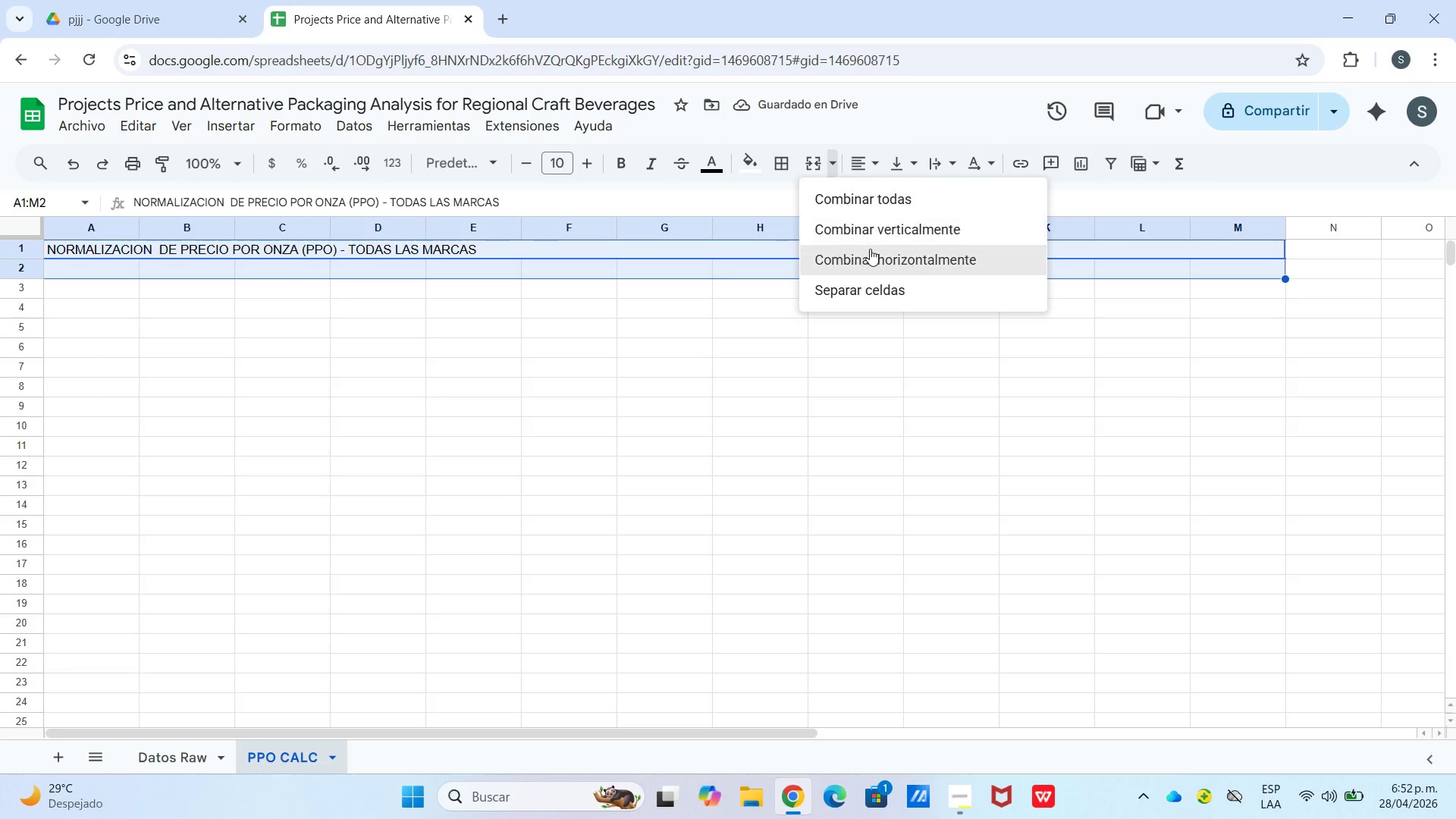 
left_click([870, 249])
 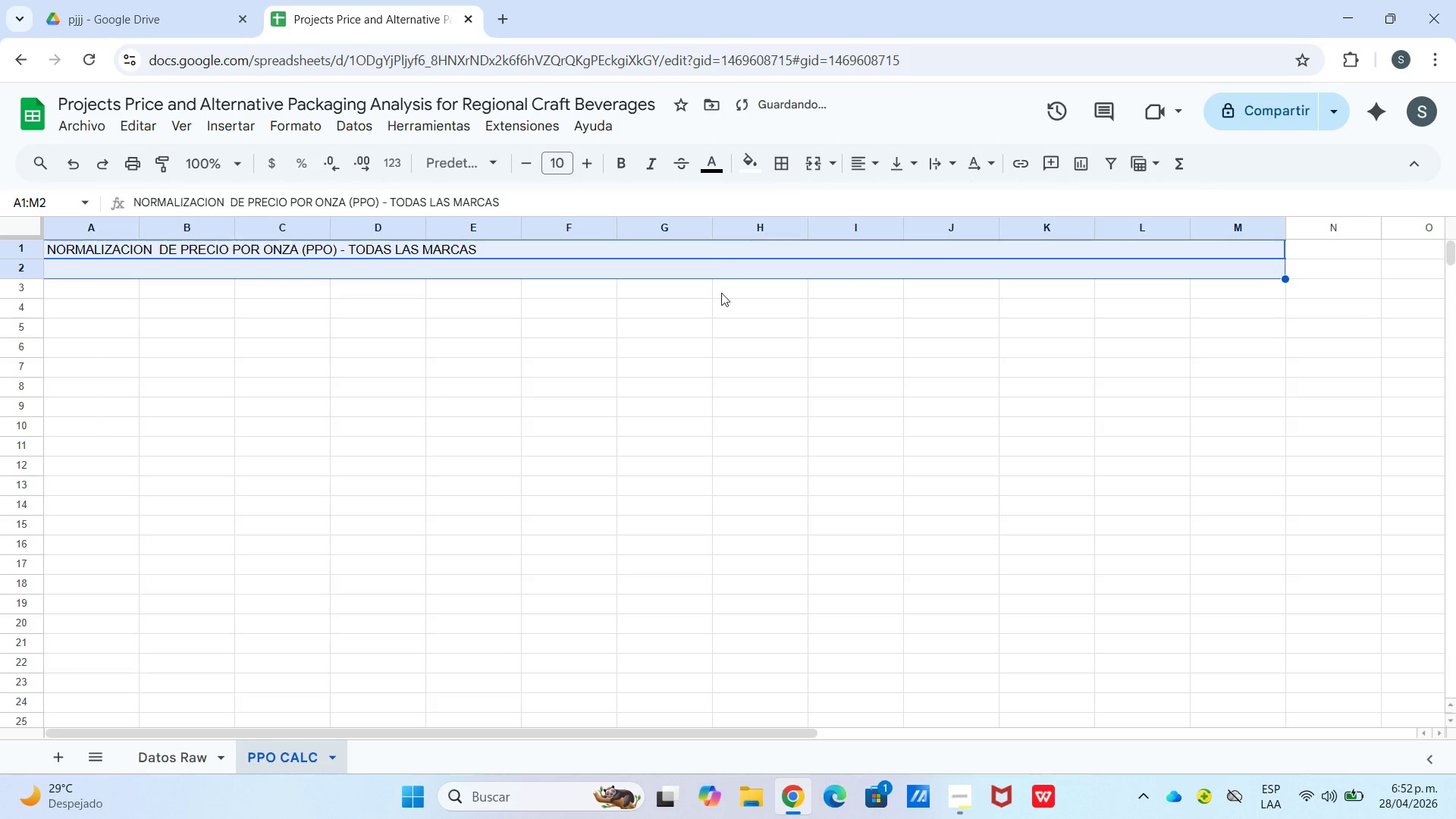 
double_click([716, 252])
 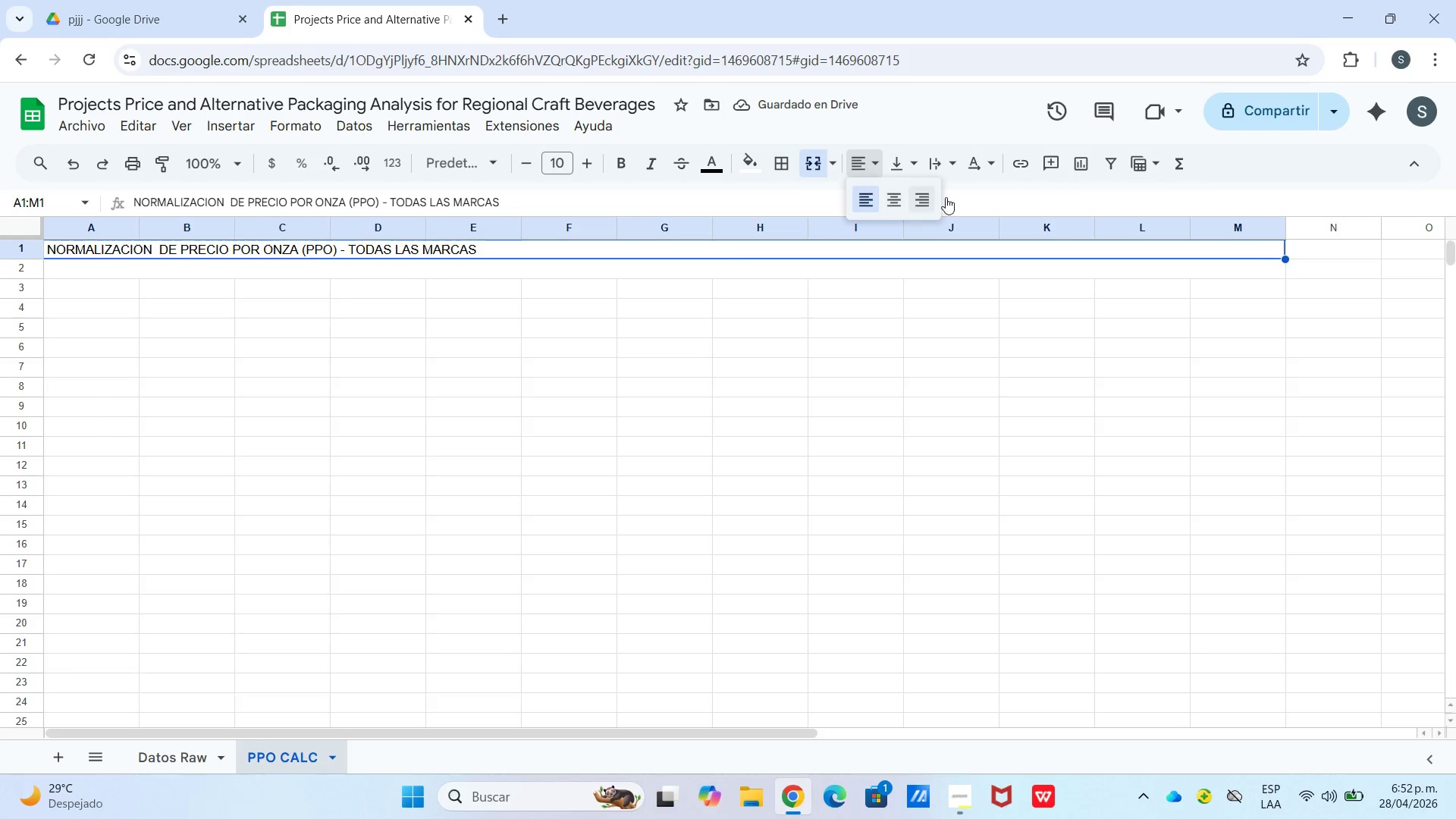 
left_click([898, 204])
 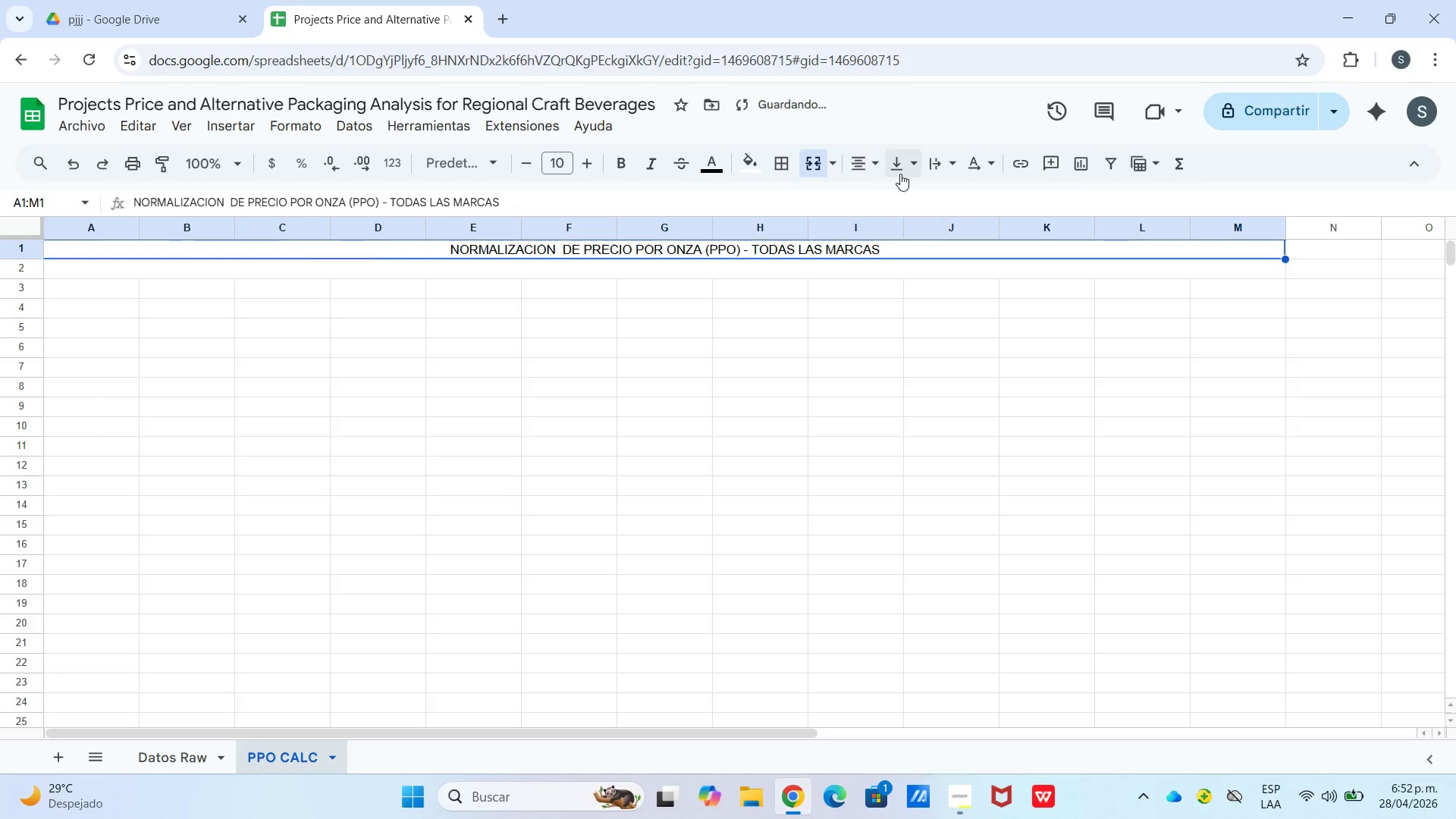 
left_click_drag(start_coordinate=[901, 173], to_coordinate=[906, 174])
 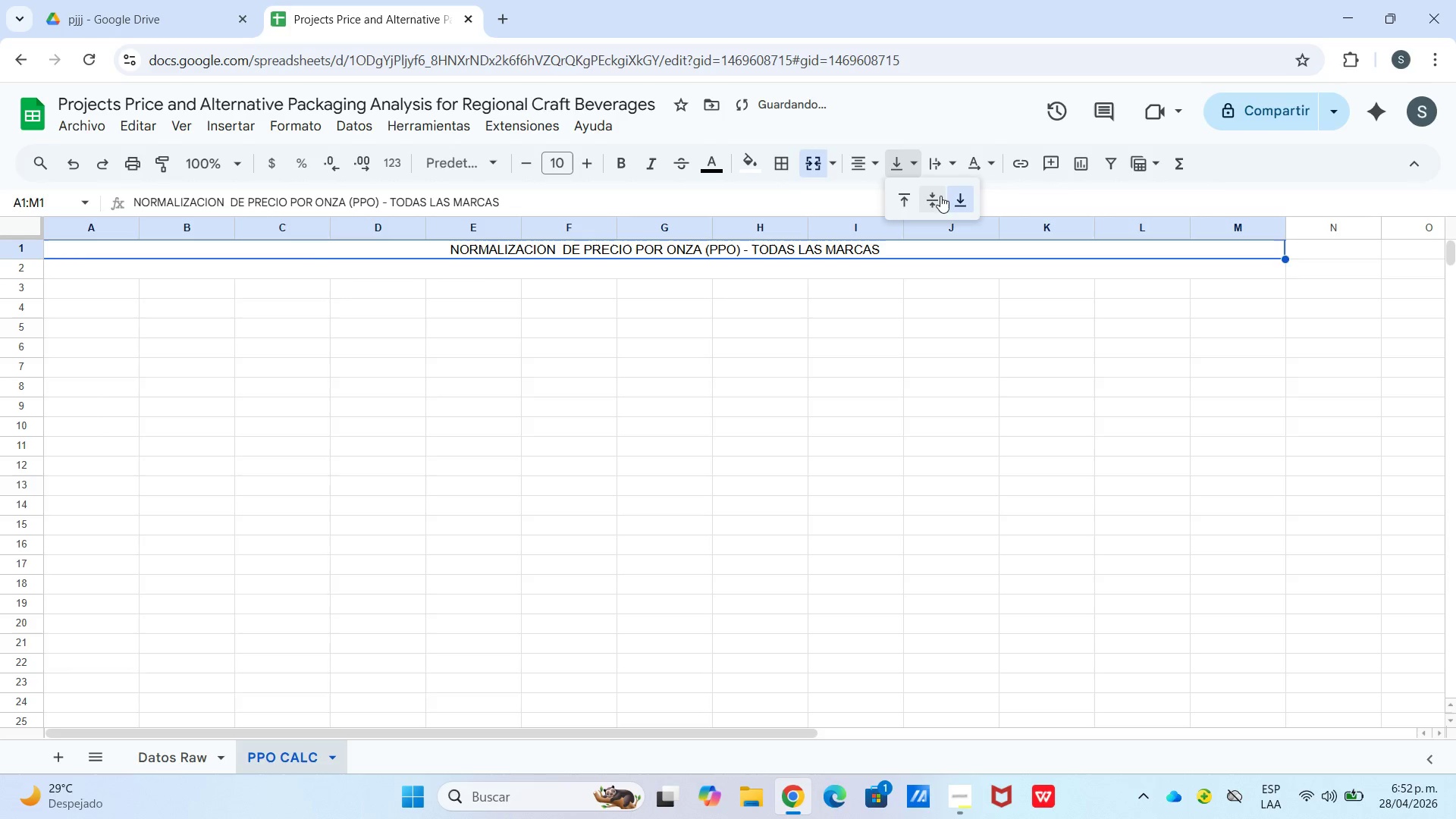 
triple_click([940, 197])
 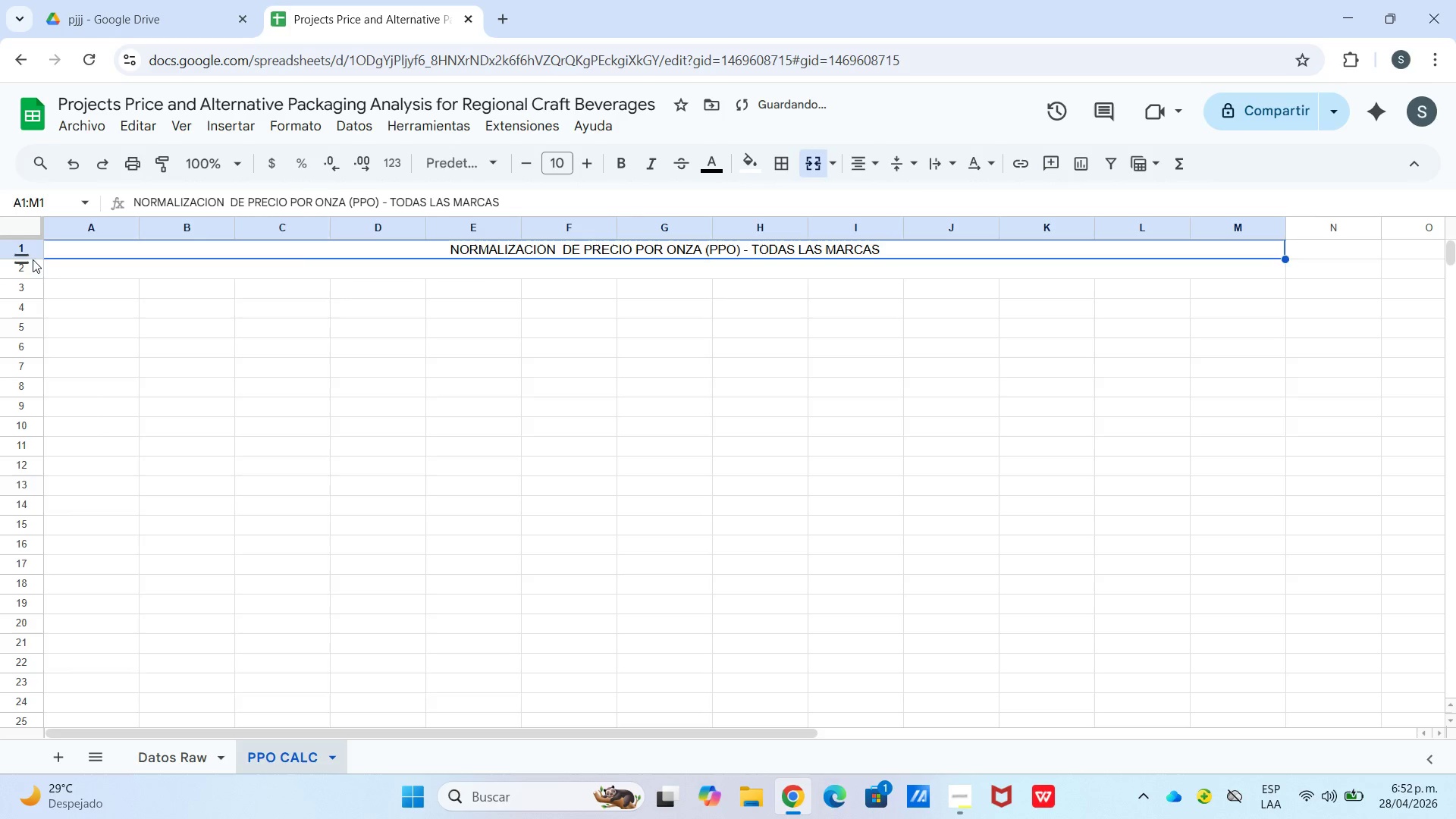 
left_click_drag(start_coordinate=[23, 257], to_coordinate=[27, 277])
 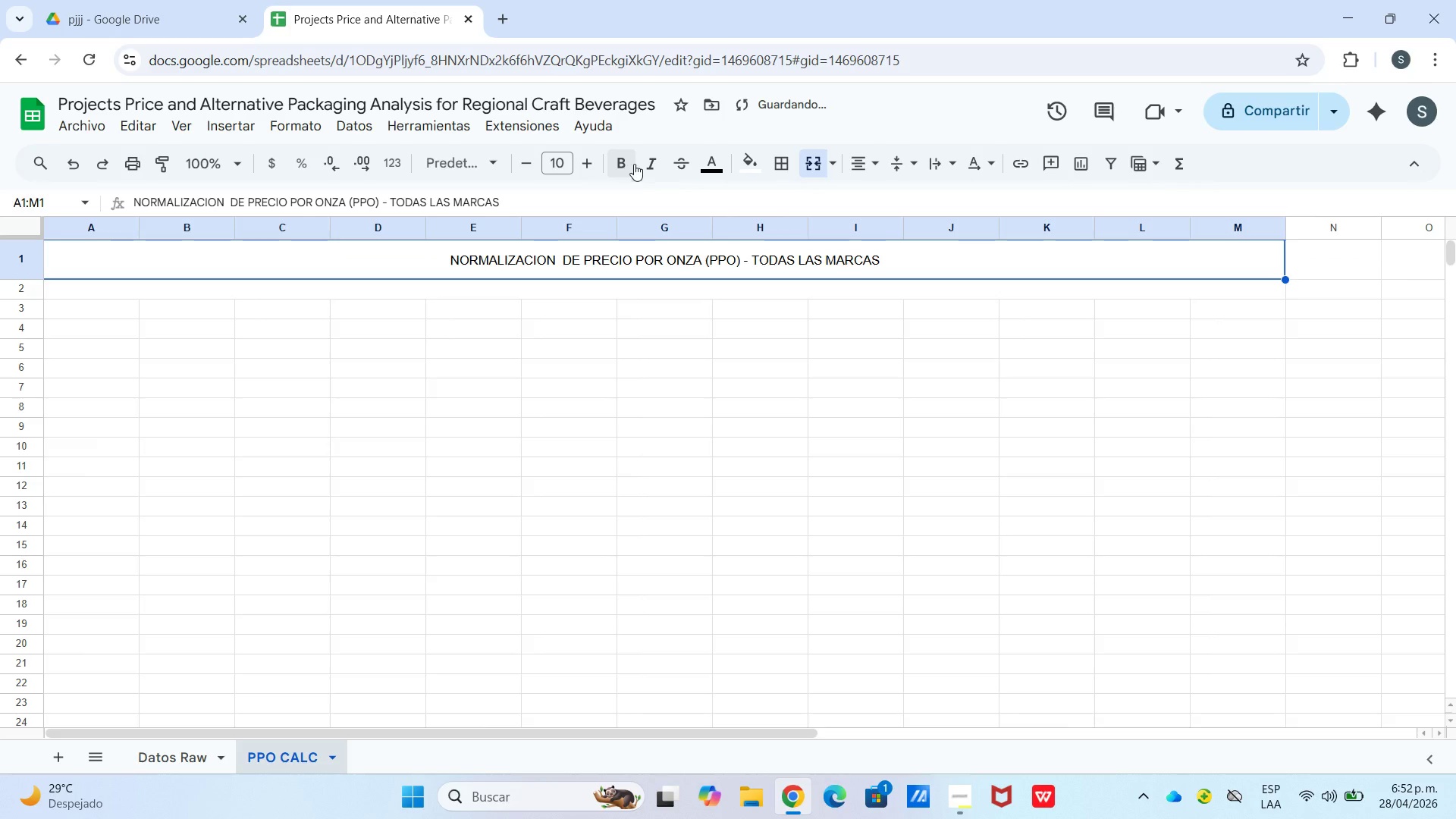 
left_click_drag(start_coordinate=[617, 162], to_coordinate=[640, 162])
 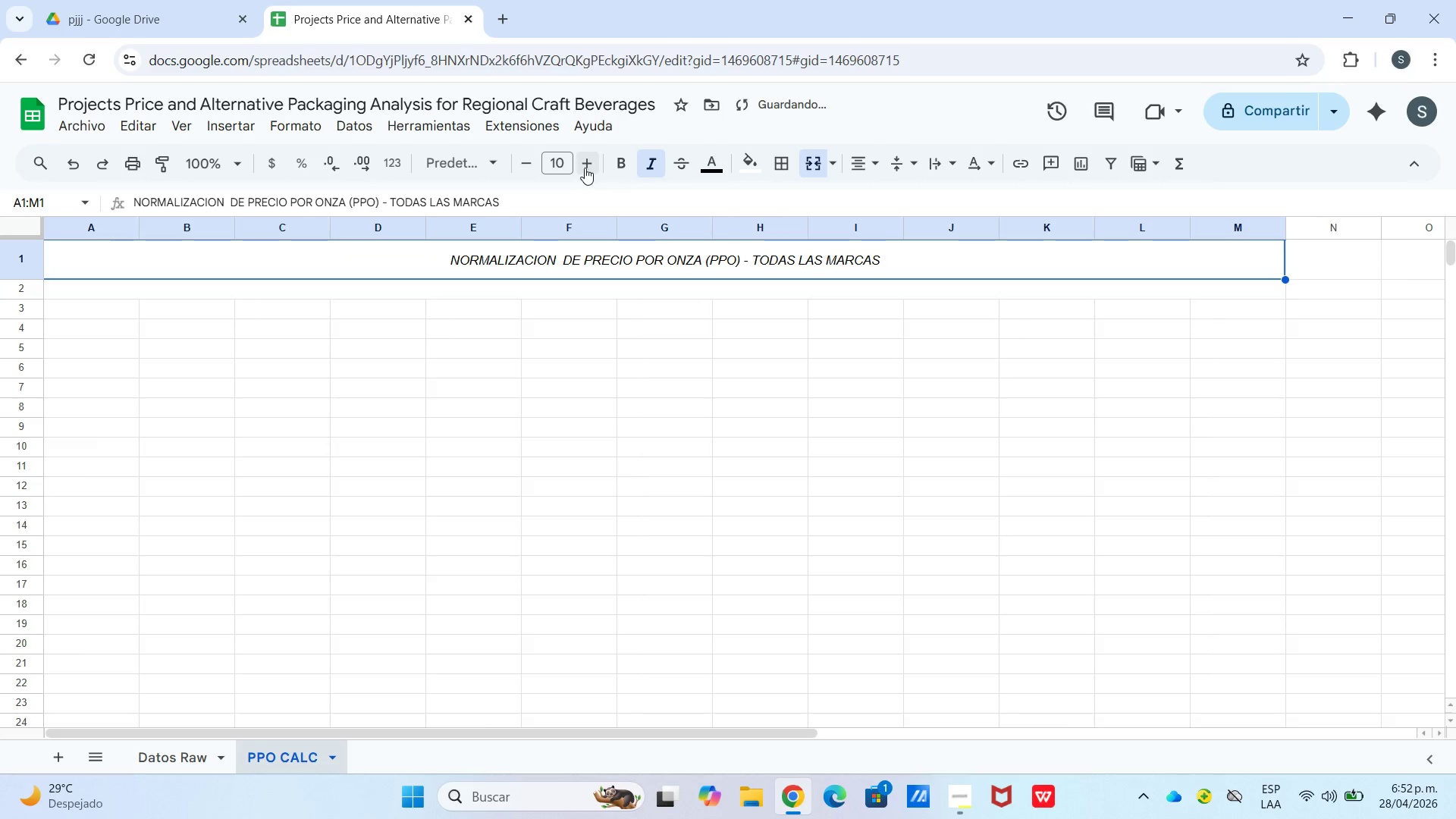 
double_click([584, 165])
 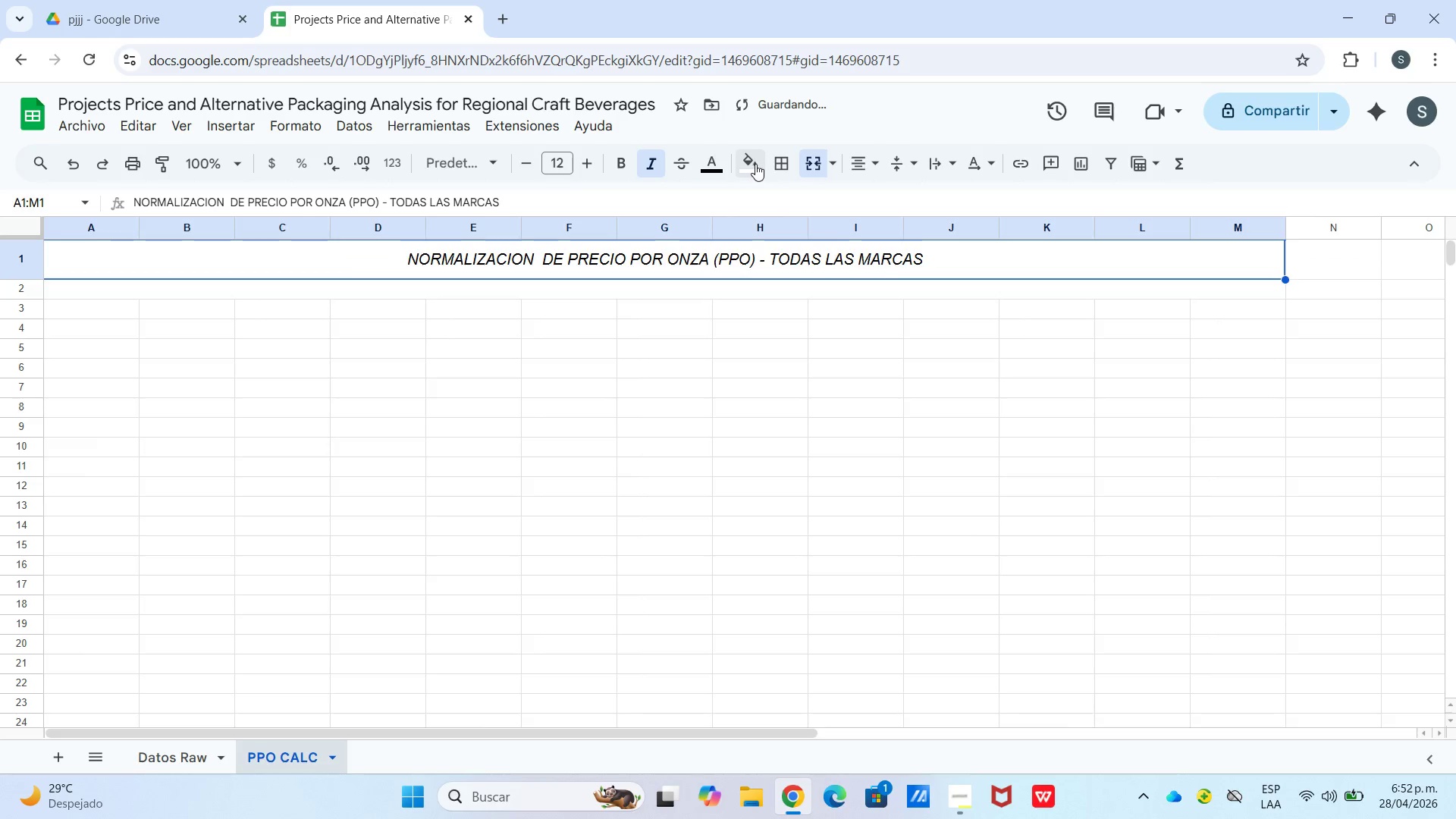 
left_click_drag(start_coordinate=[757, 164], to_coordinate=[752, 164])
 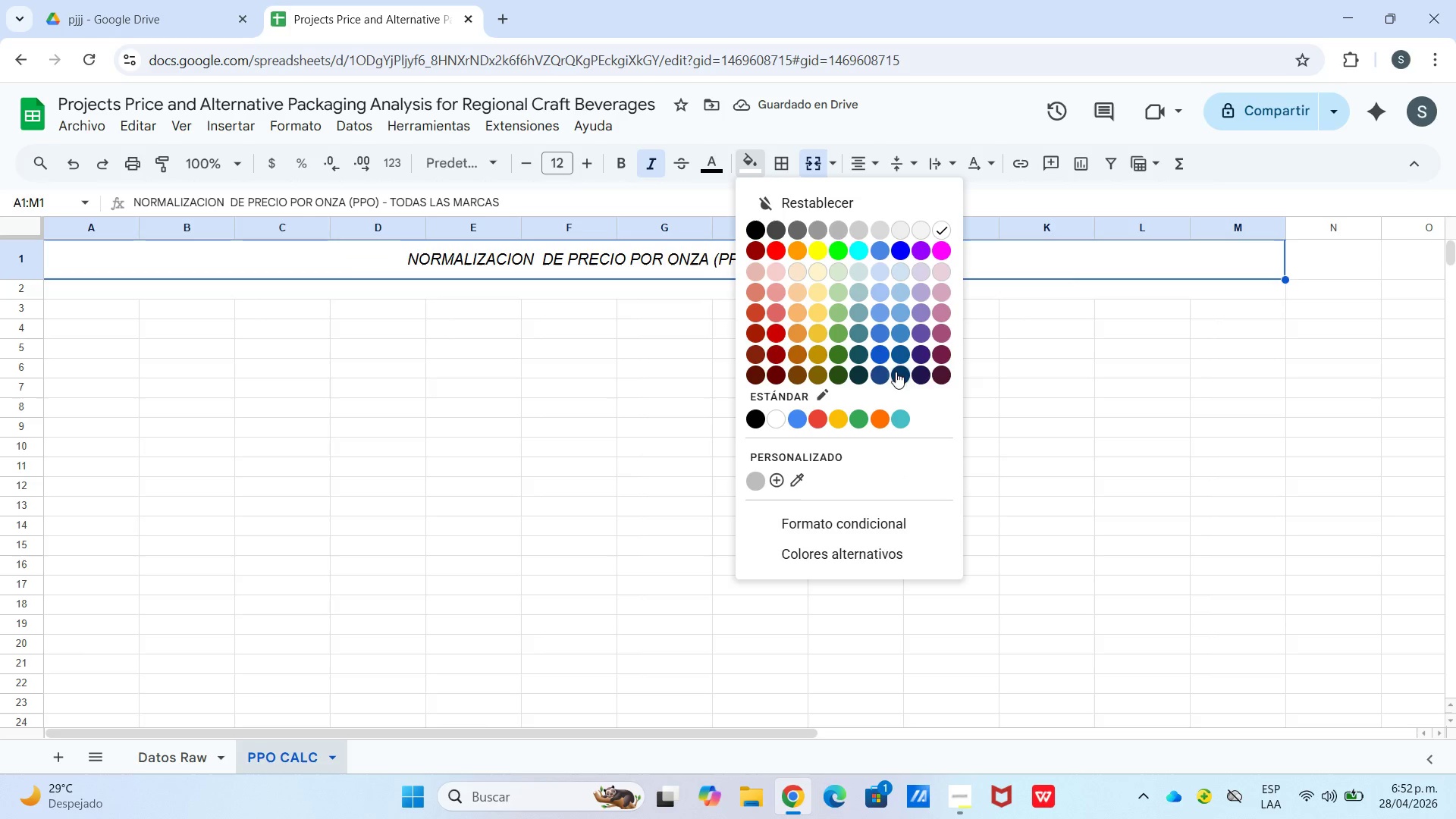 
left_click([918, 374])
 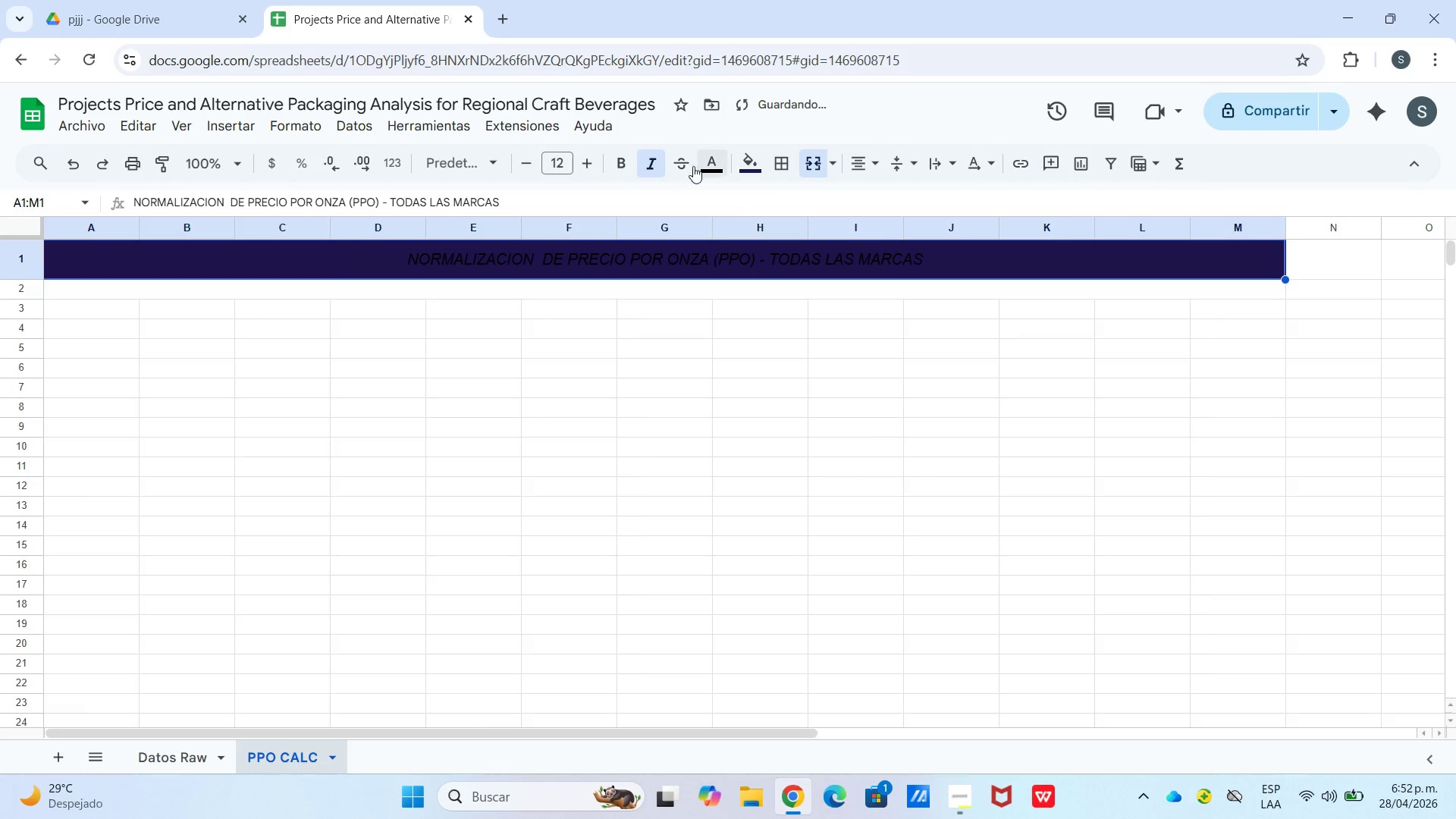 
left_click_drag(start_coordinate=[695, 162], to_coordinate=[720, 168])
 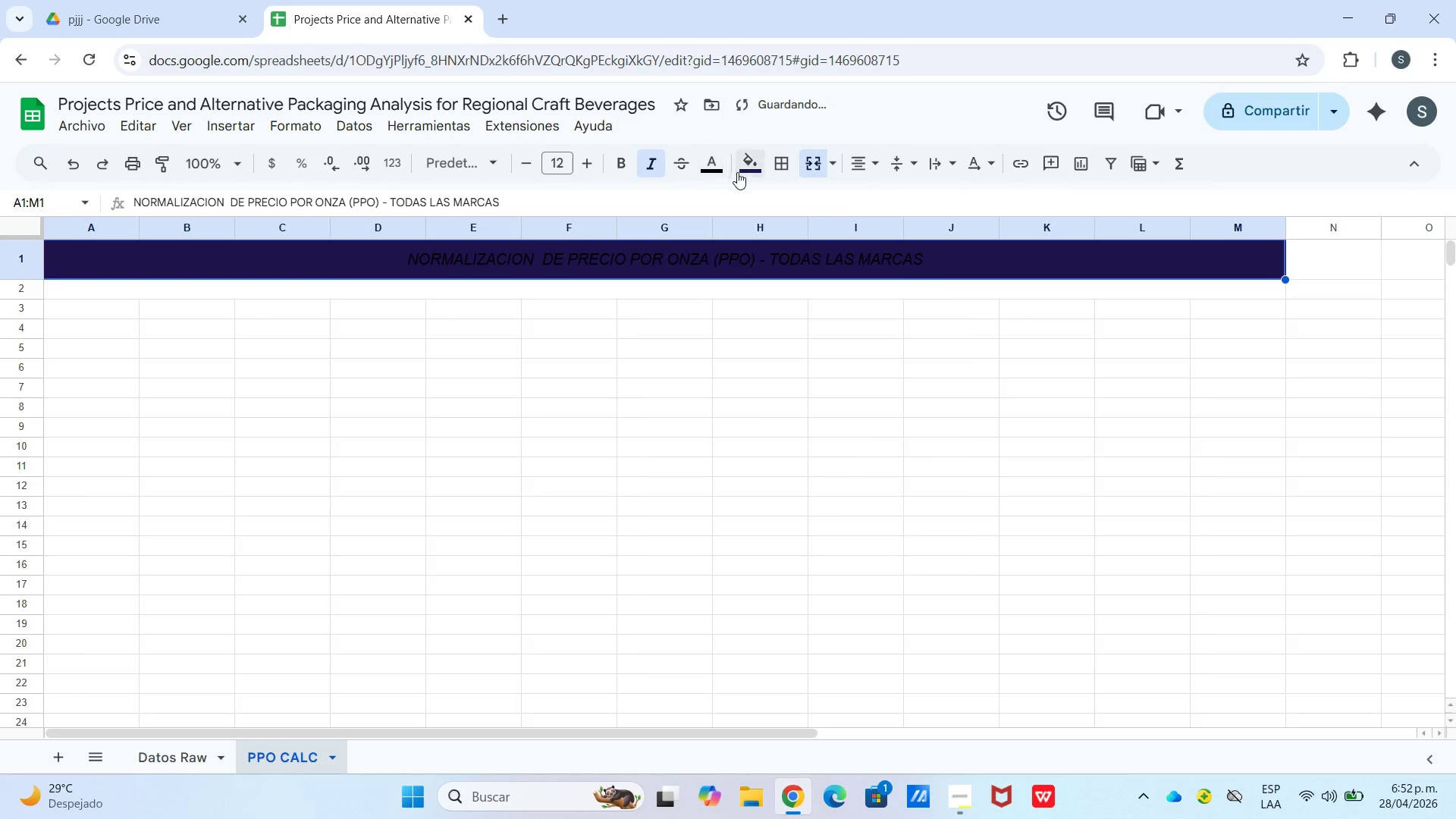 
left_click_drag(start_coordinate=[737, 172], to_coordinate=[731, 177])
 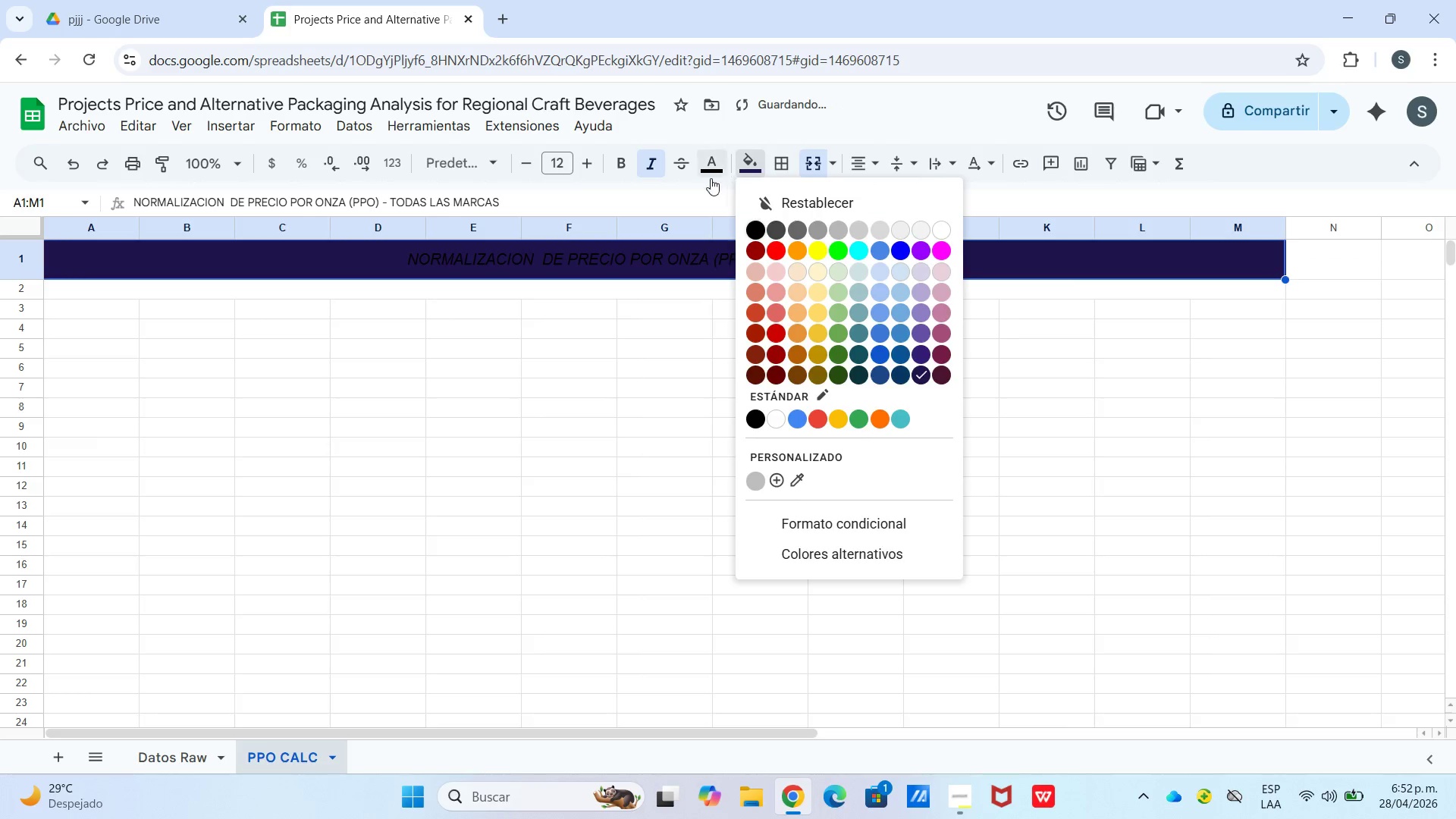 
left_click_drag(start_coordinate=[711, 178], to_coordinate=[733, 178])
 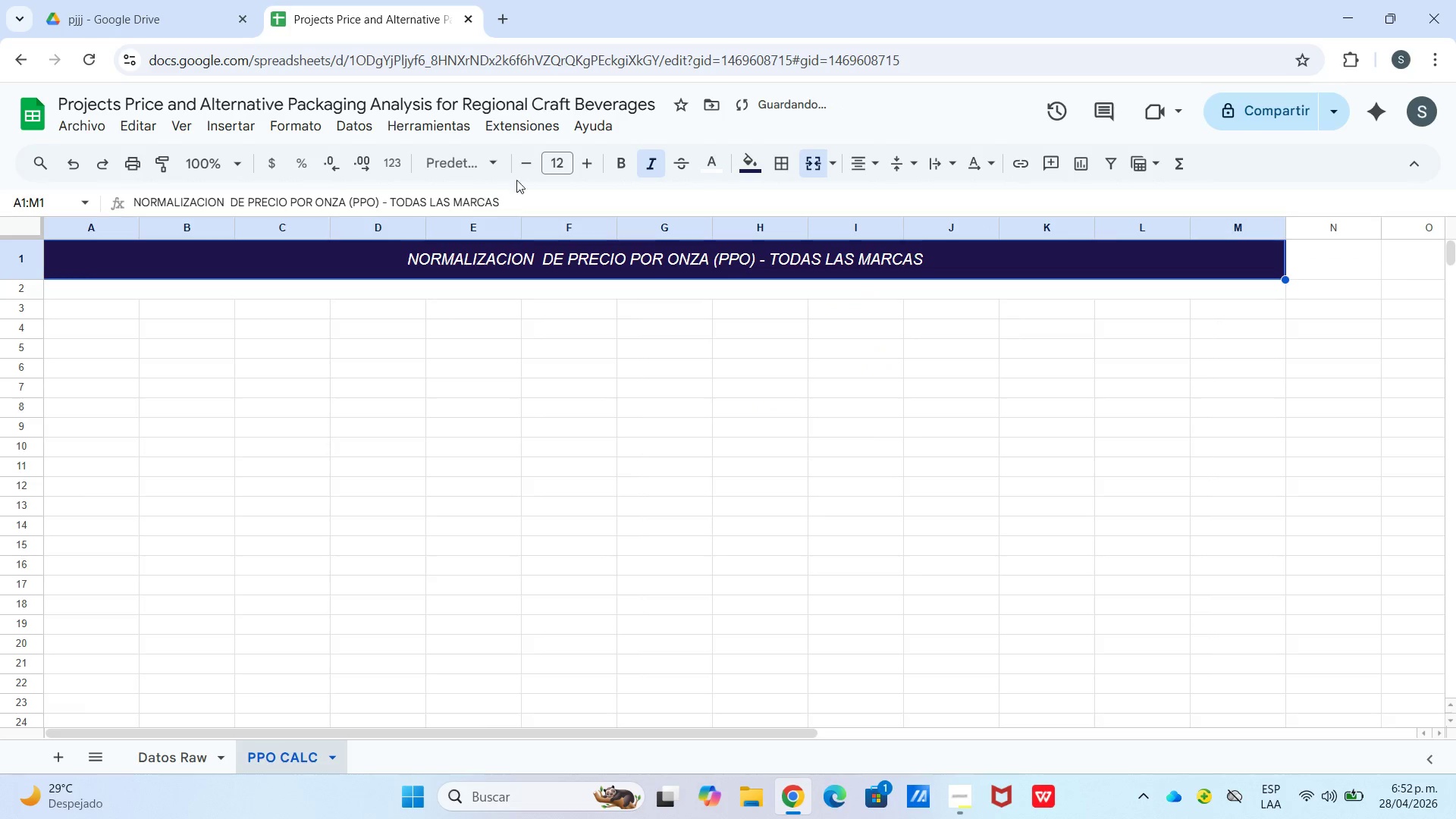 
left_click_drag(start_coordinate=[620, 170], to_coordinate=[635, 171])
 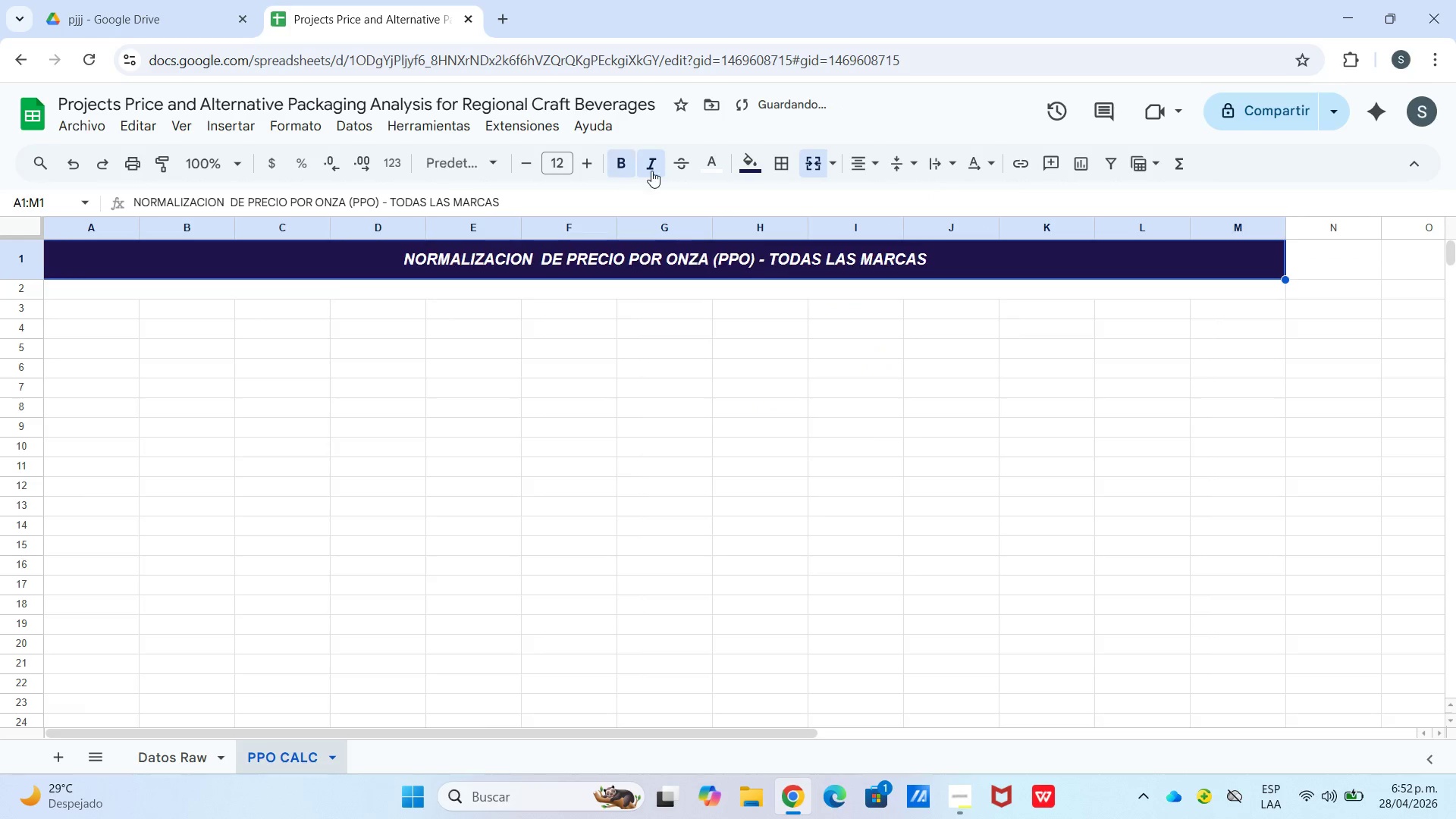 
left_click_drag(start_coordinate=[651, 171], to_coordinate=[662, 171])
 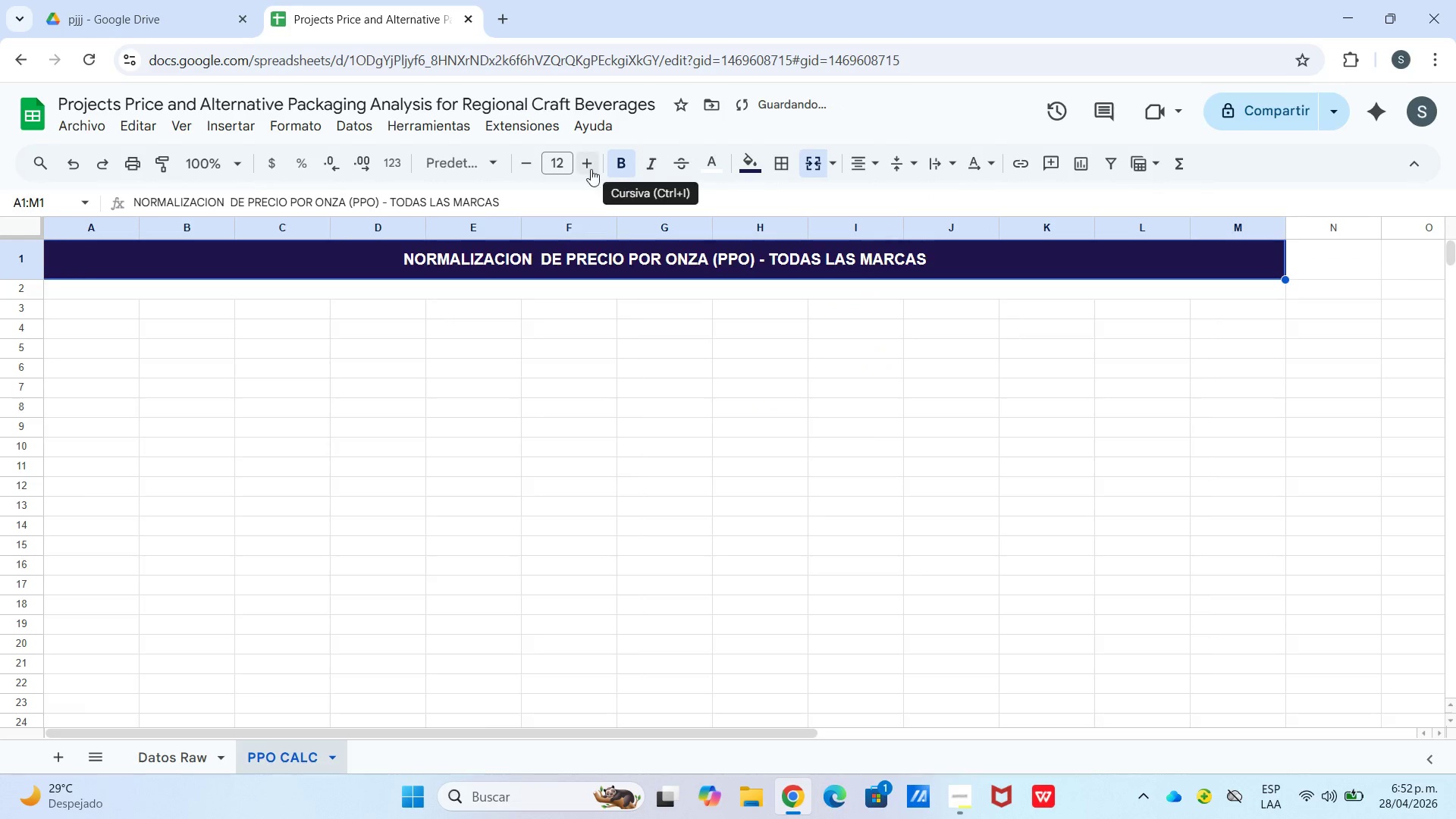 
left_click_drag(start_coordinate=[582, 167], to_coordinate=[595, 169])
 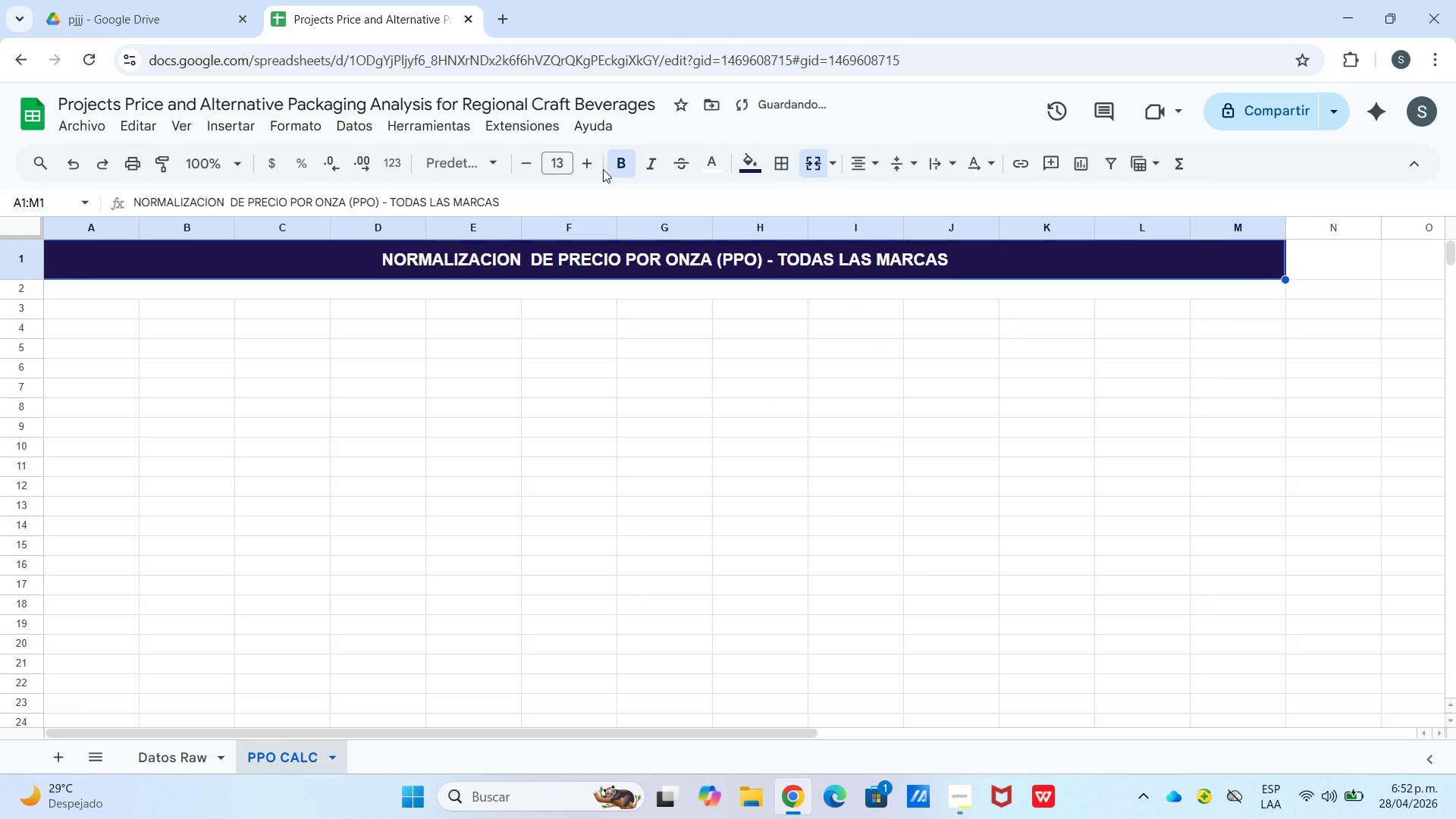 
double_click([603, 169])
 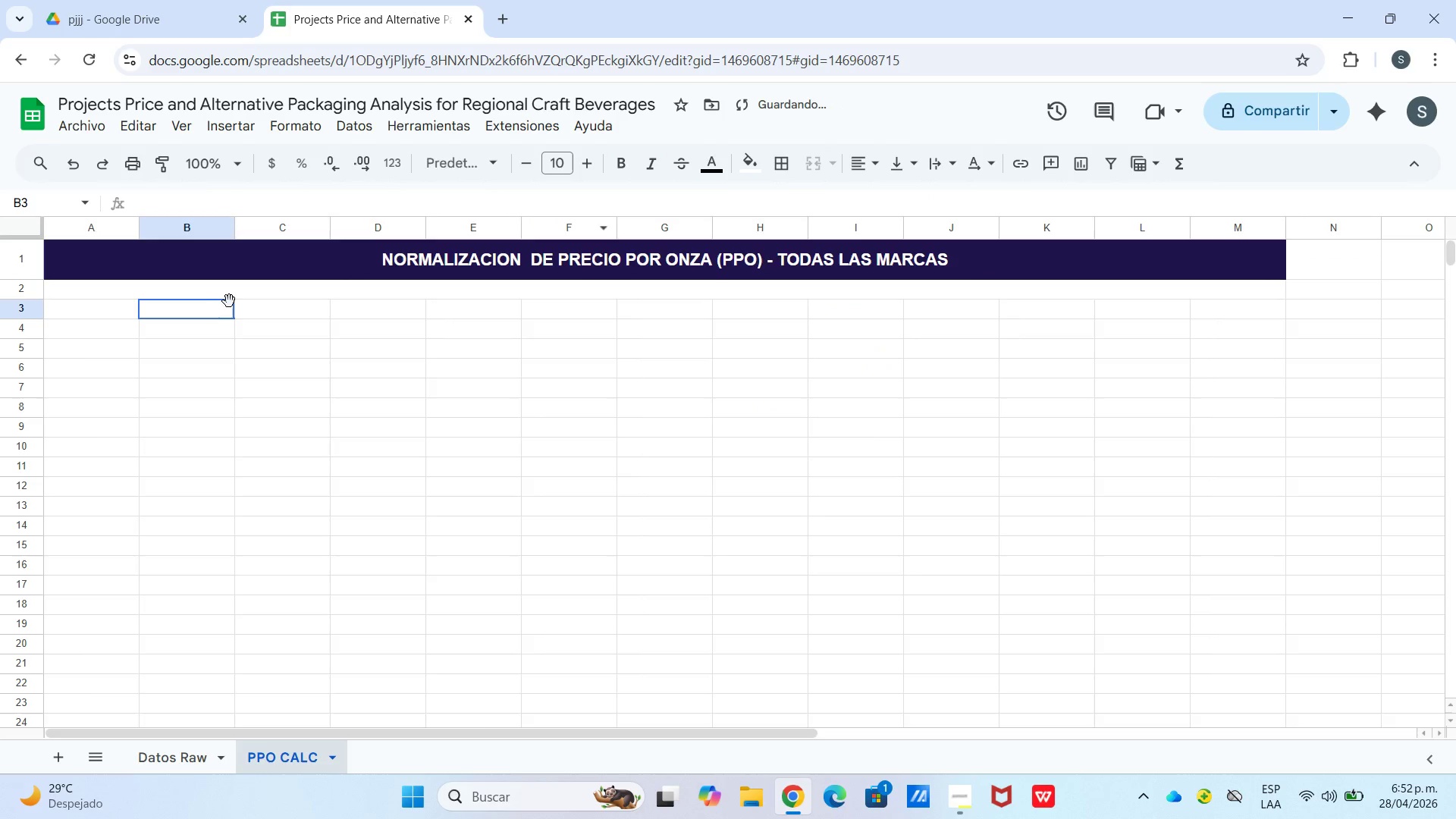 
double_click([265, 288])
 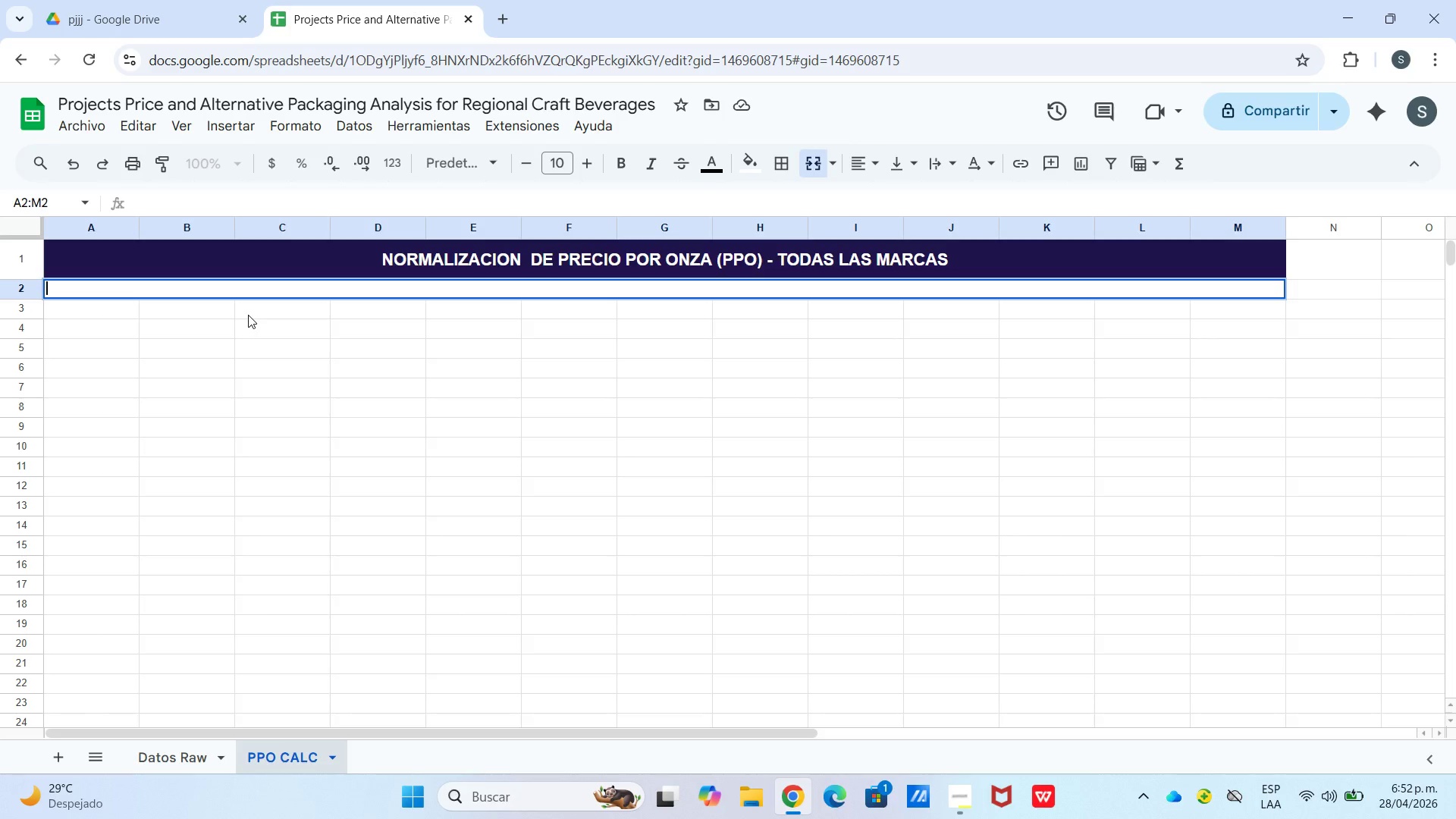 
wait(7.36)
 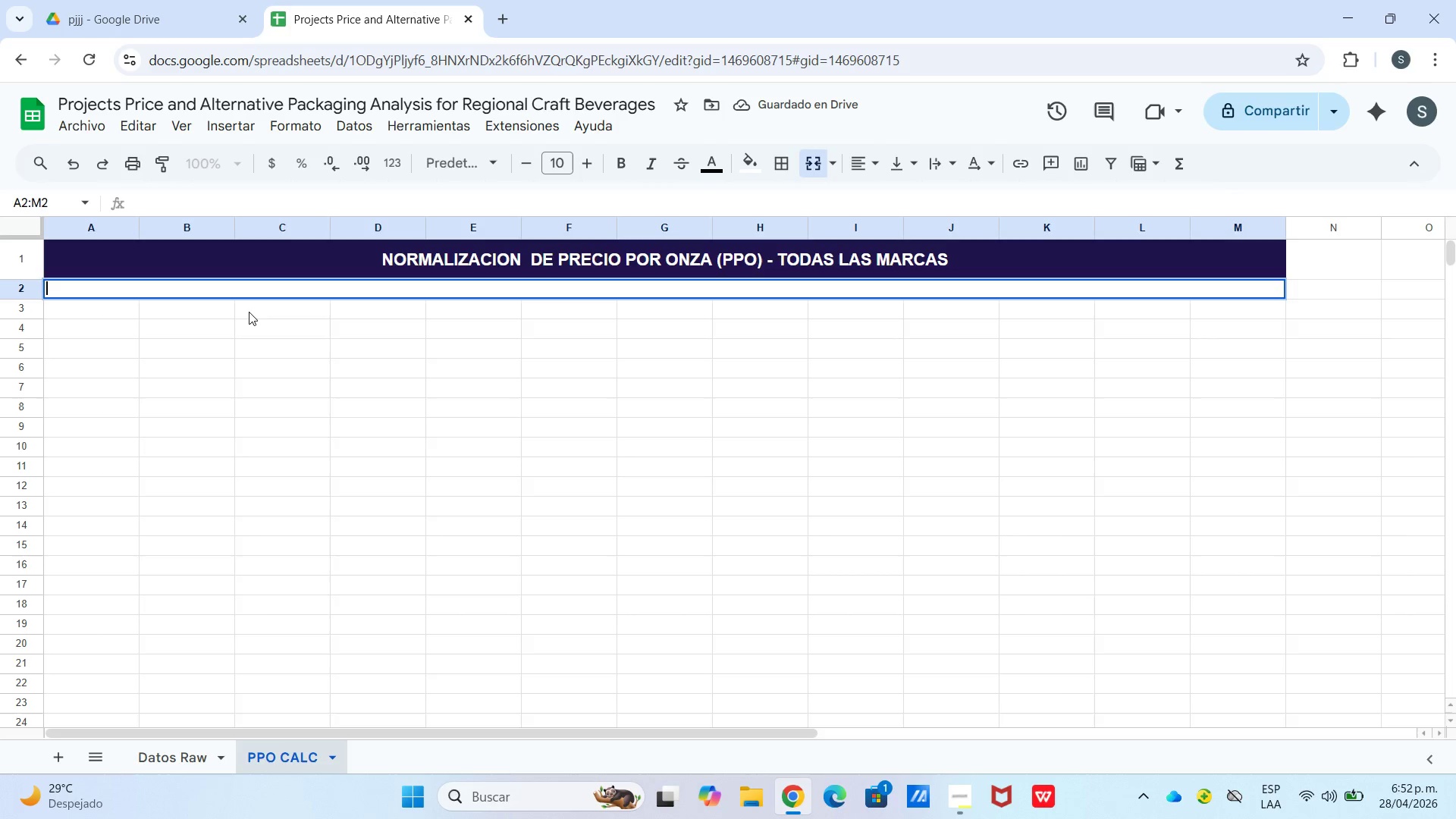 
type(NOTA> ;)
key(Backspace)
type(PPO ) PVP USD + *VO)
key(Backspace)
type(olumen mL)
 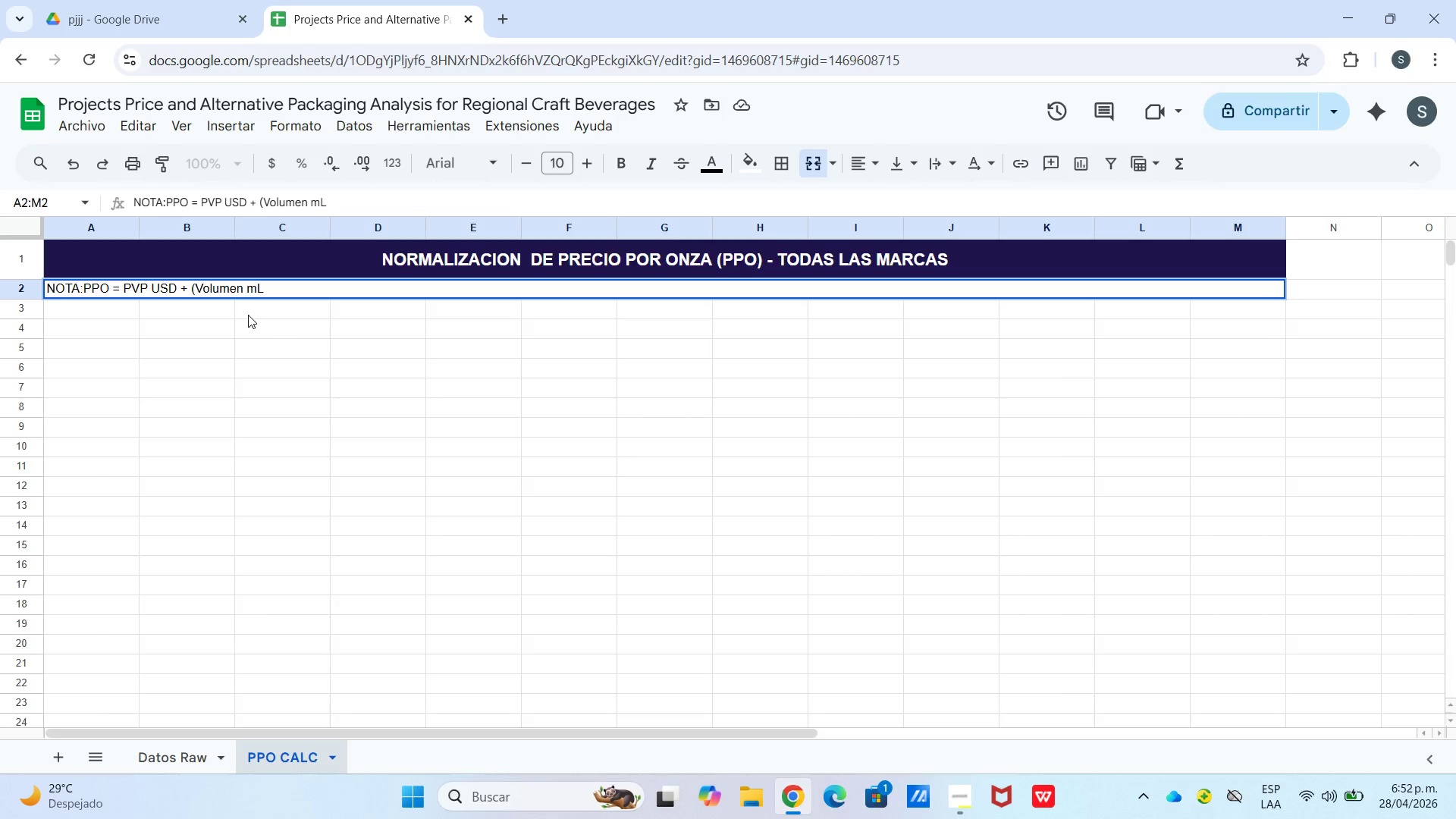 
type( & 29.5735( \ Oz ) mL & 29.5735 \ )
 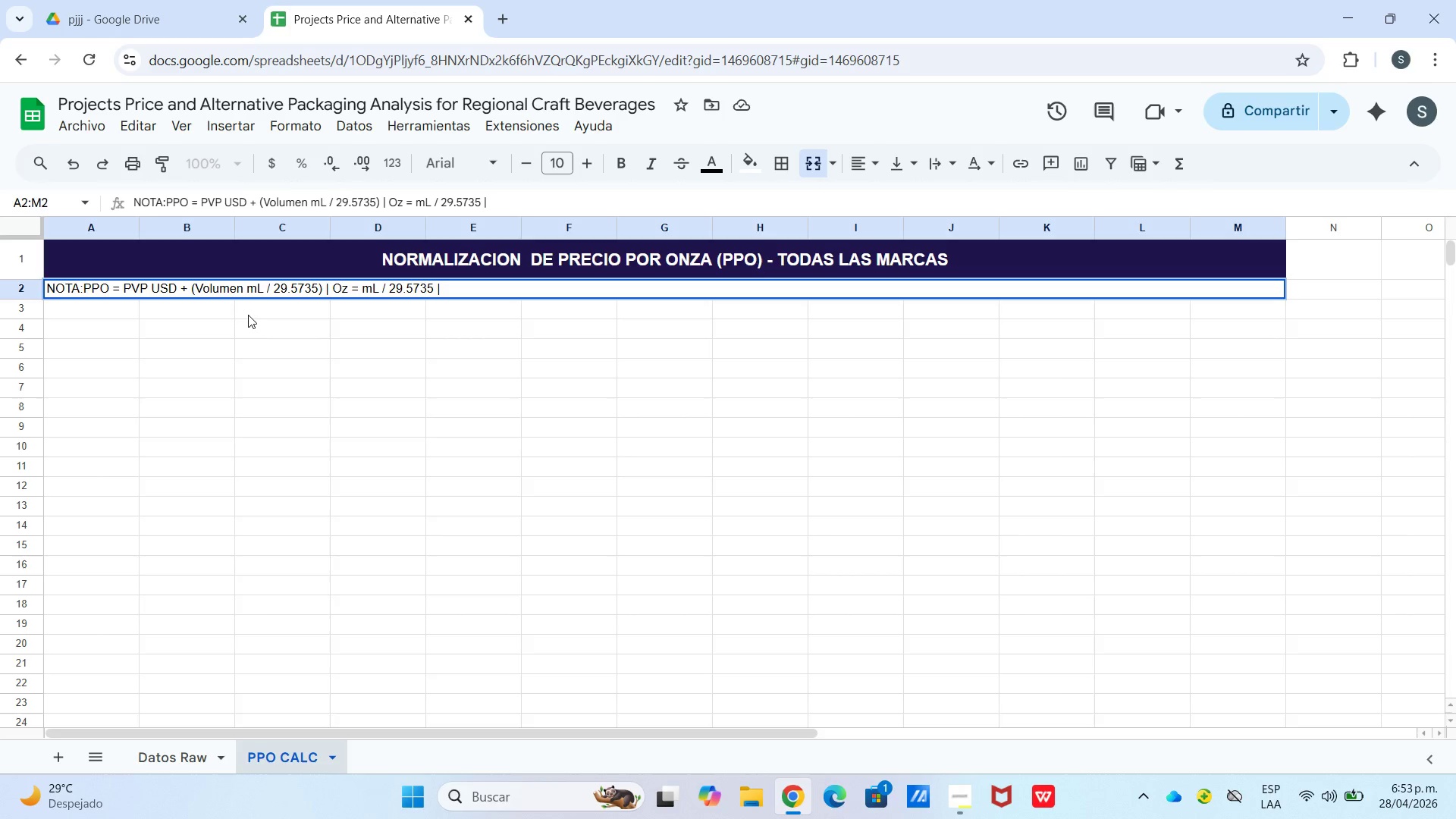 
type(Columnas en )
key(Backspace)
key(Backspace)
key(Backspace)
type(n AZUL ) entradas manuales< Columnas en NEGRO ) formulas )
 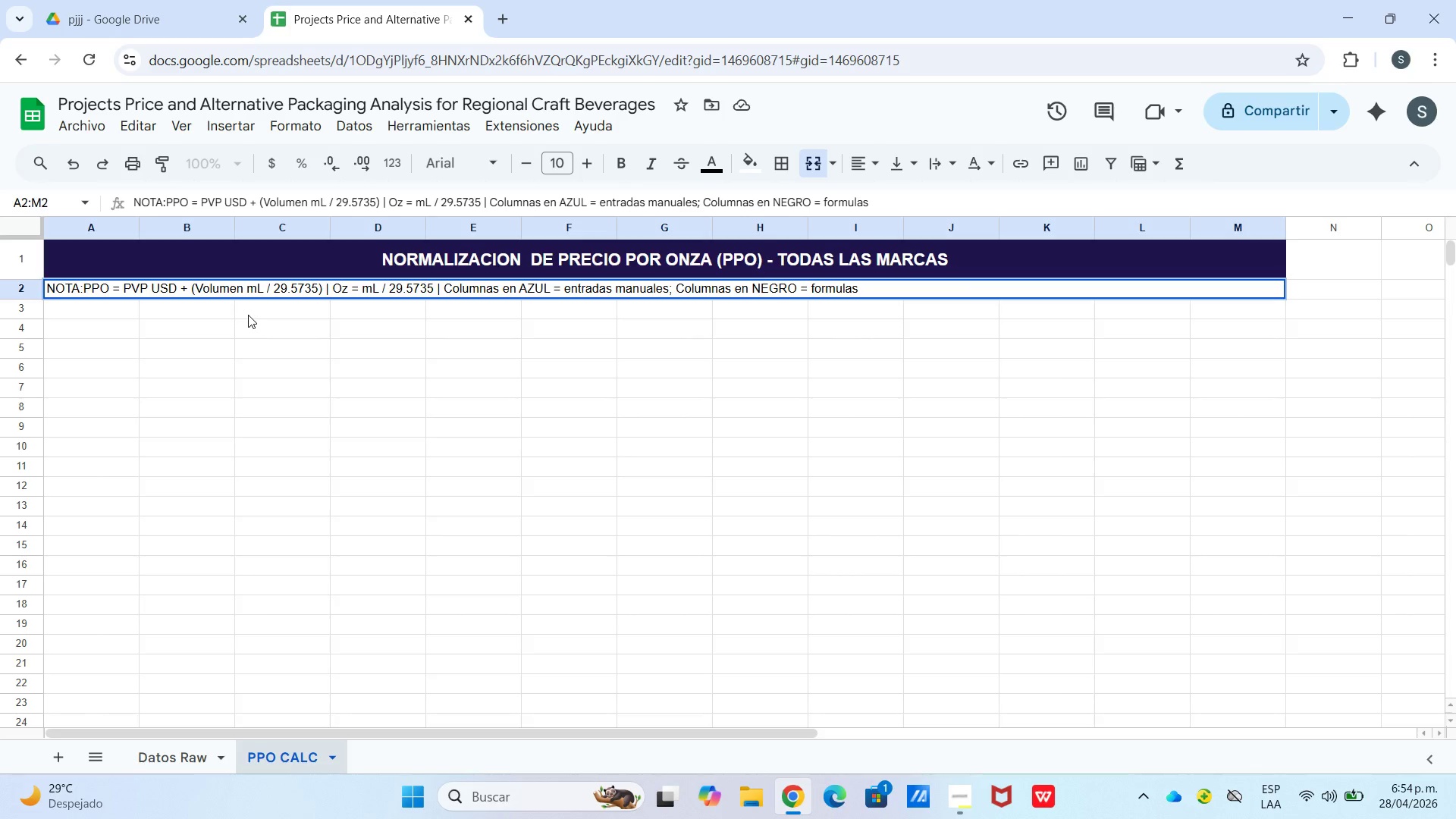 
type(automaticas)
 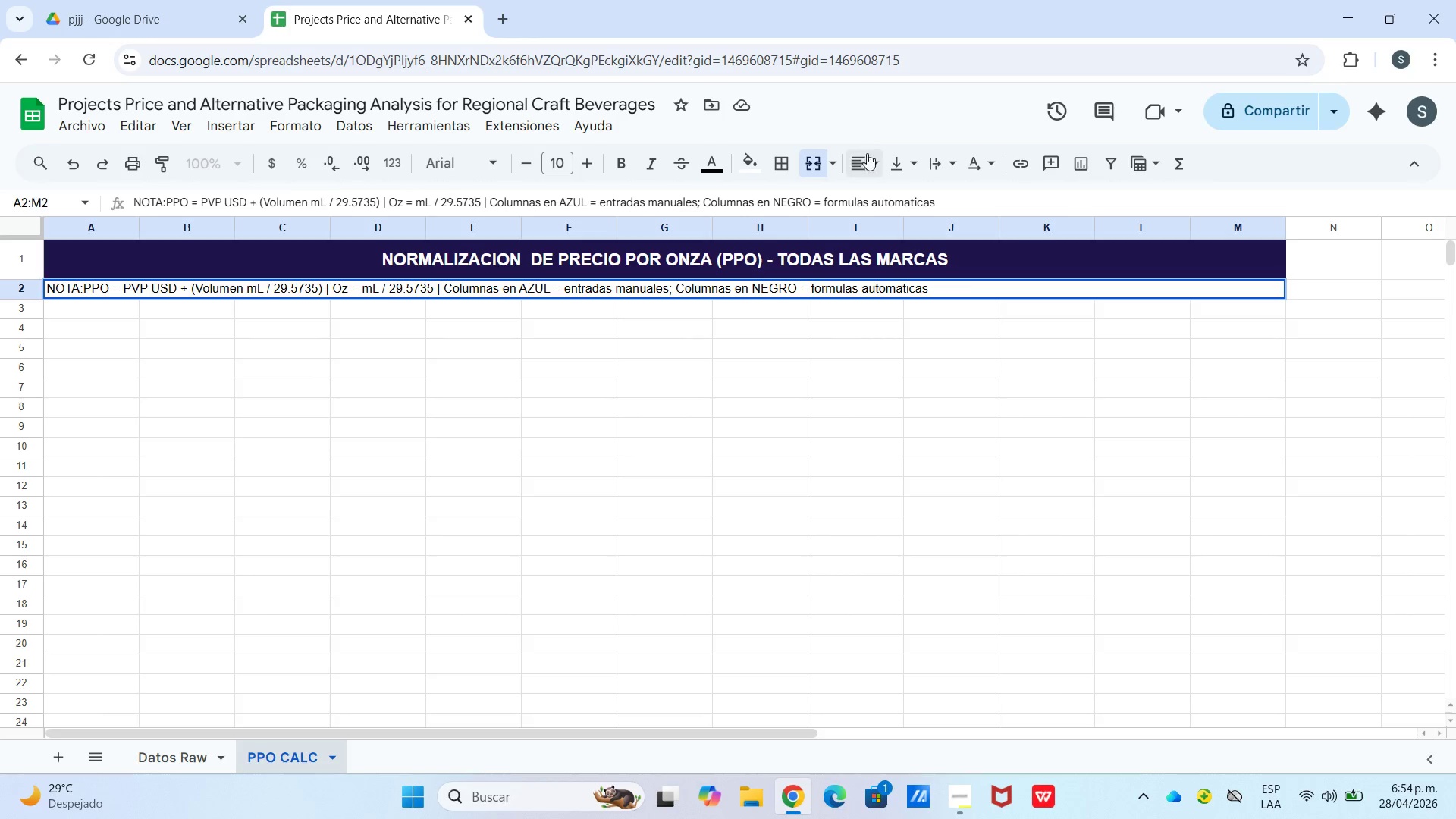 
left_click([895, 185])
 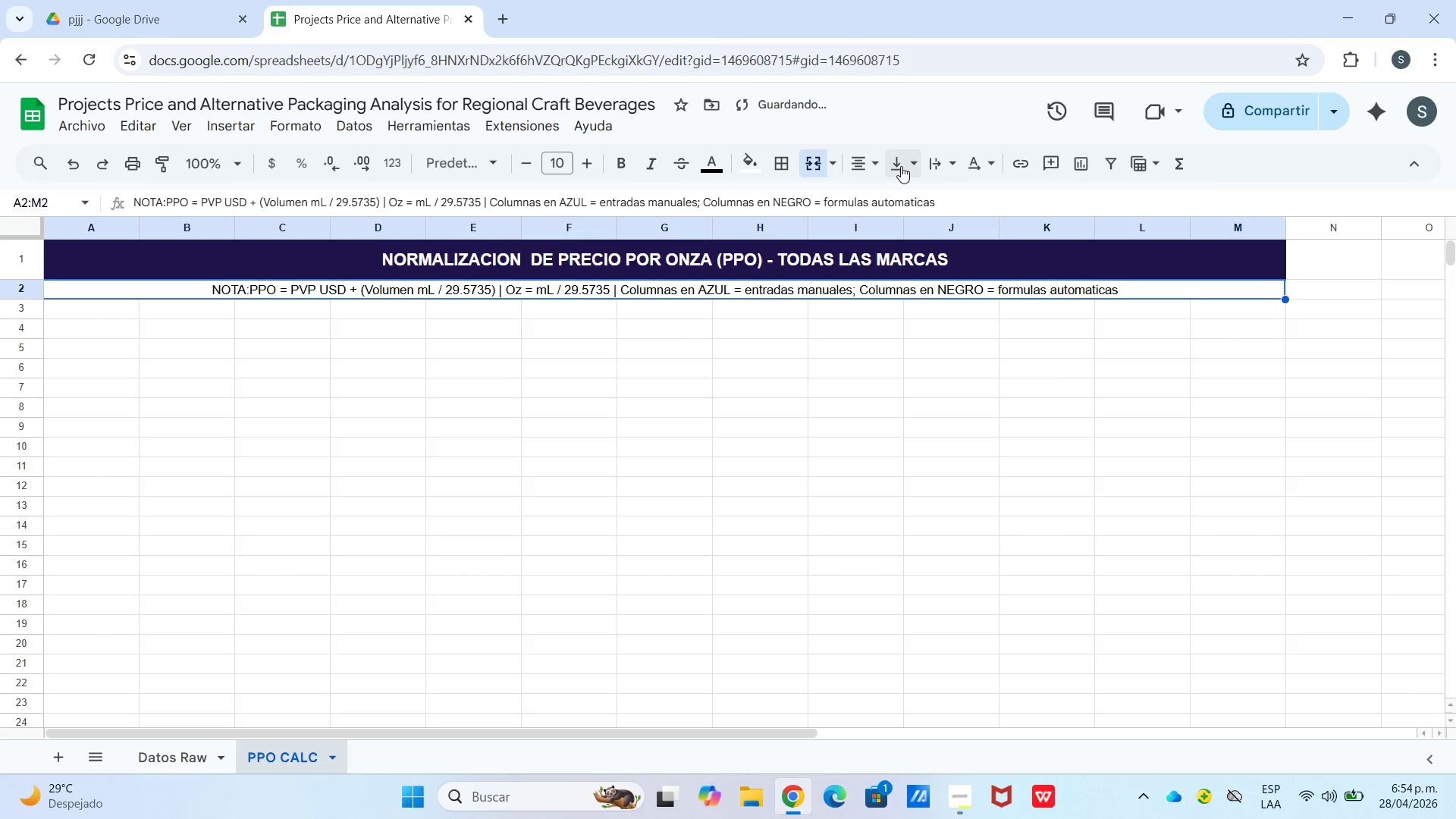 
left_click_drag(start_coordinate=[902, 165], to_coordinate=[909, 166])
 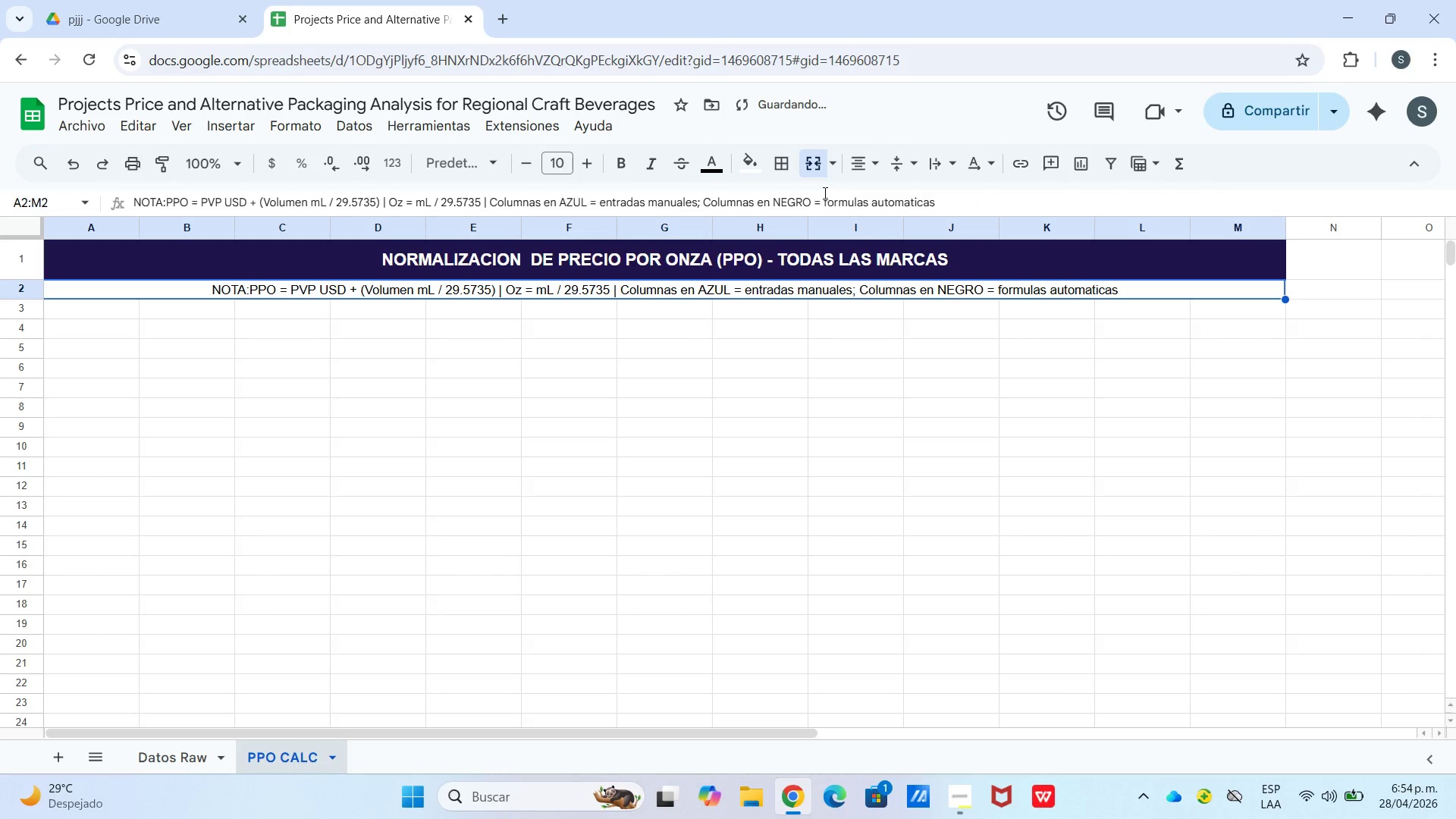 
left_click([749, 167])
 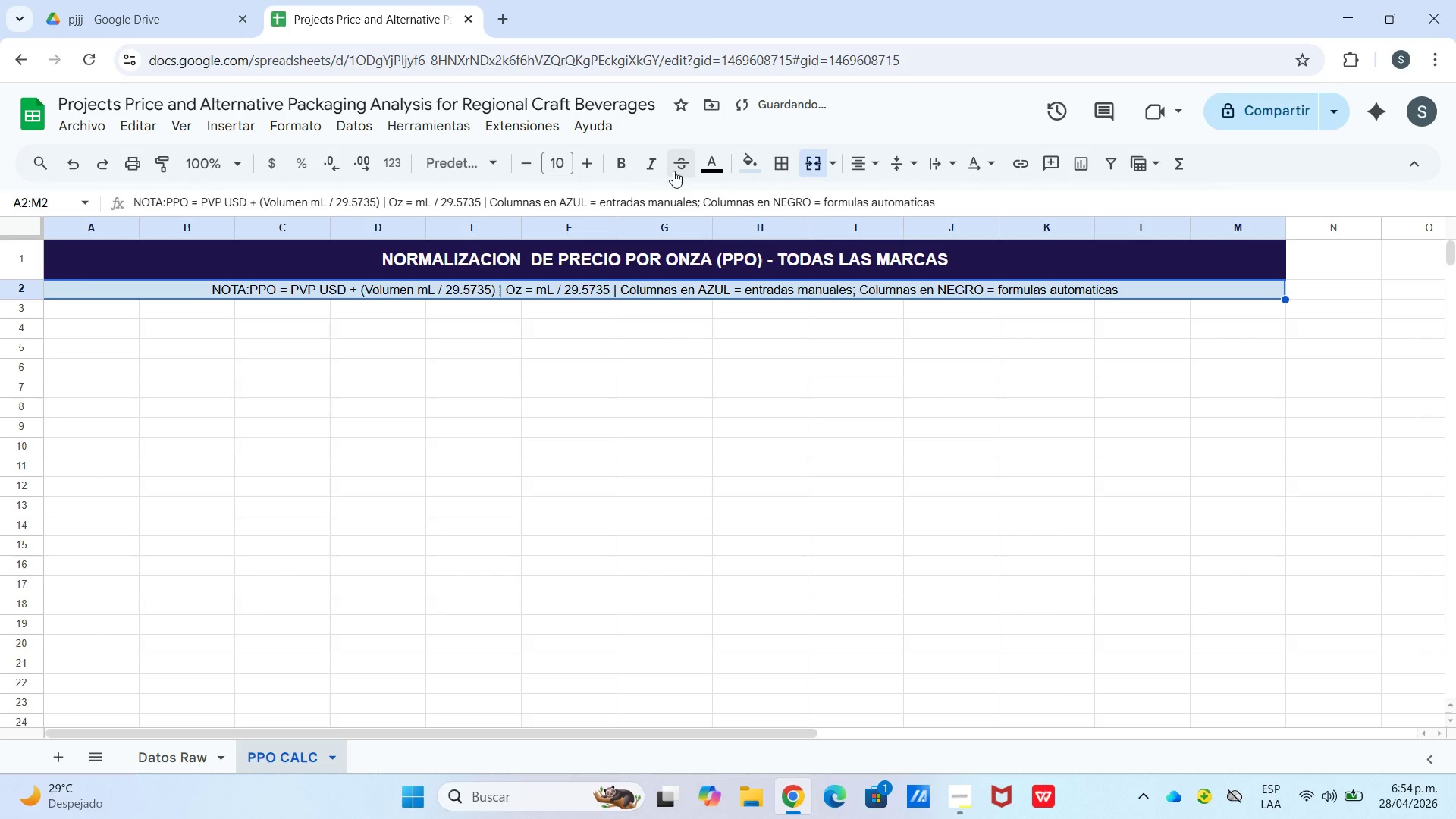 
left_click([627, 162])
 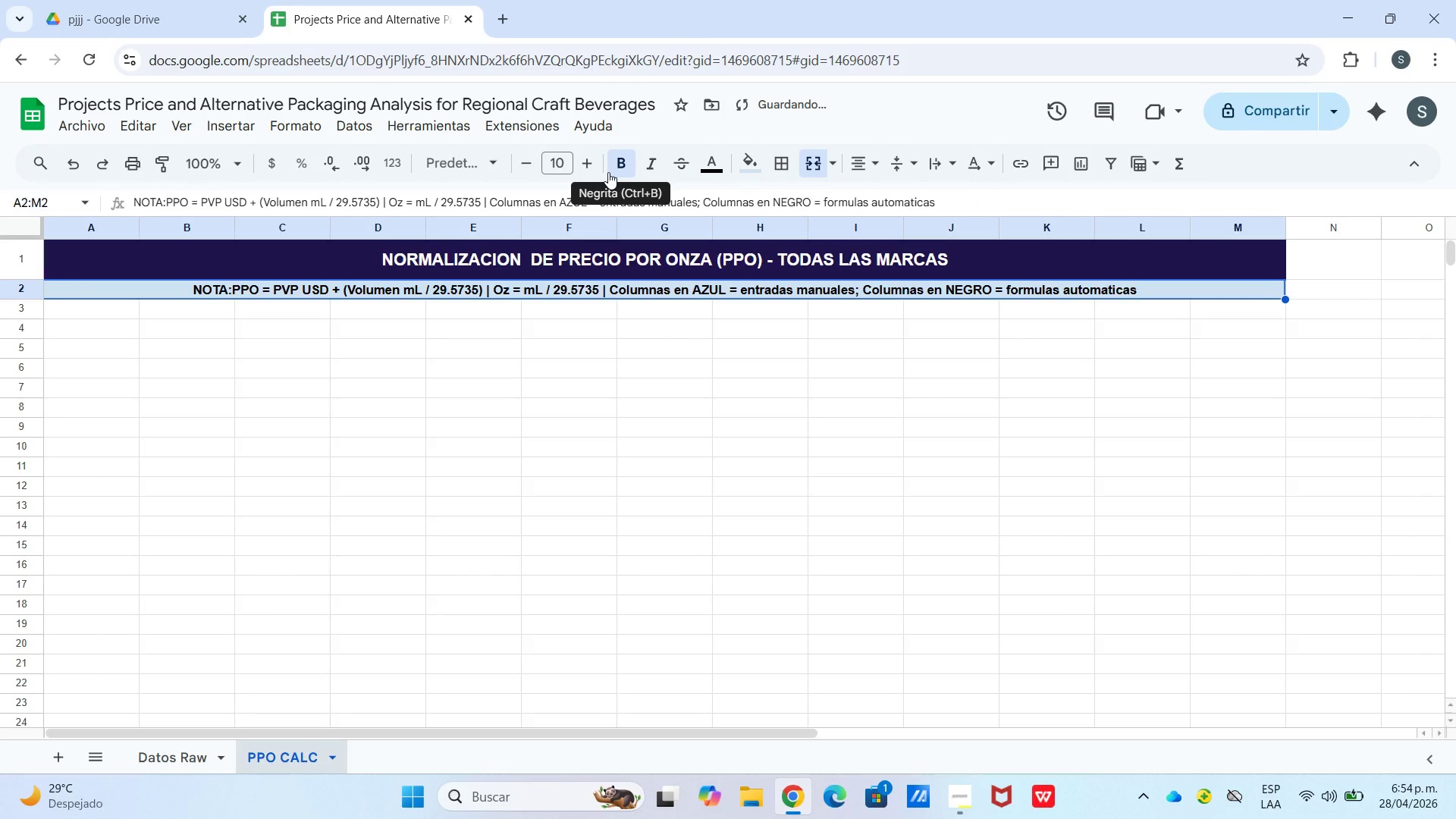 
left_click_drag(start_coordinate=[607, 171], to_coordinate=[611, 171])
 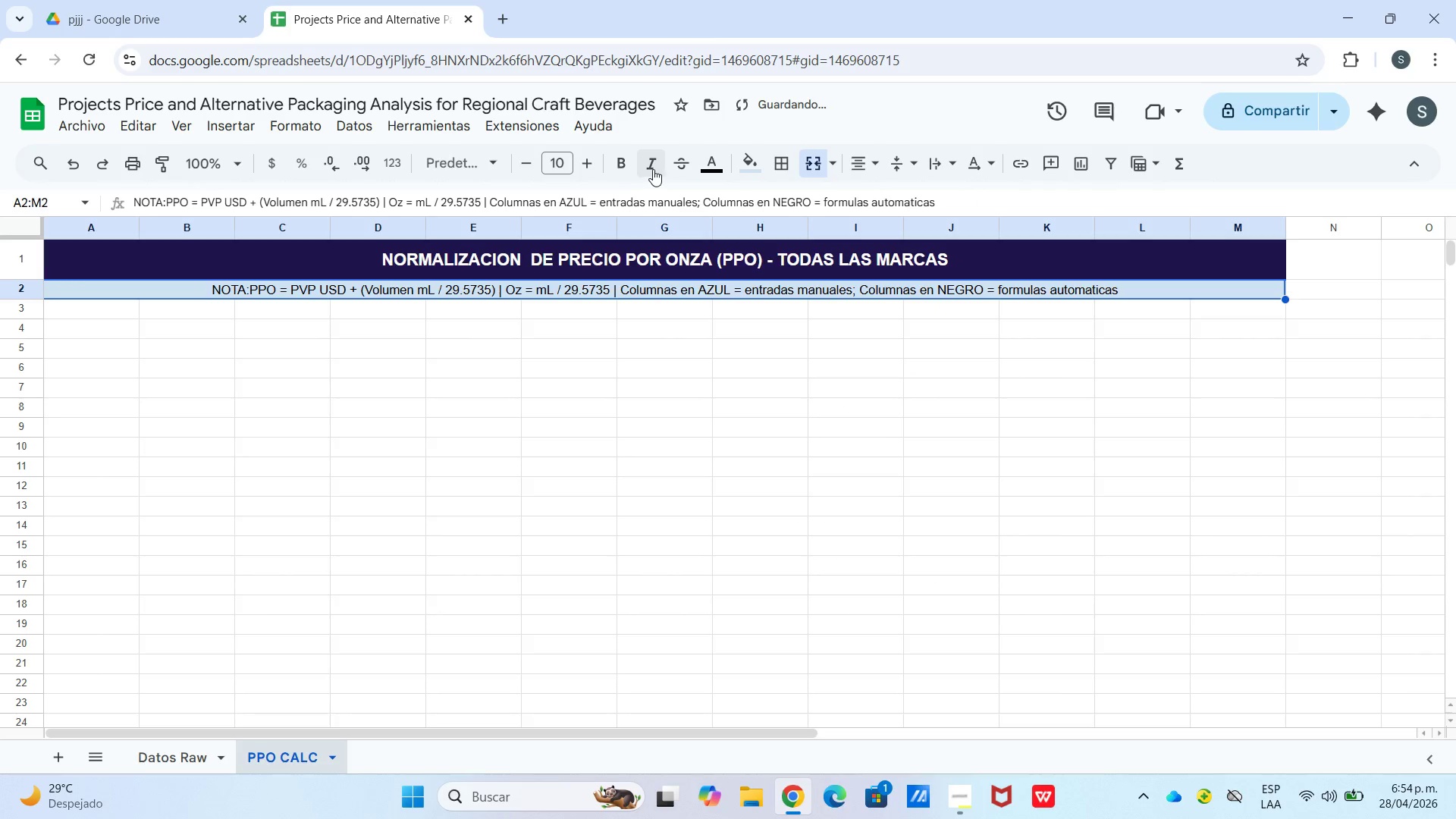 
double_click([654, 168])
 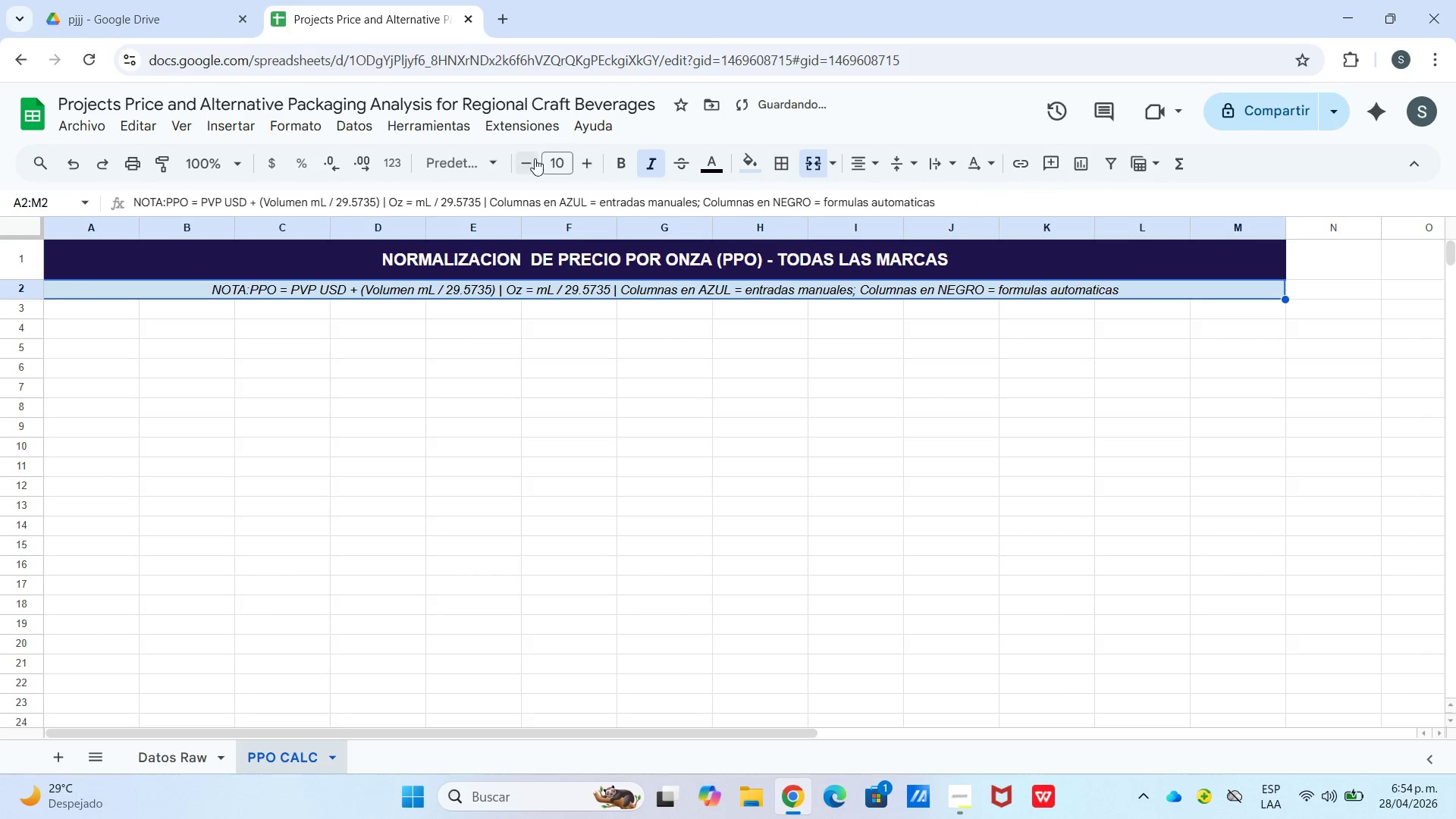 
left_click([534, 159])
 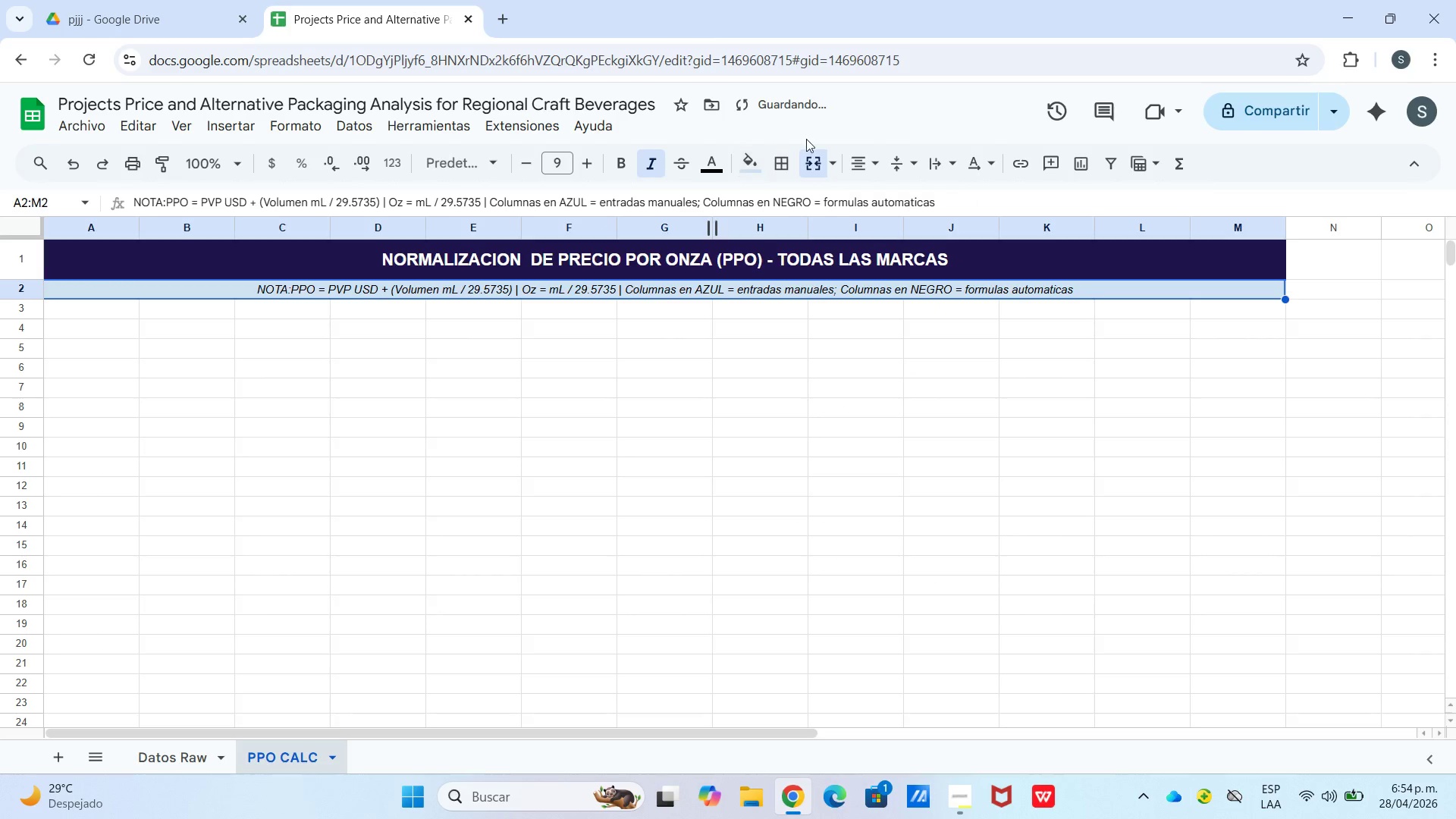 
left_click([727, 171])
 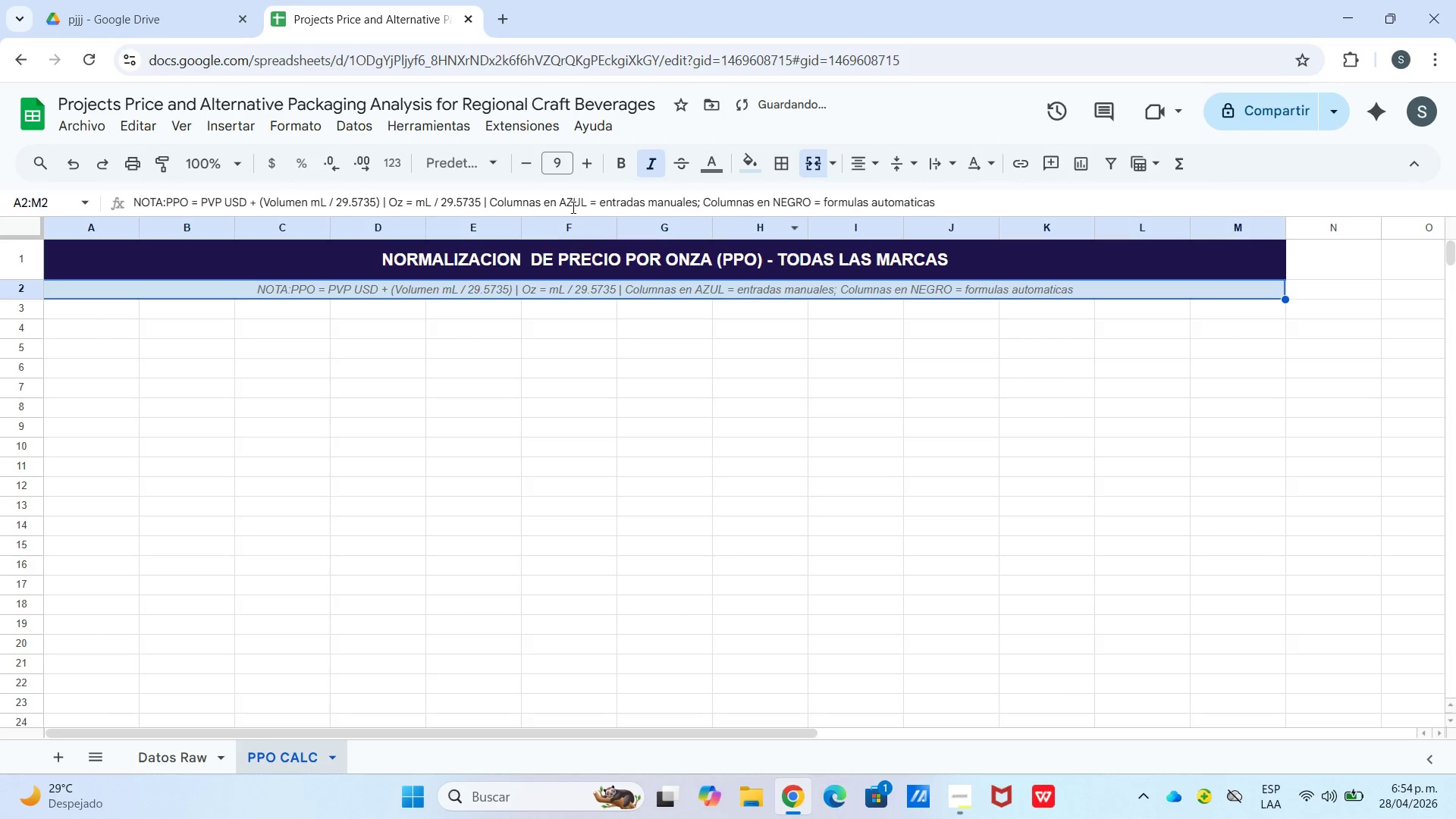 
wait(8.22)
 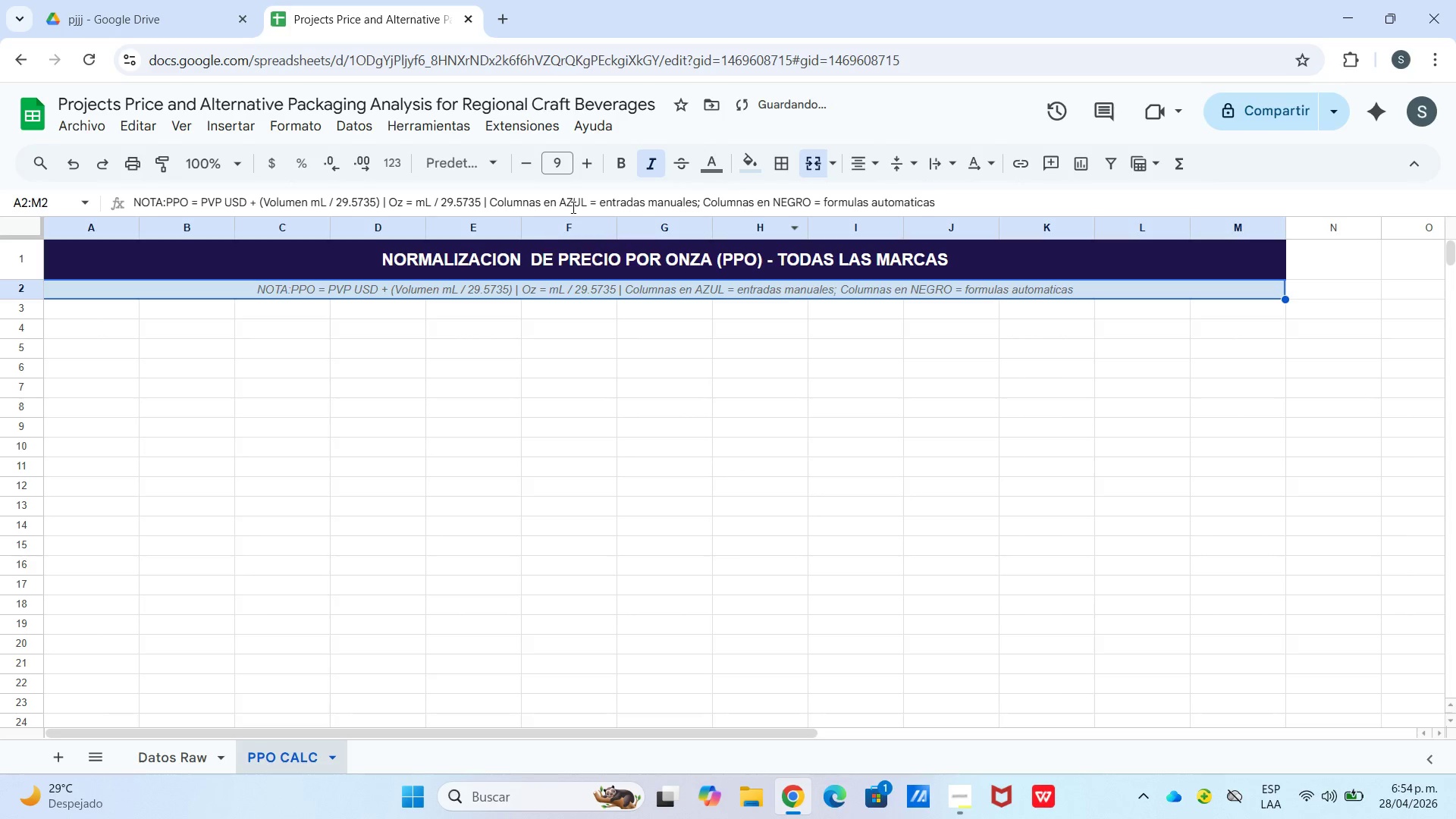 
hold_key(key=ShiftLeft, duration=0.42)
 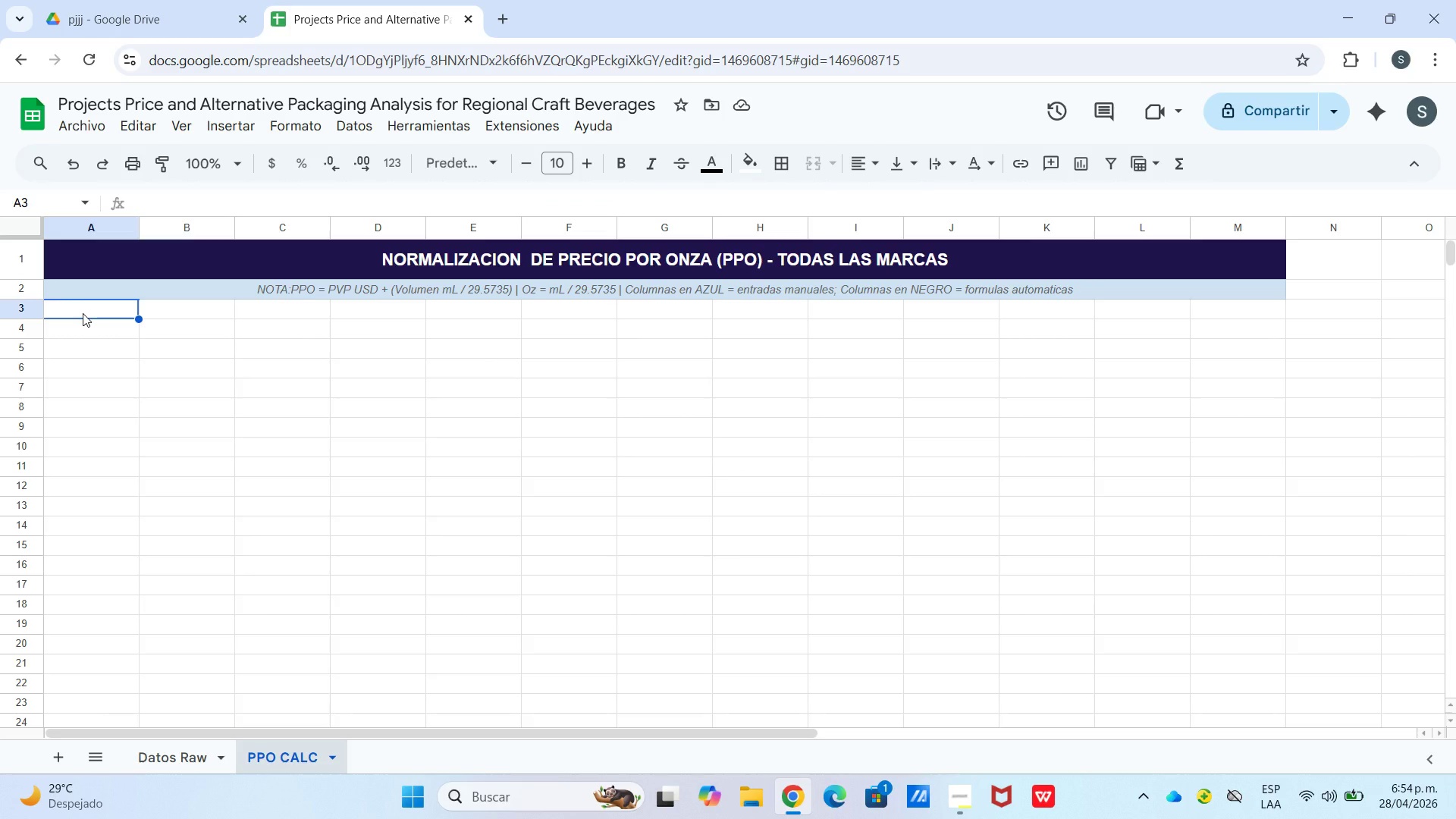 
key(Shift+3)
 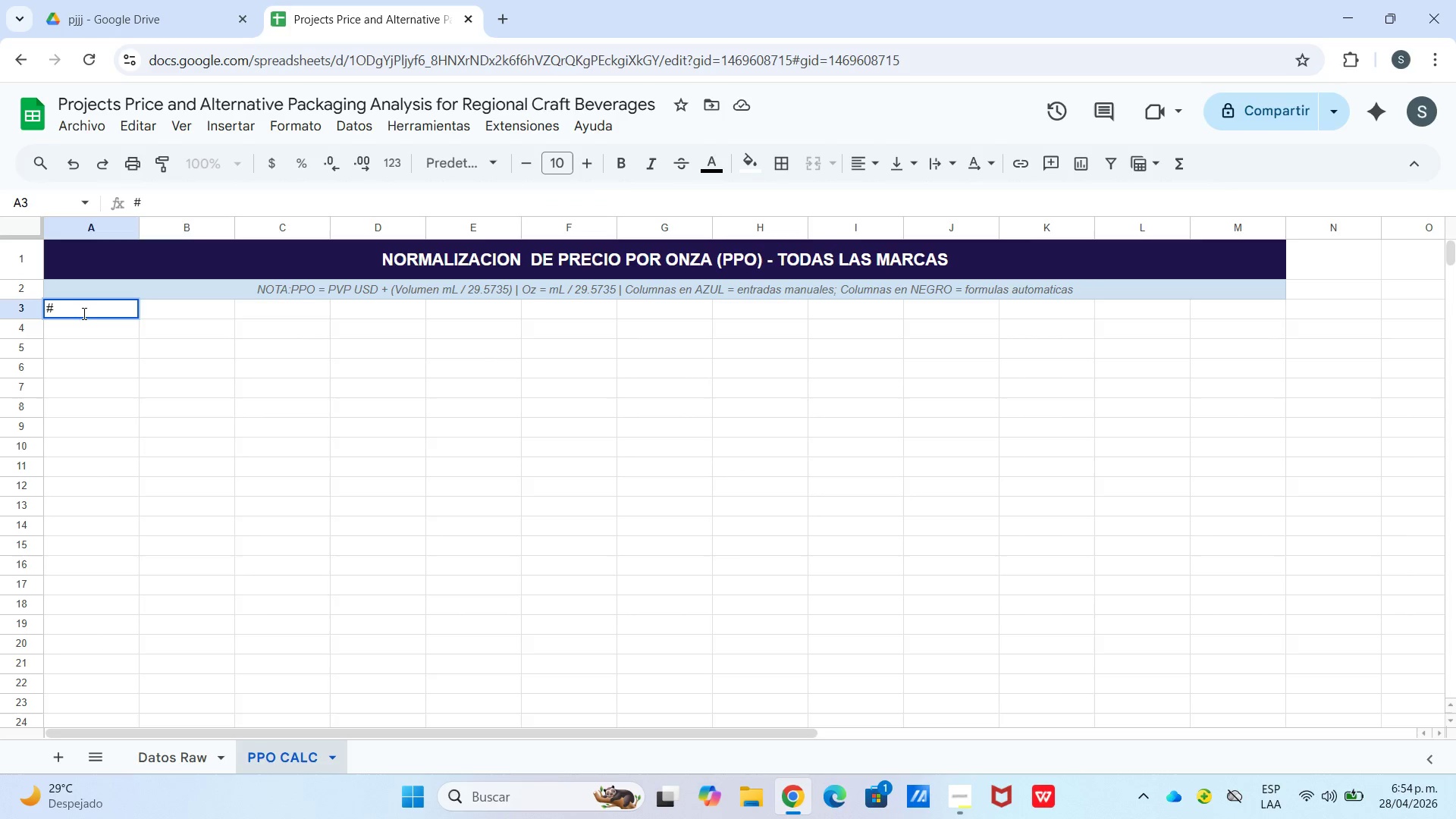 
key(Enter)
 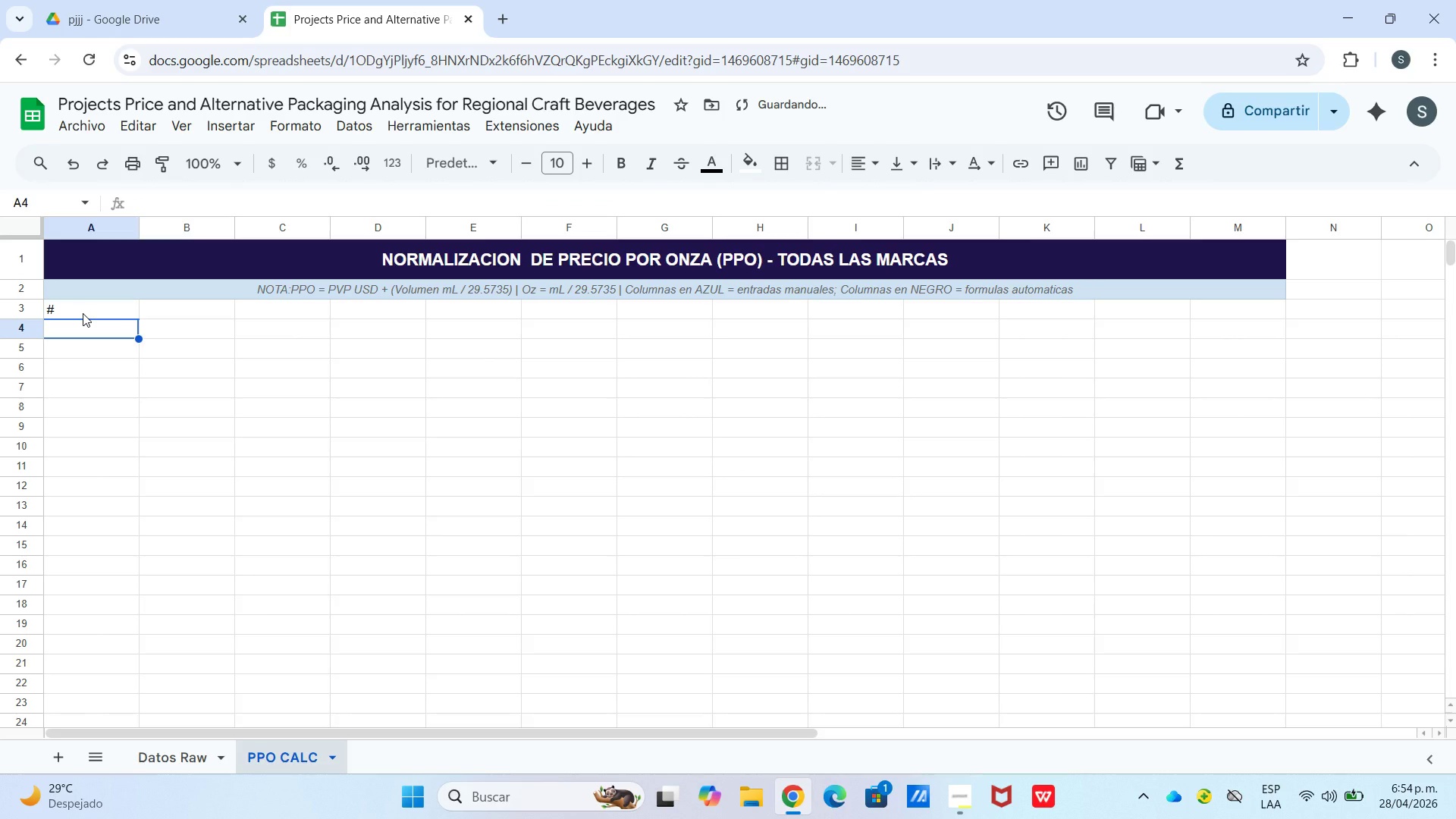 
key(Numpad1)
 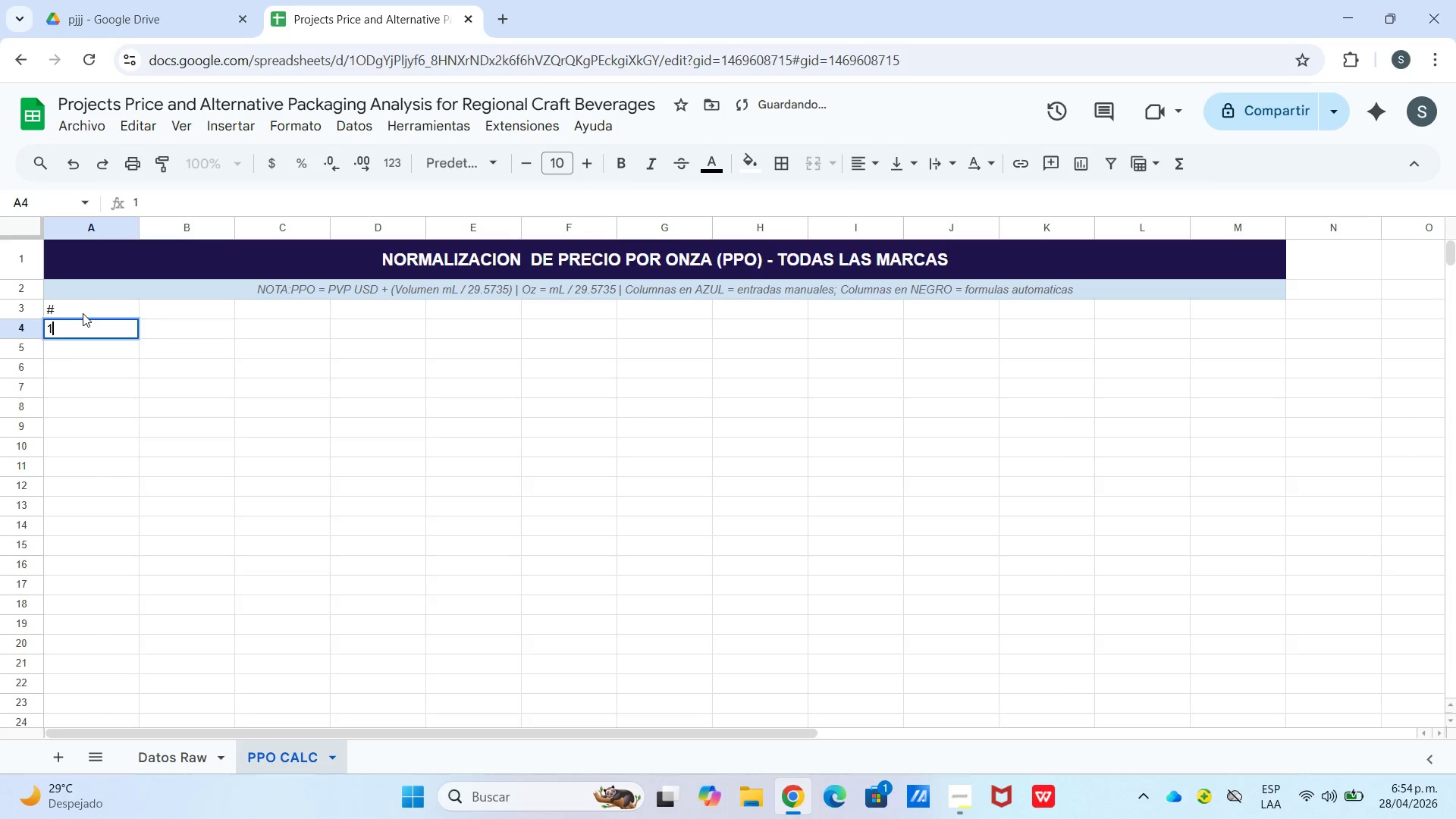 
key(Enter)
 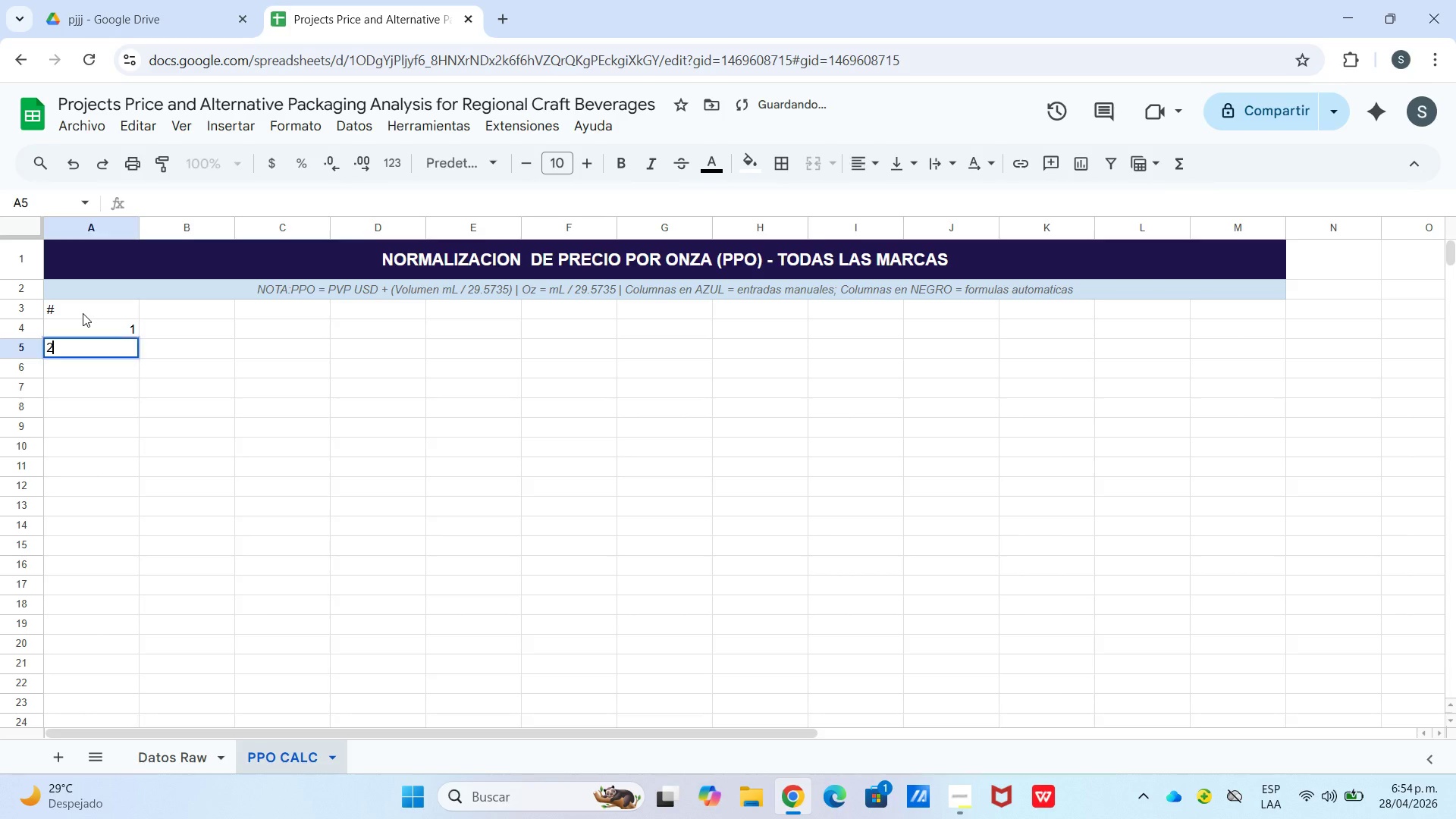 
key(Numpad2)
 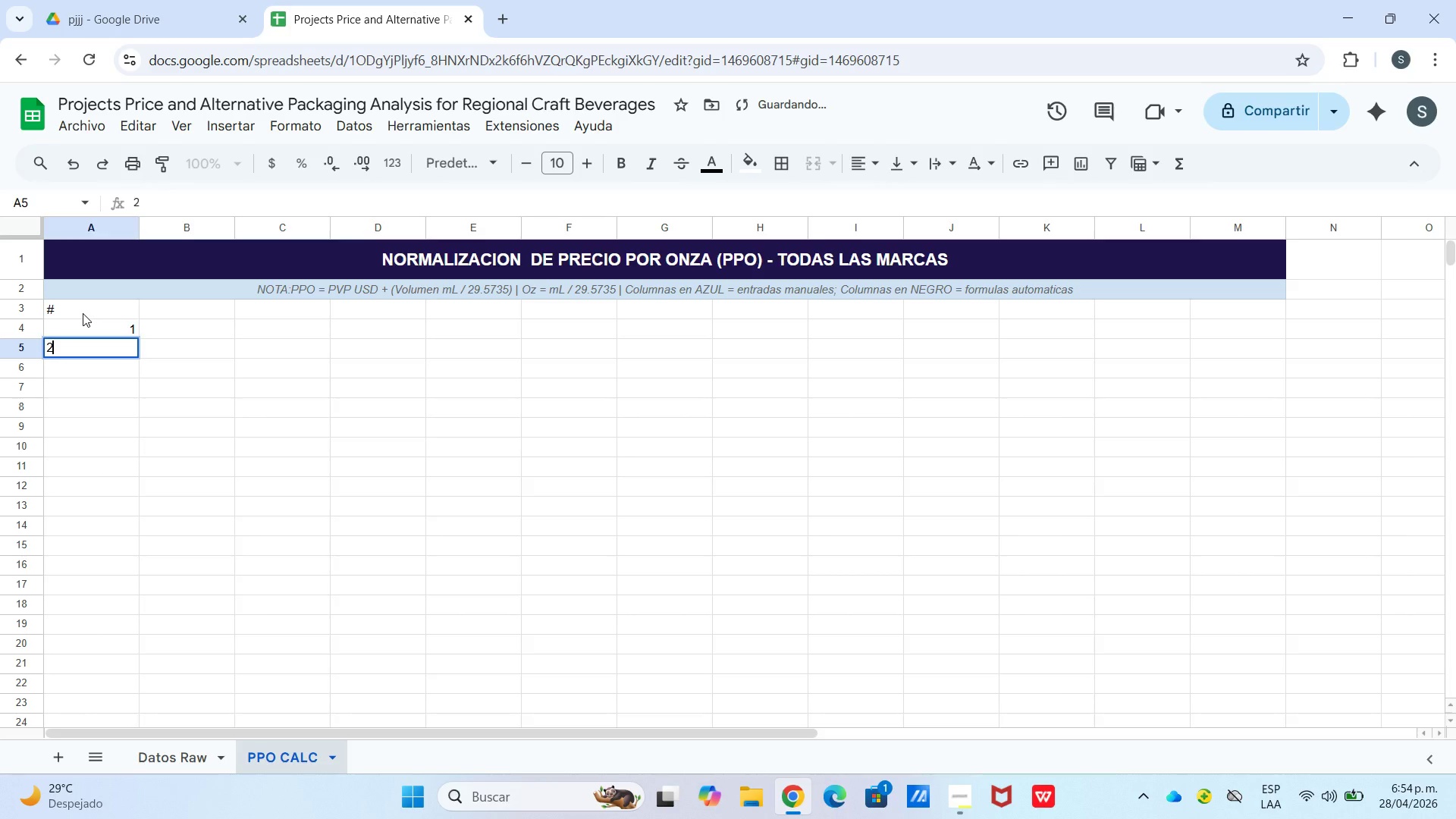 
key(Enter)
 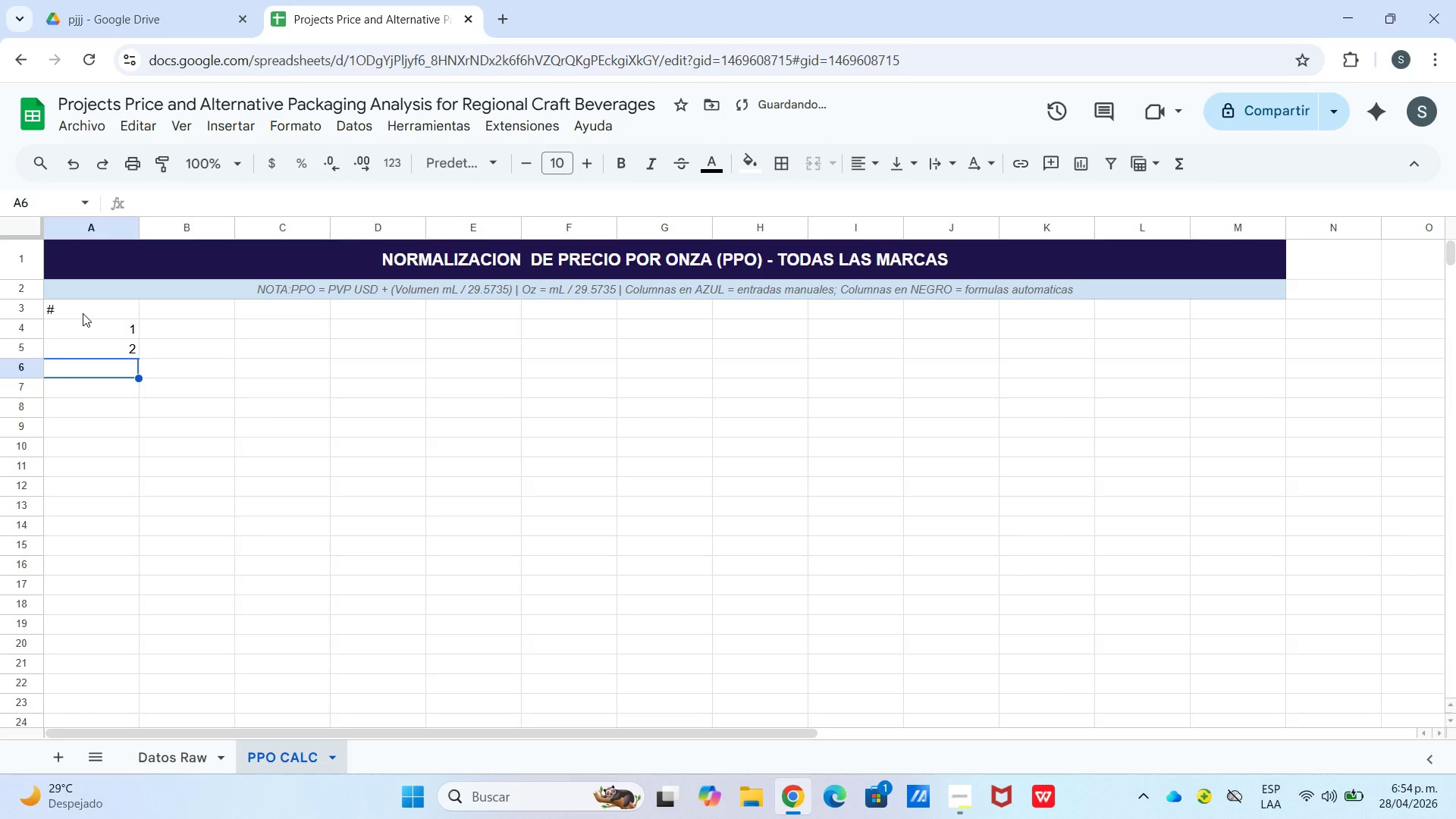 
key(Numpad3)
 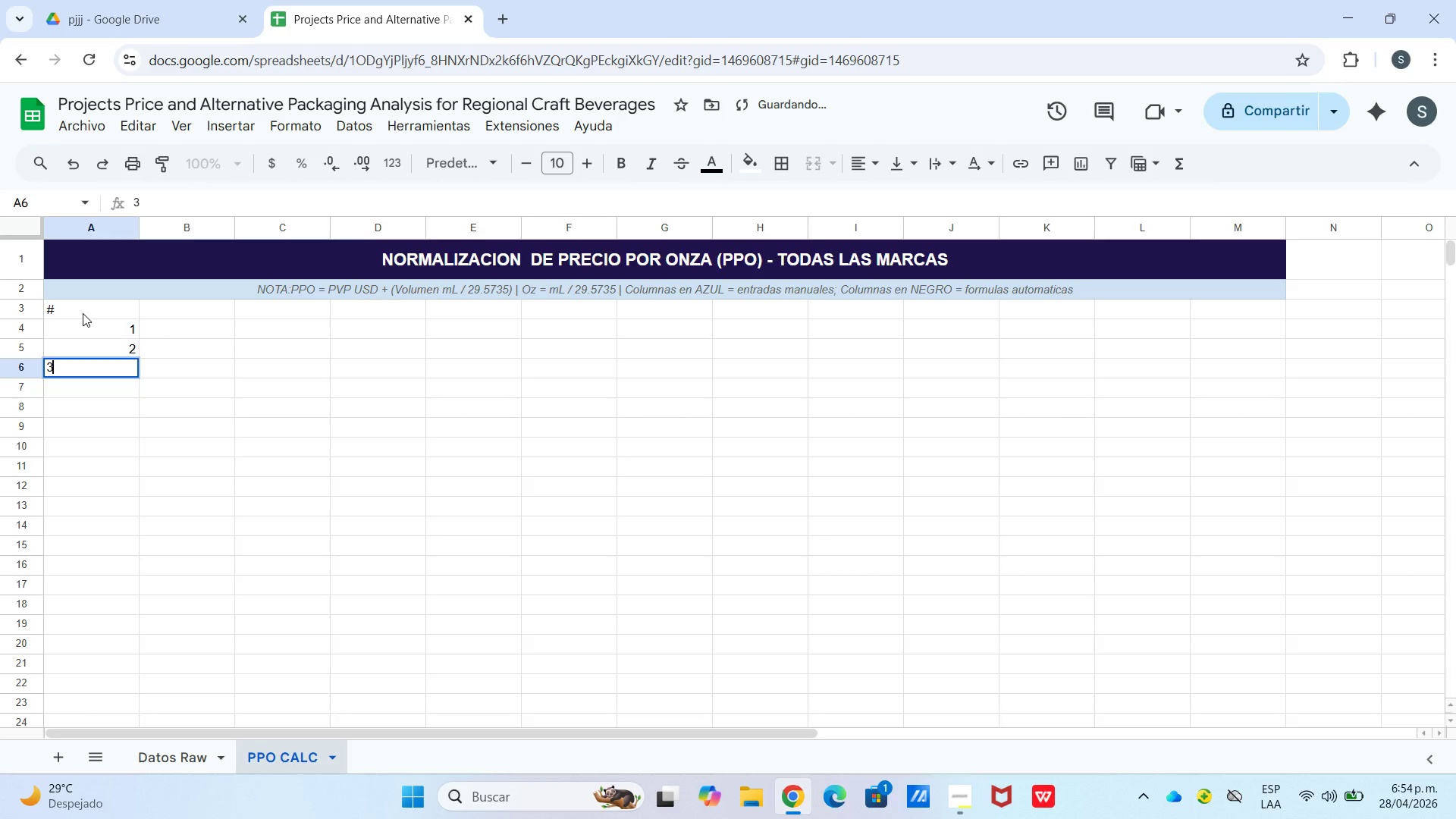 
key(Enter)
 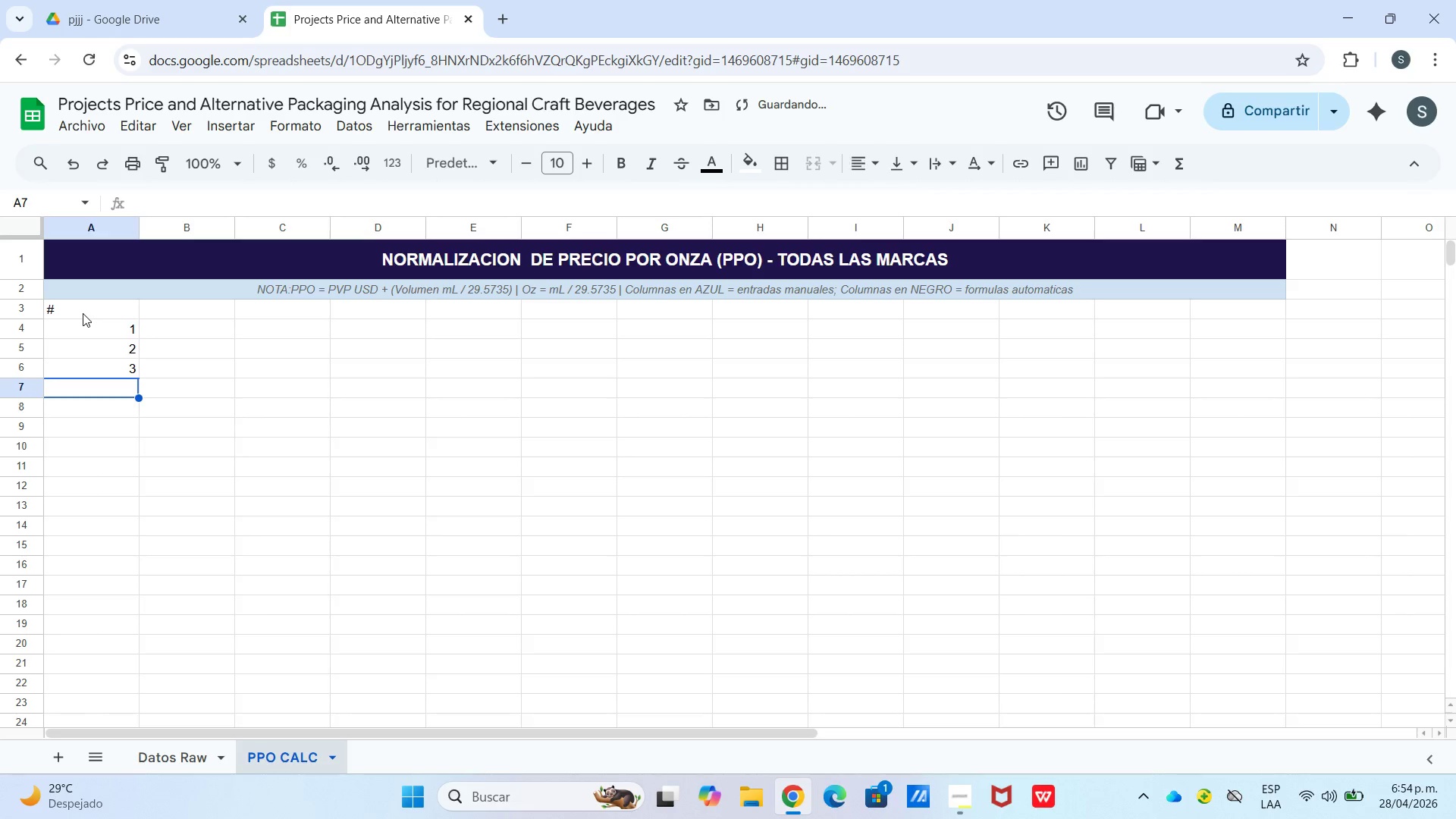 
key(Numpad4)
 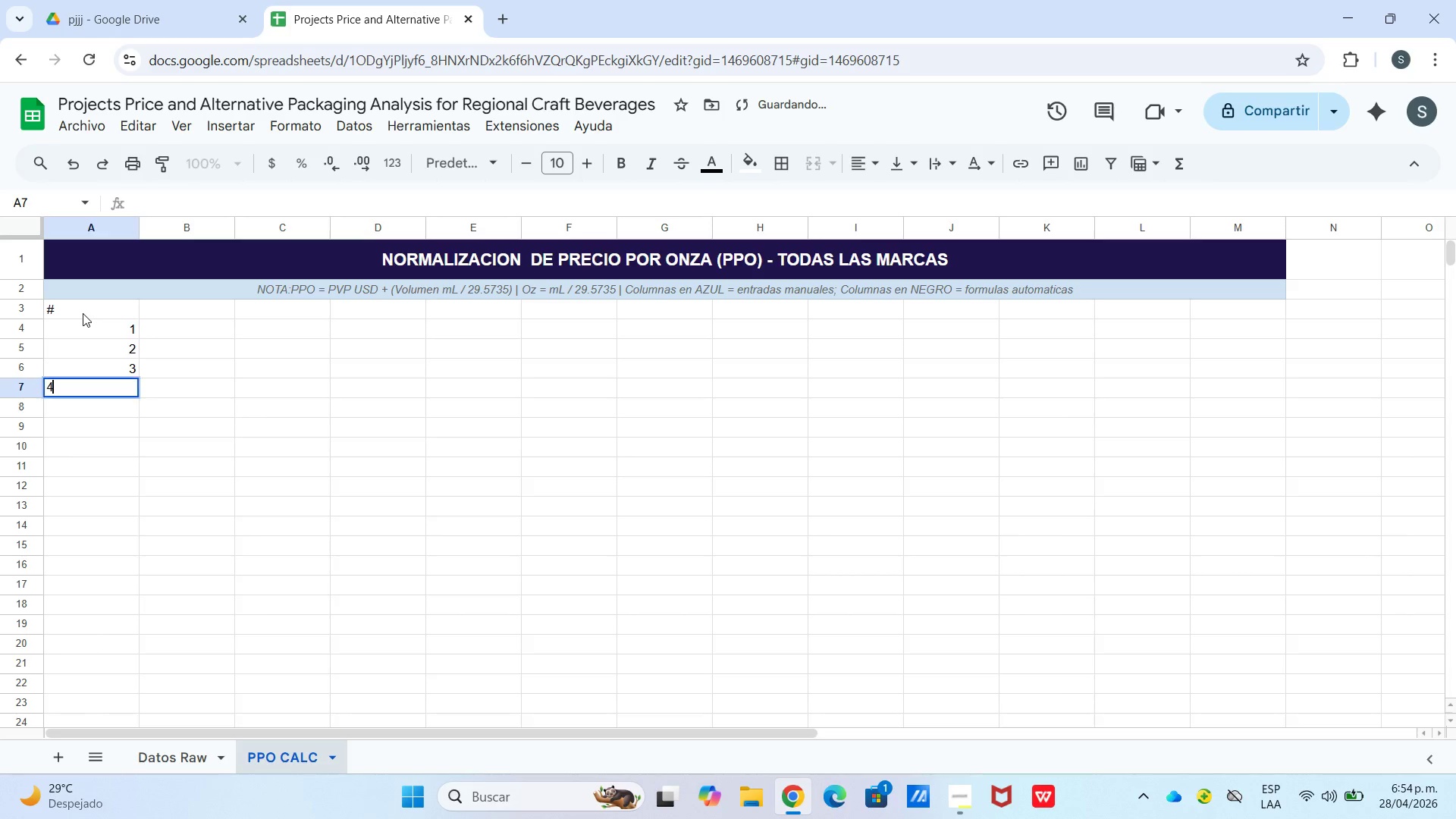 
key(Enter)
 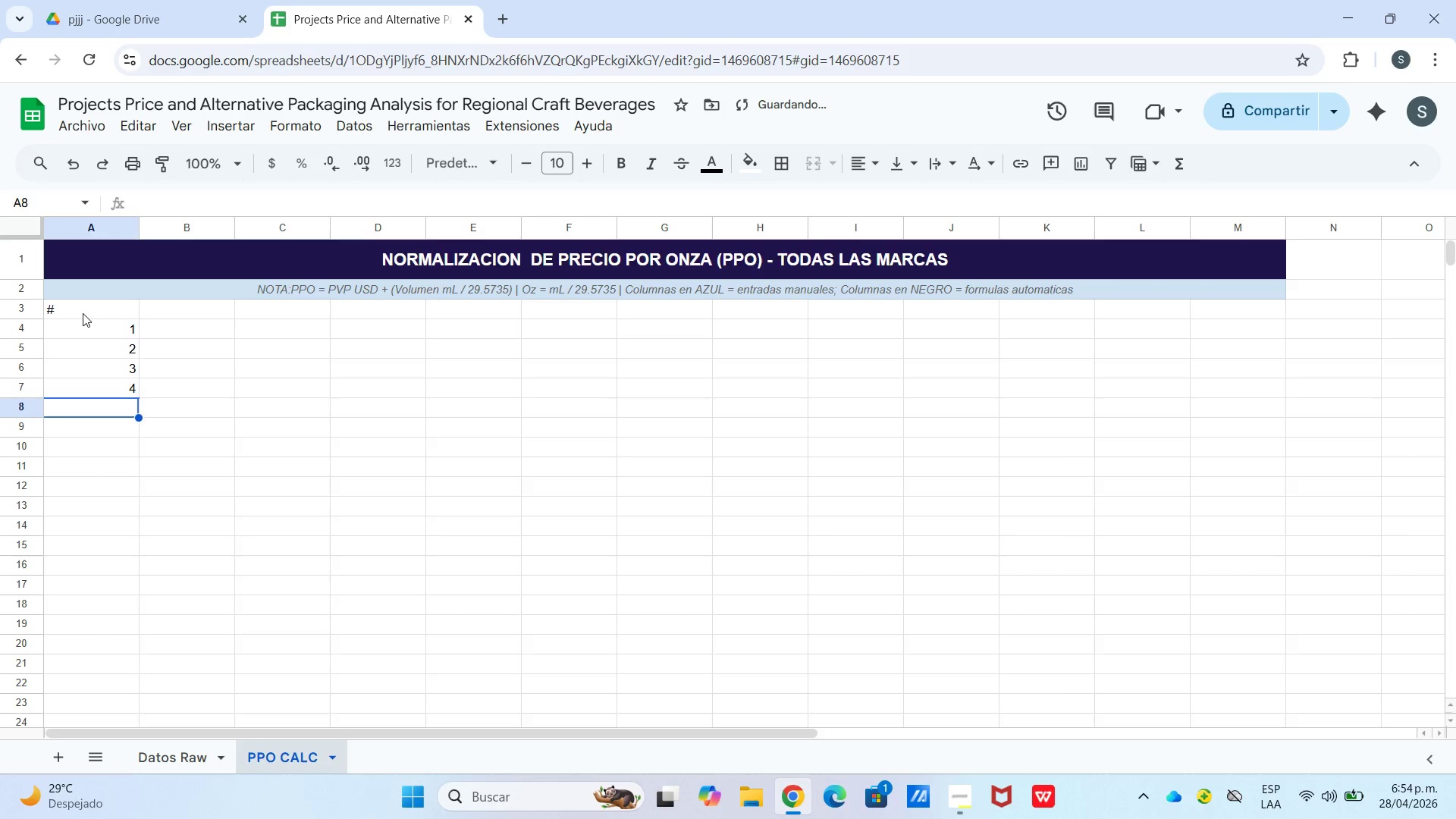 
key(Numpad5)
 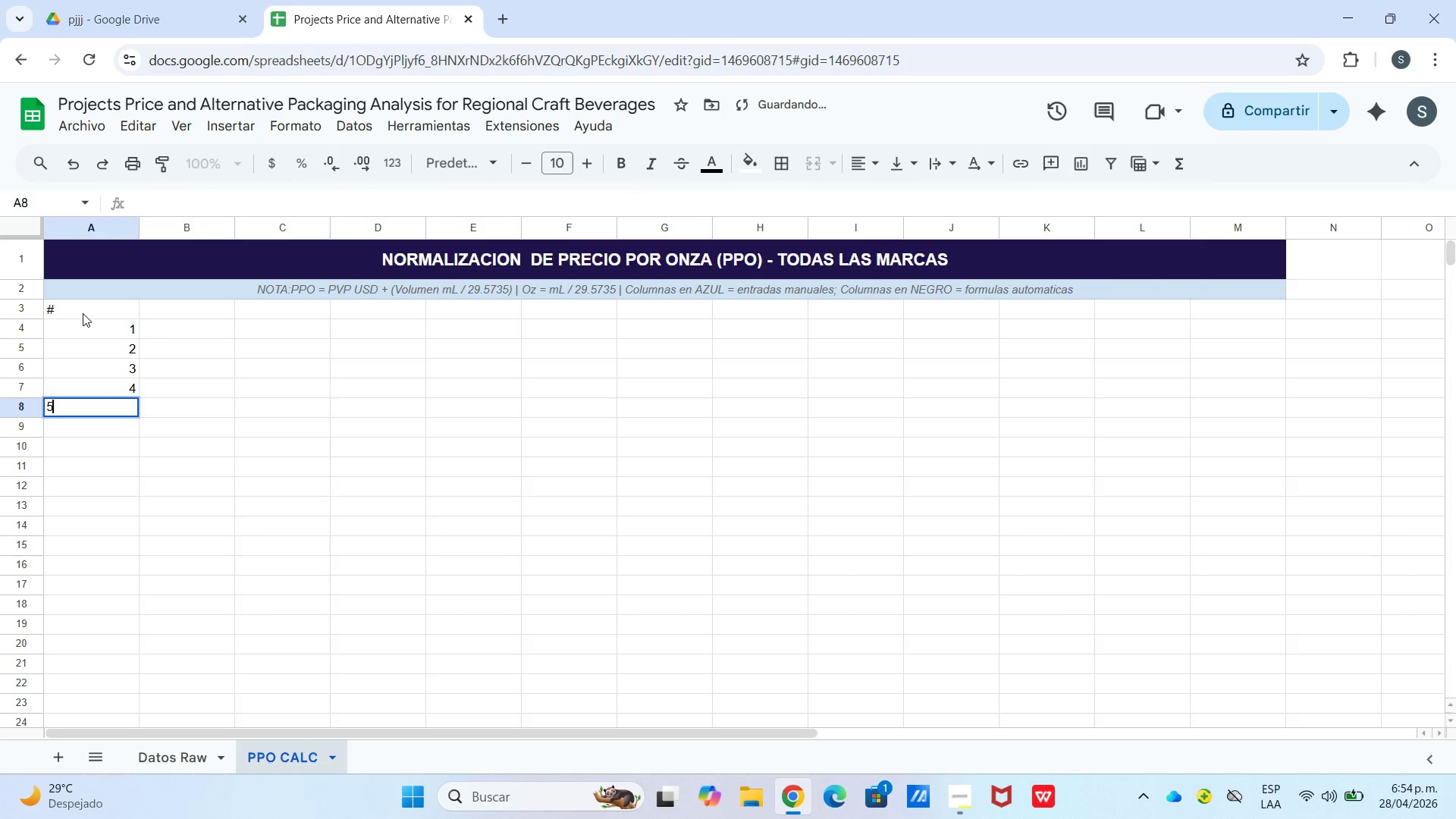 
key(Enter)
 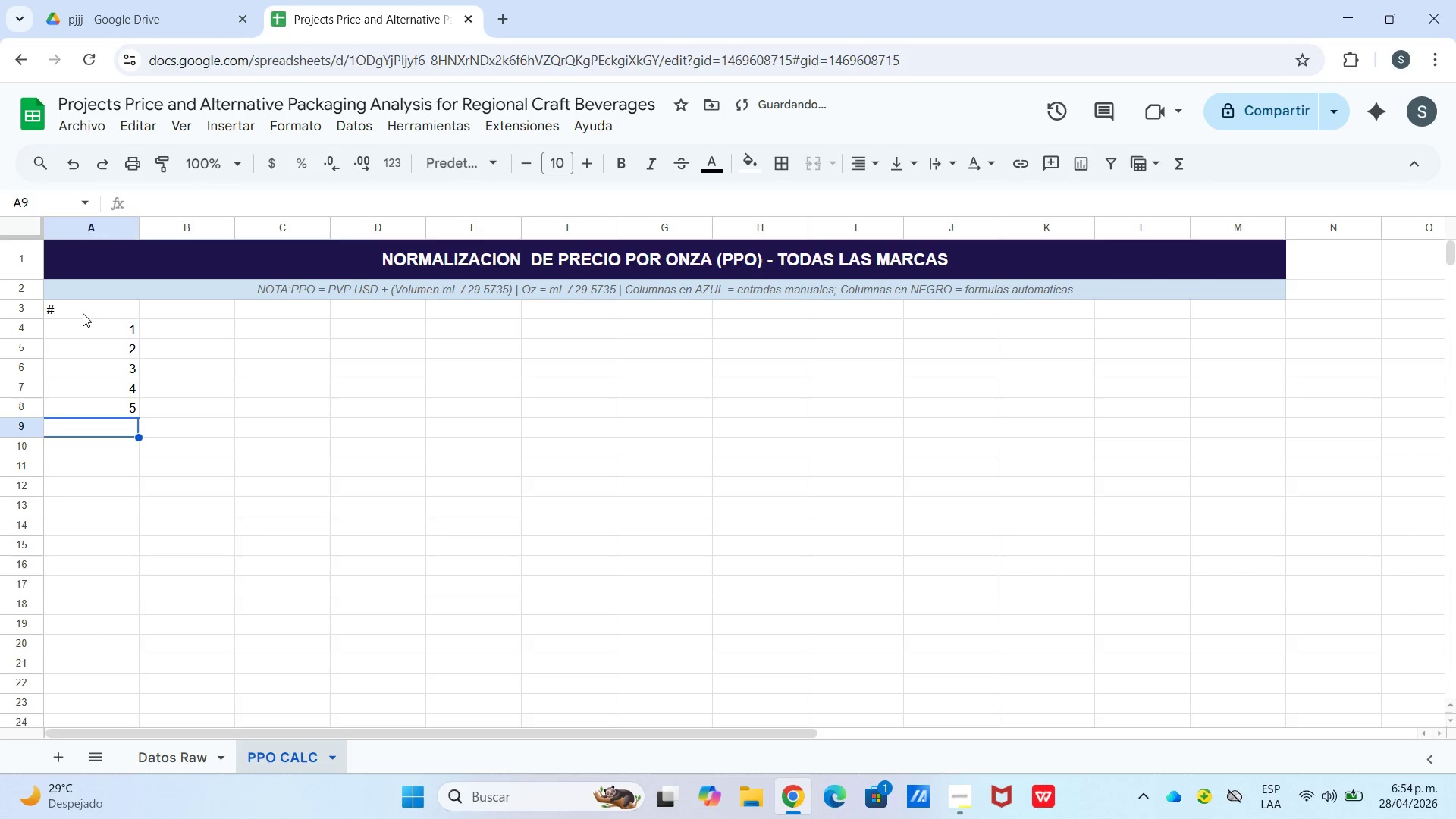 
key(Numpad6)
 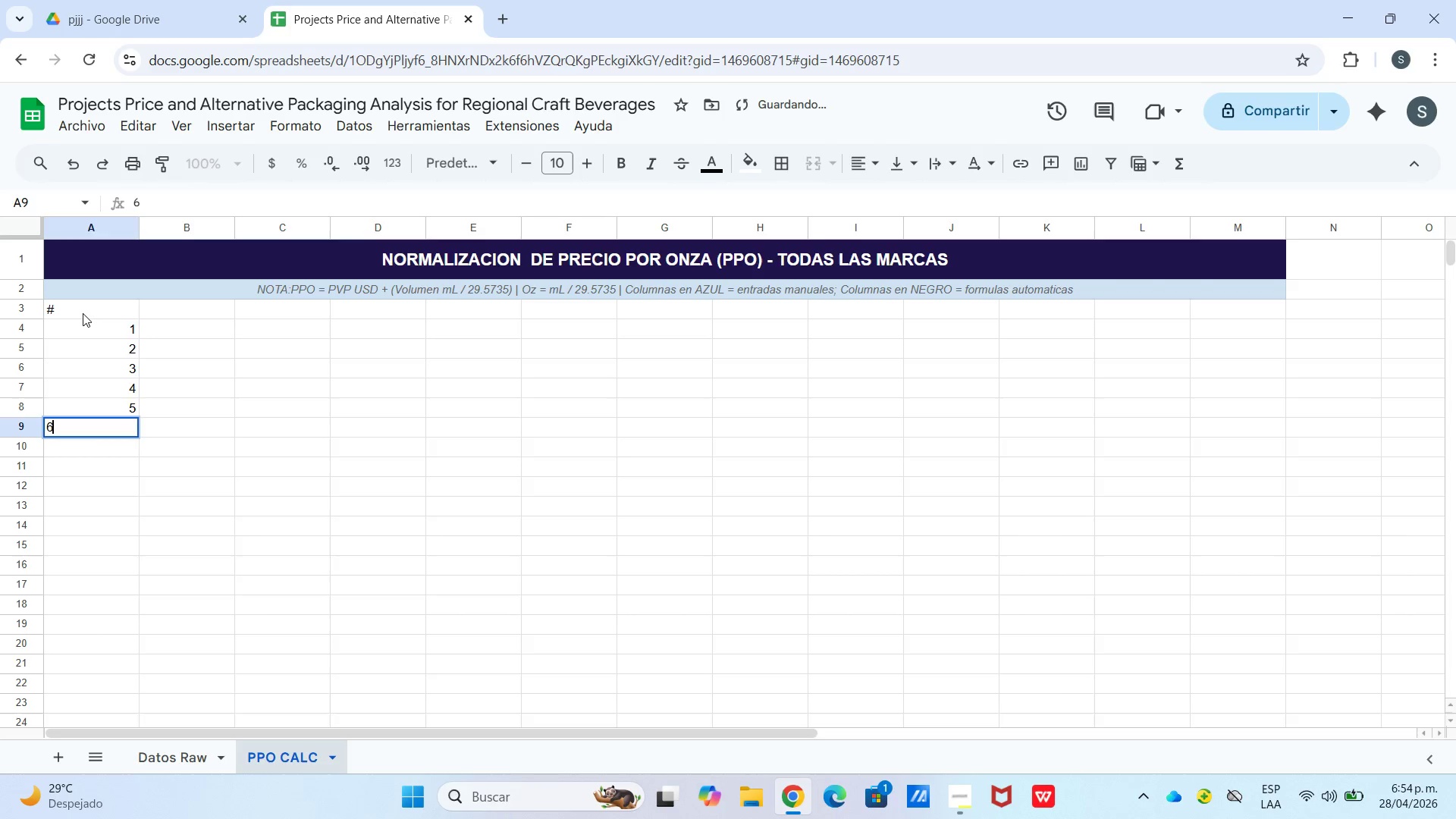 
key(Enter)
 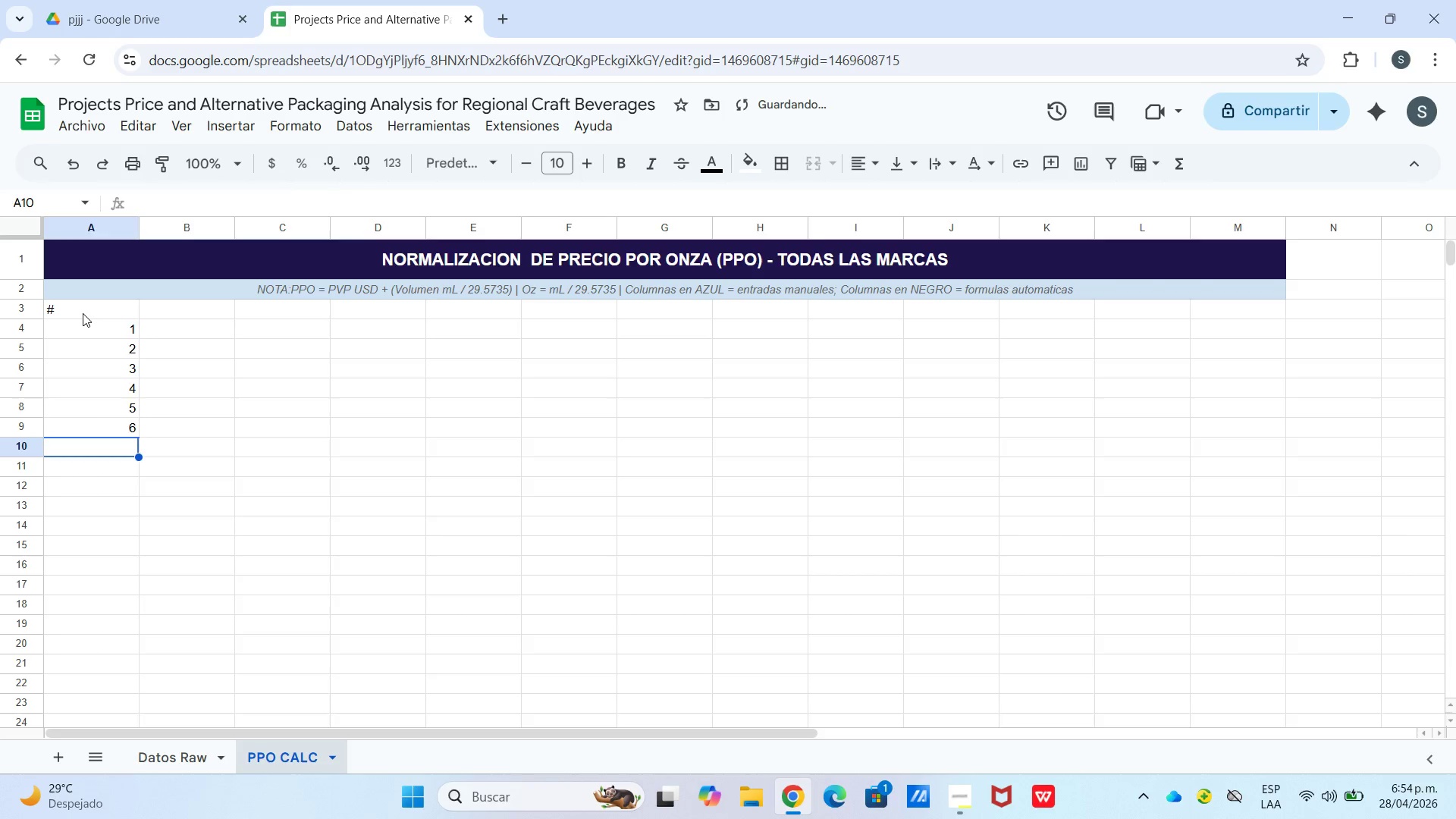 
key(Numpad7)
 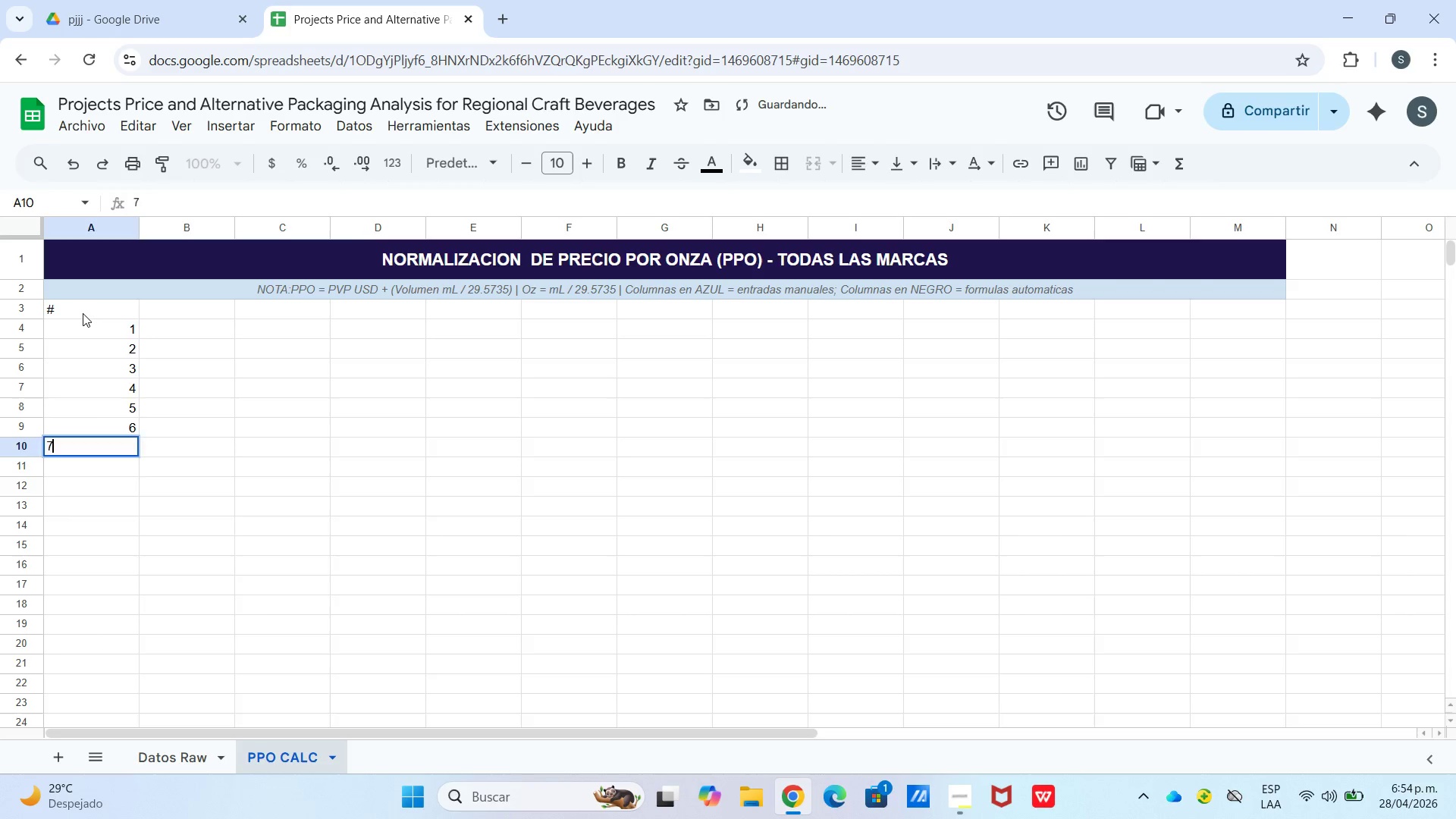 
key(Enter)
 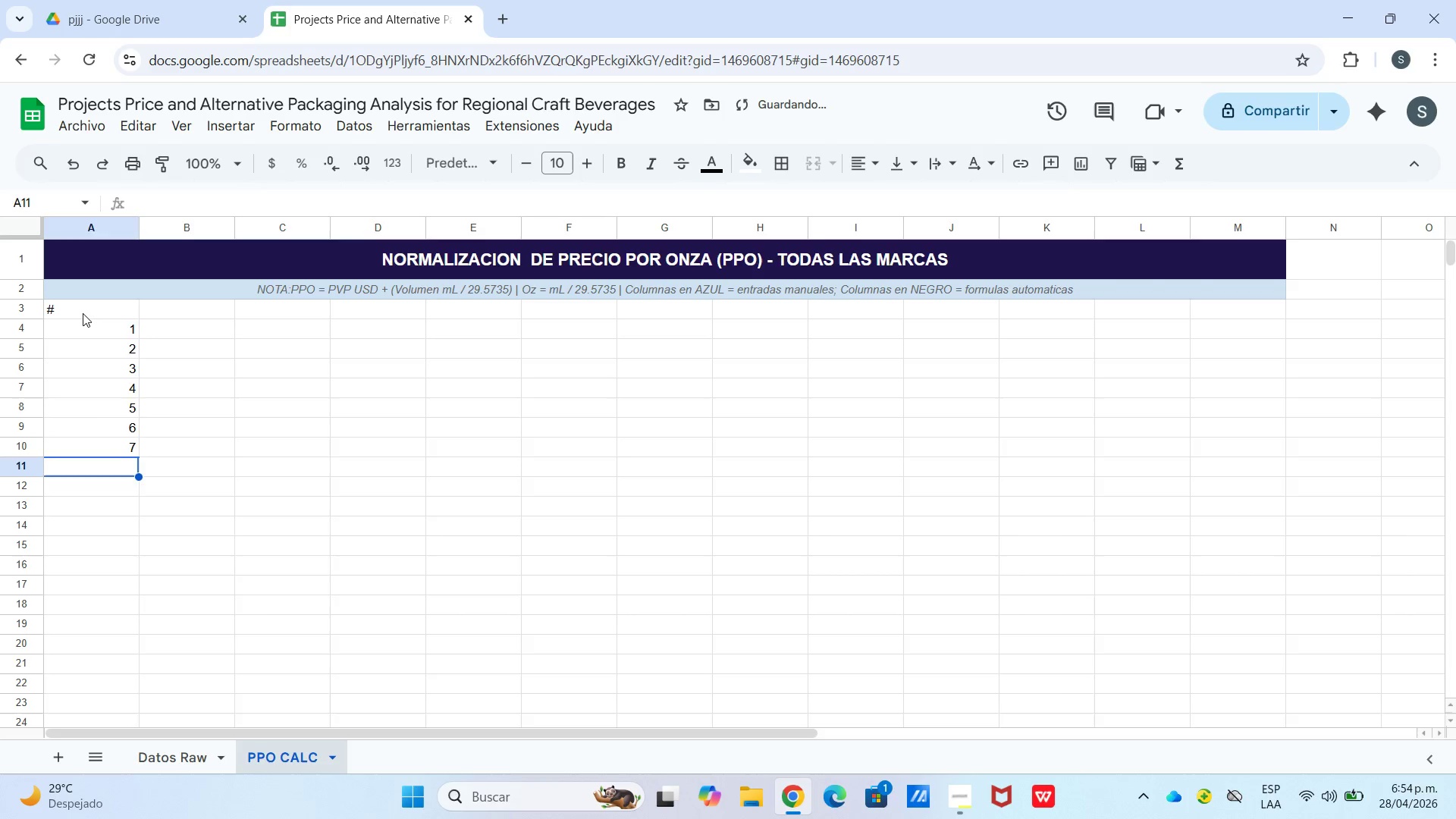 
key(Numpad8)
 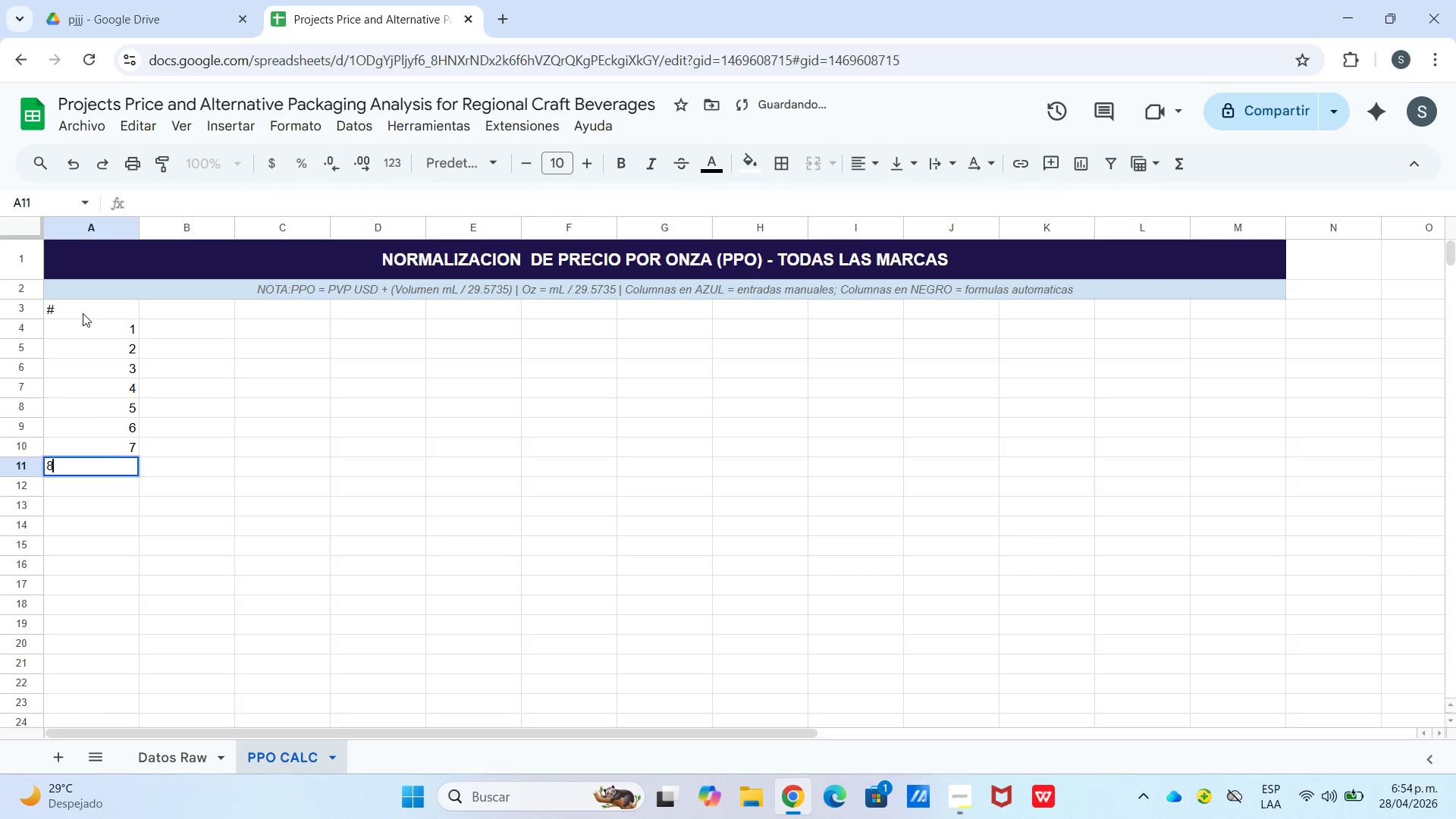 
key(Enter)
 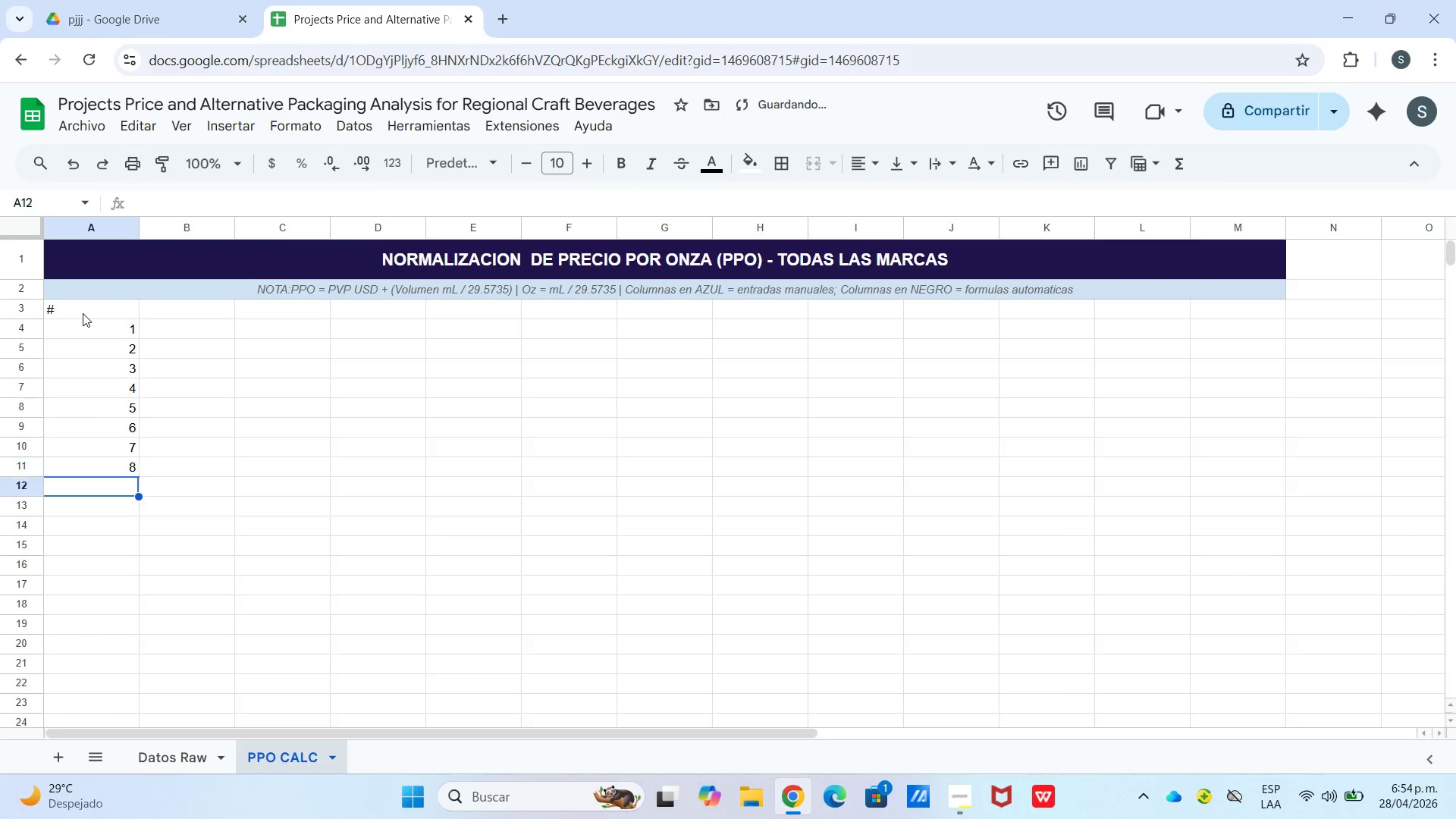 
key(Numpad9)
 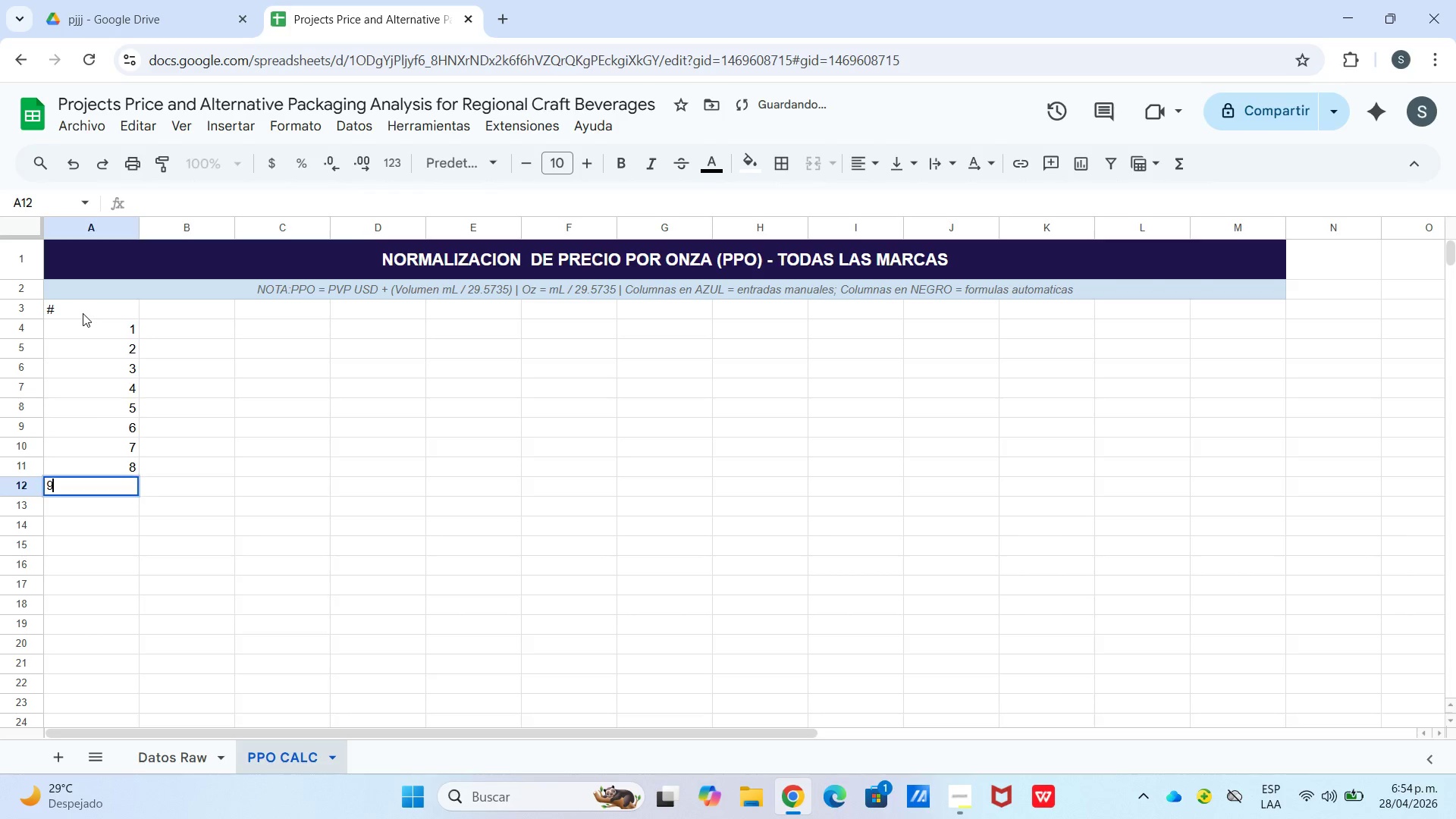 
key(Enter)
 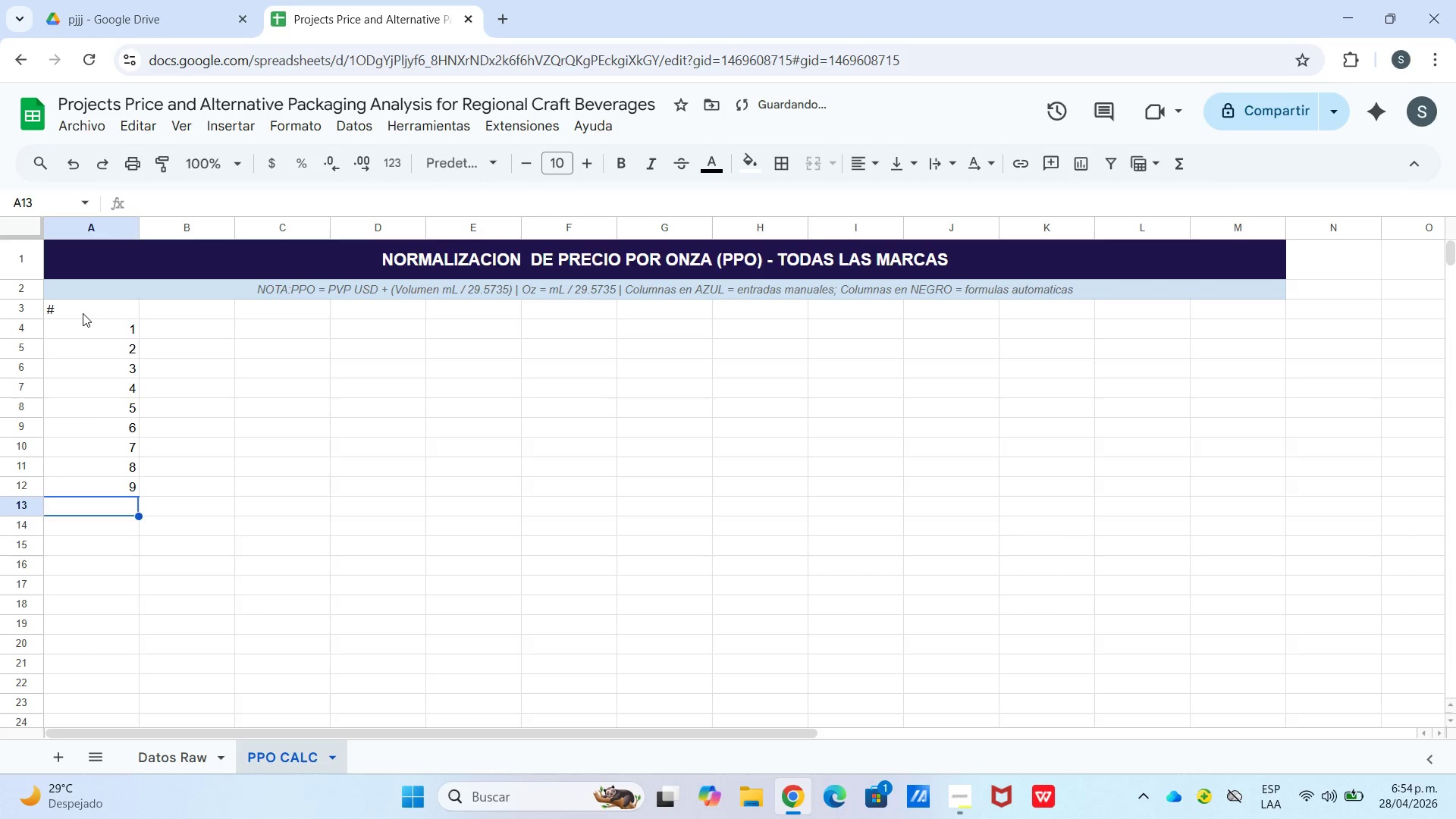 
key(Numpad1)
 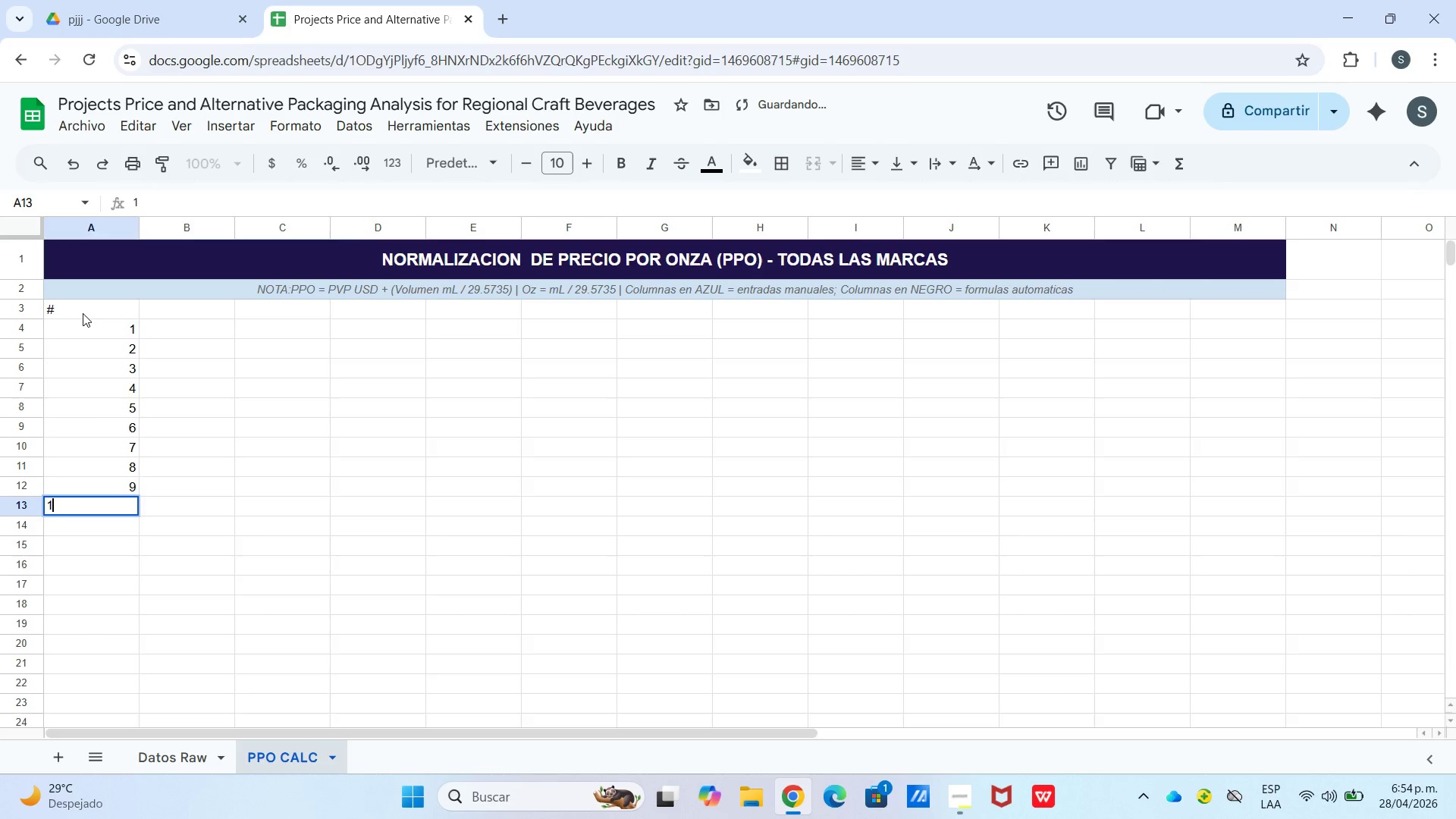 
key(Numpad0)
 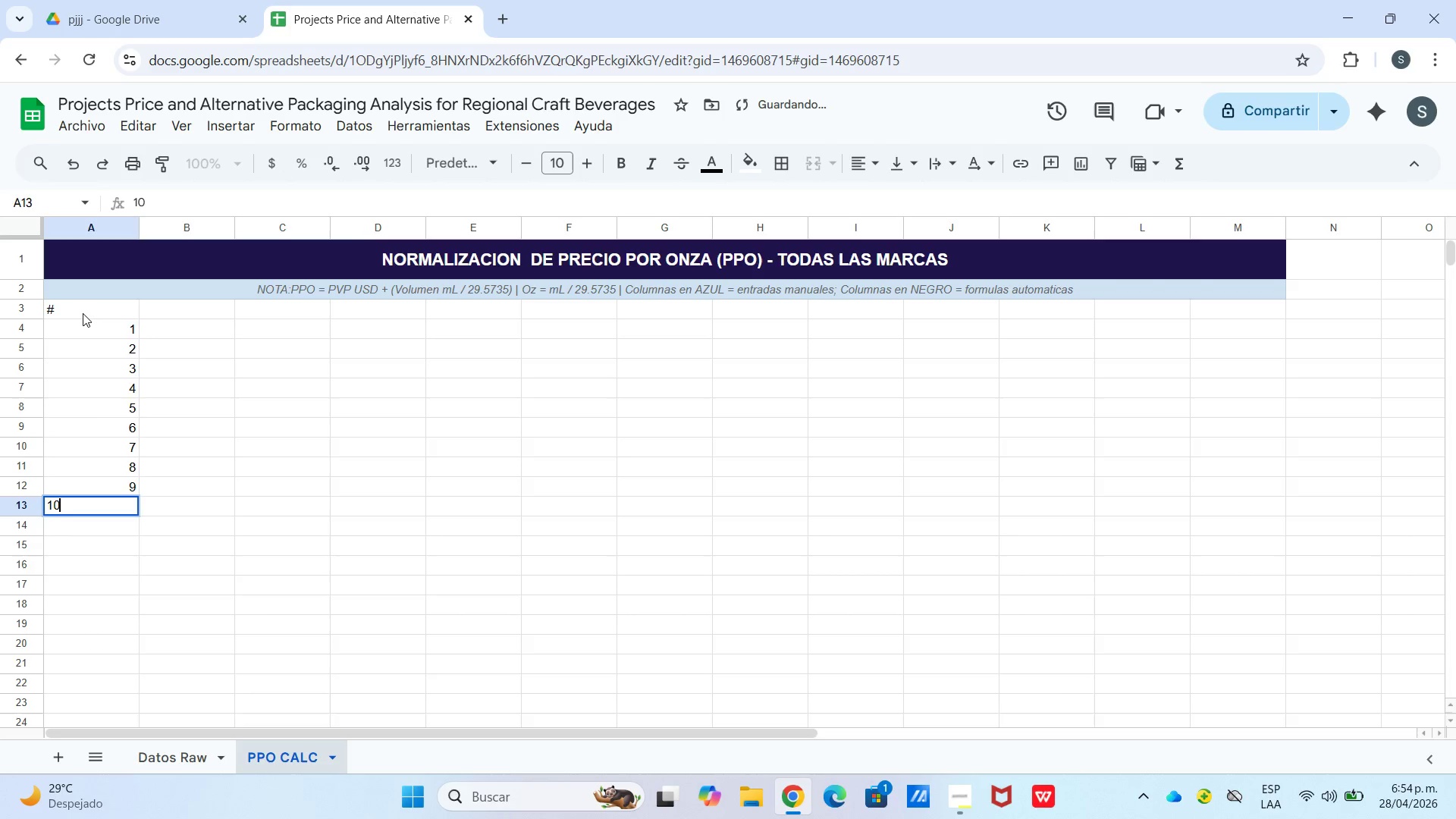 
key(Enter)
 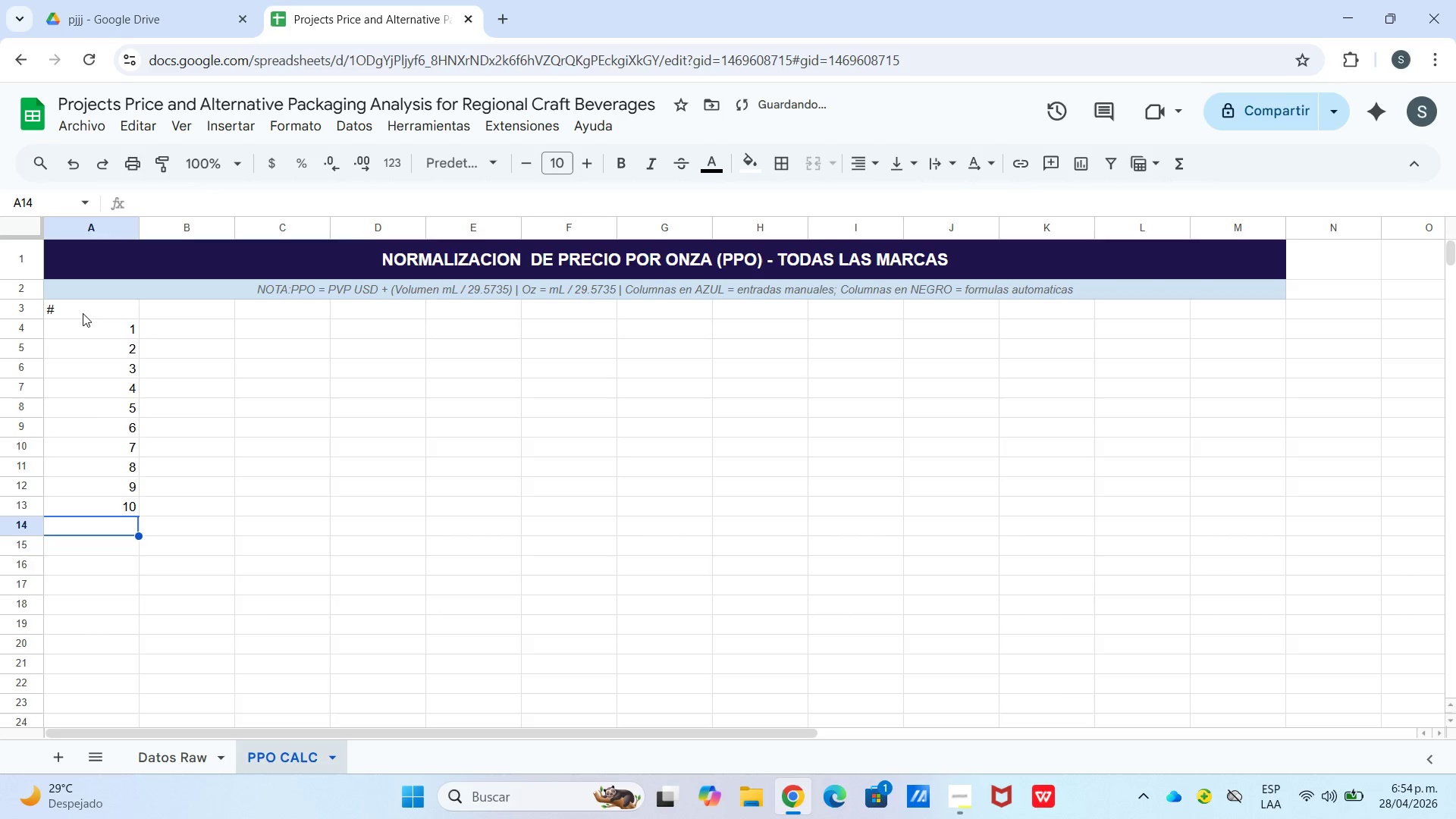 
key(Numpad1)
 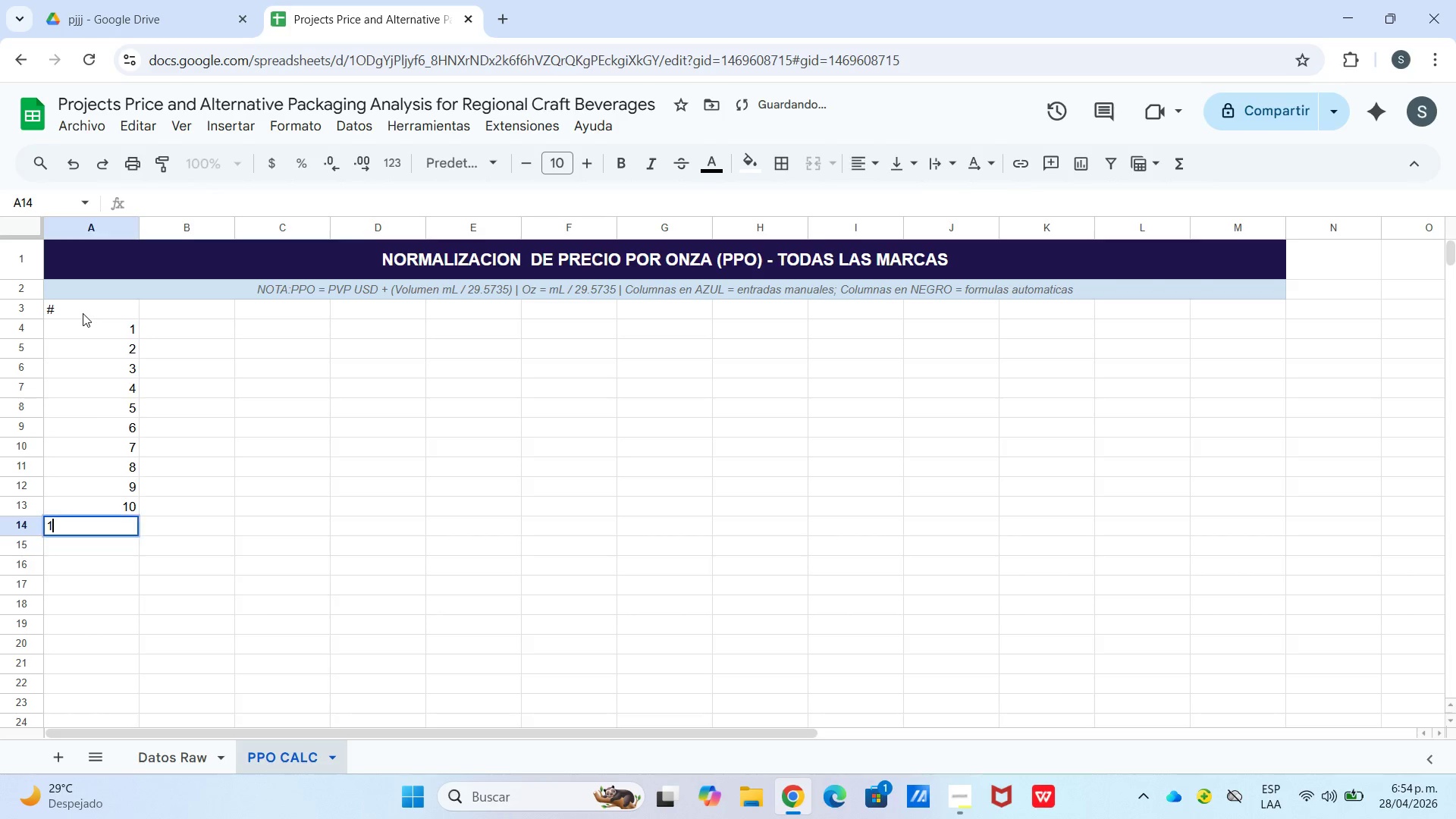 
key(Numpad1)
 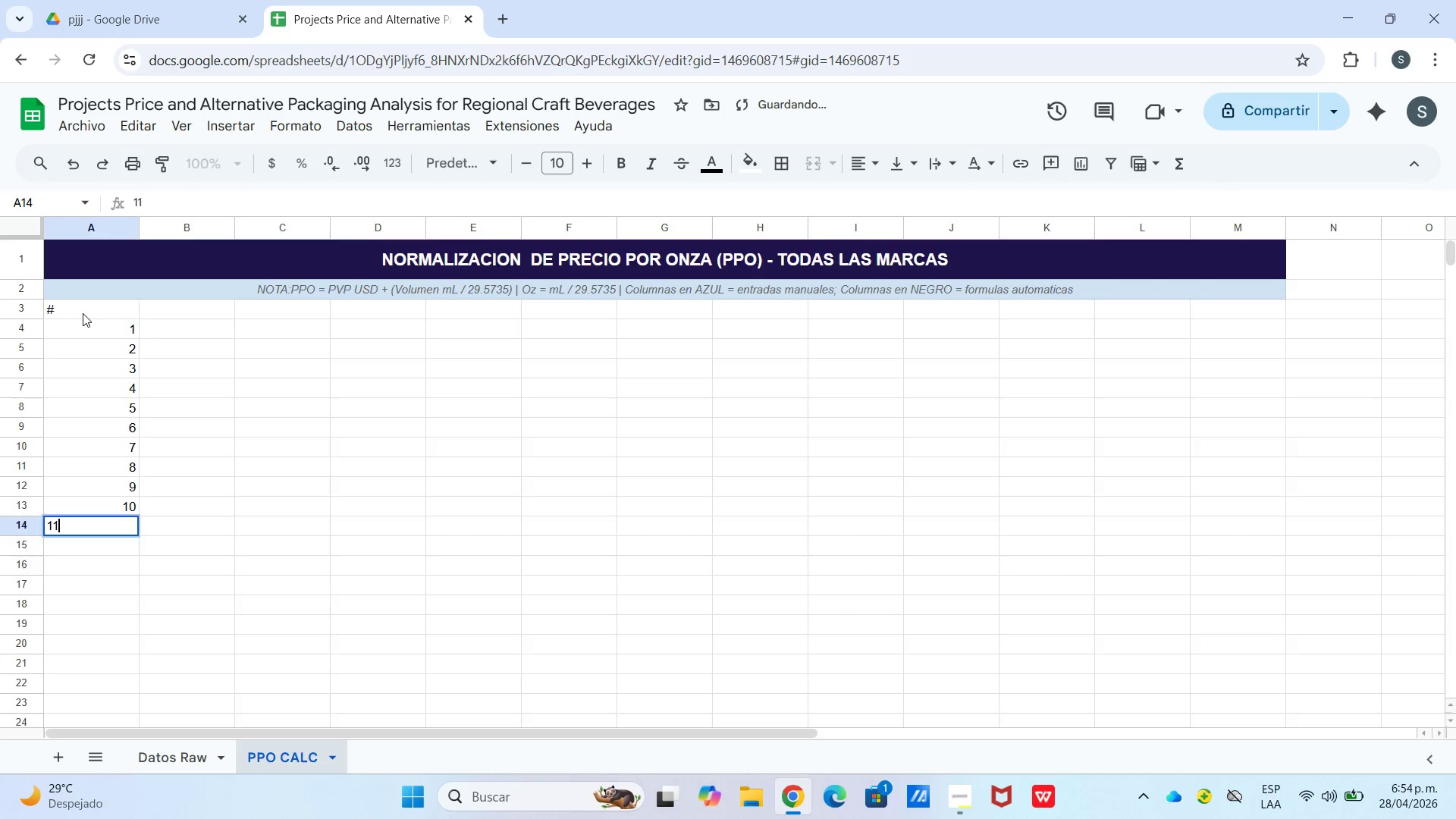 
key(Enter)
 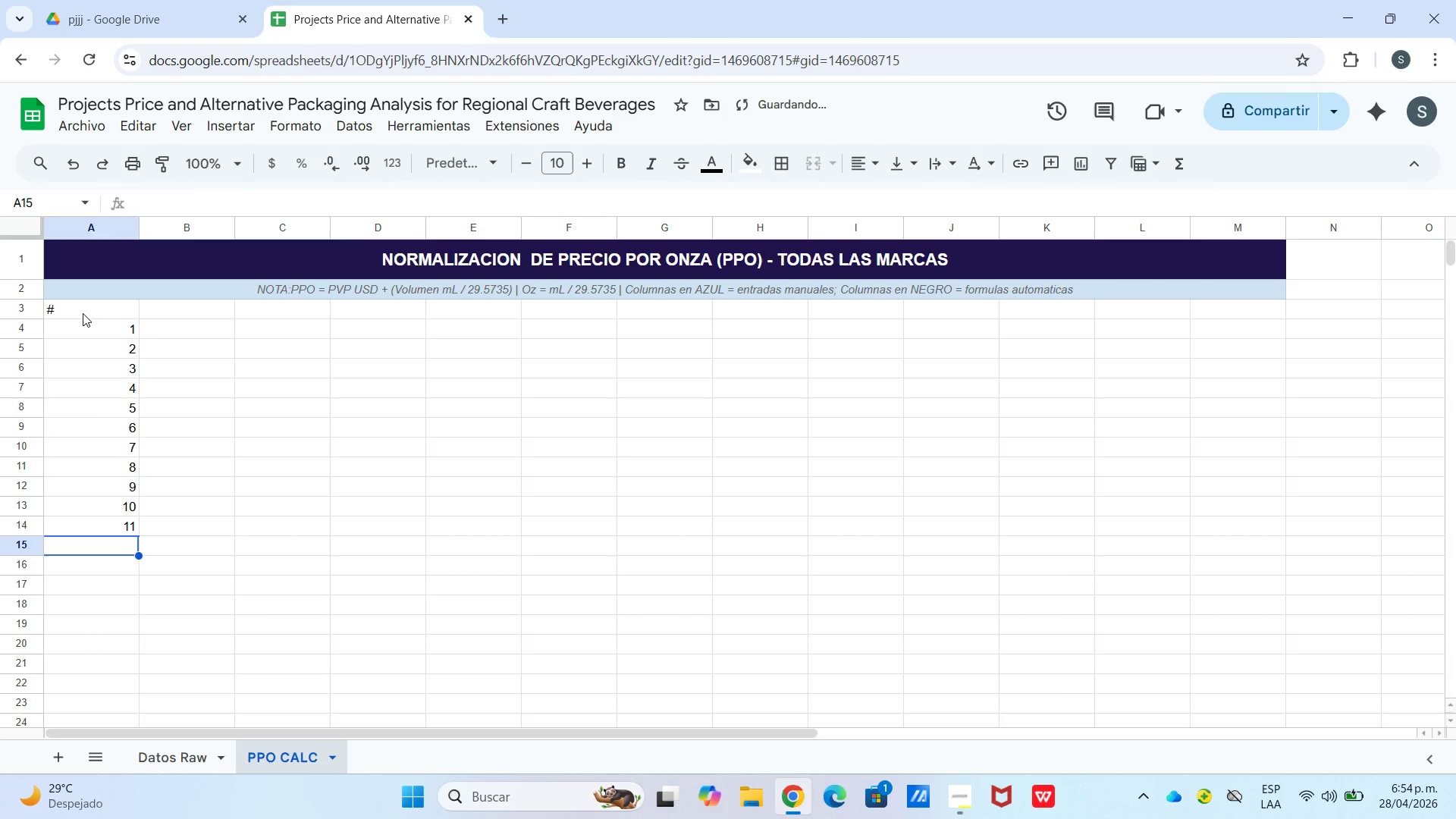 
key(Numpad1)
 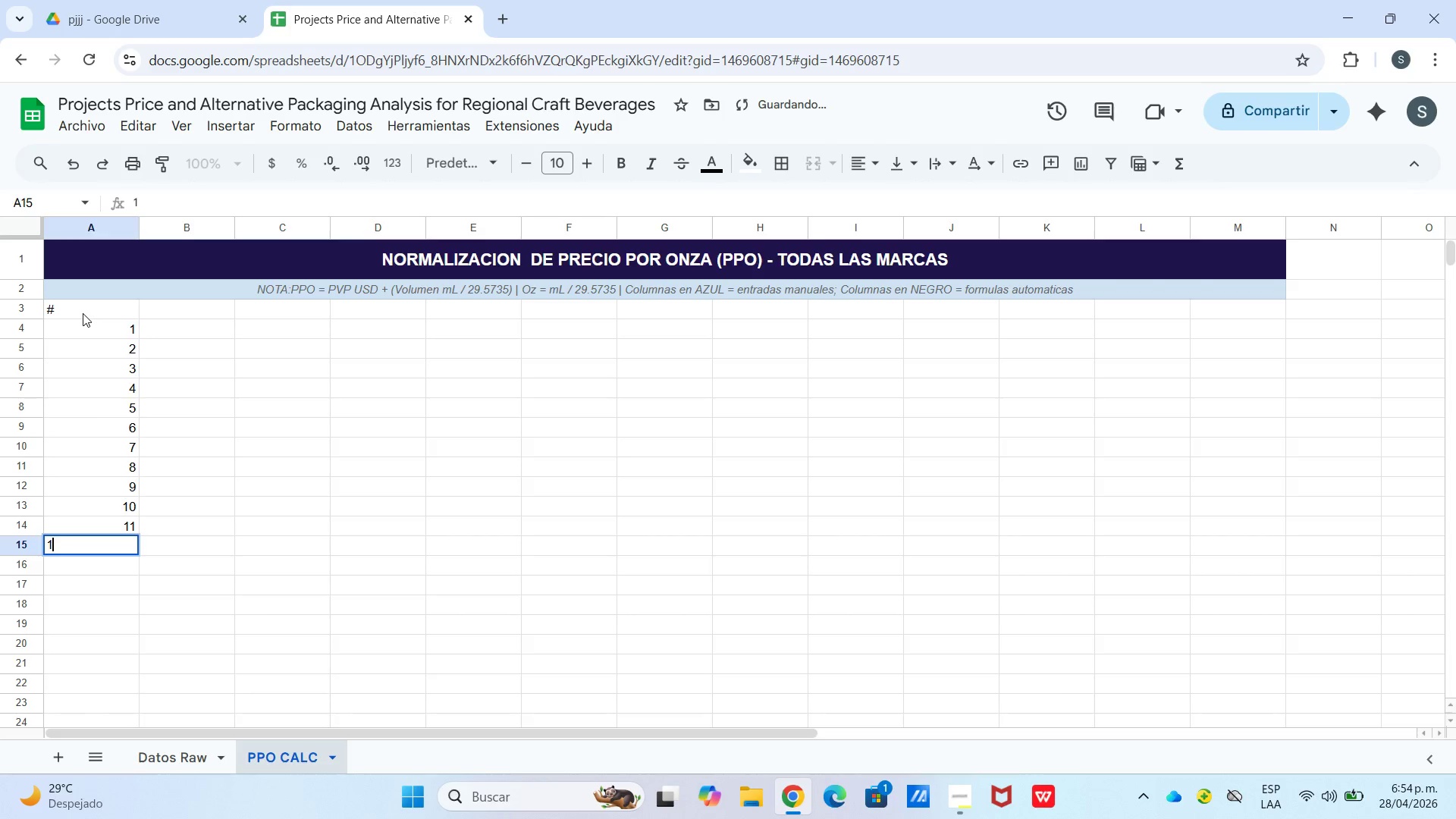 
key(Numpad2)
 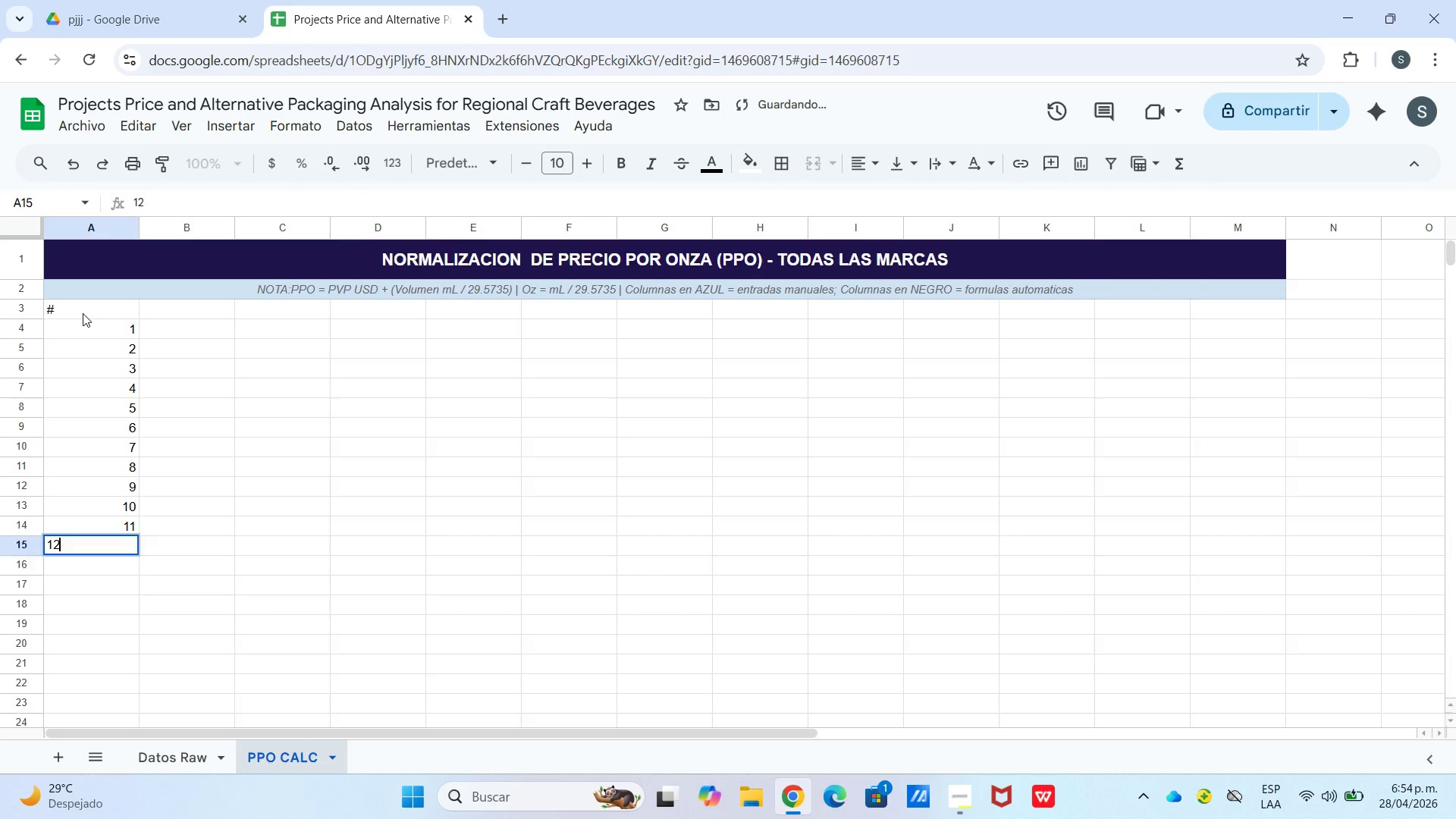 
key(Enter)
 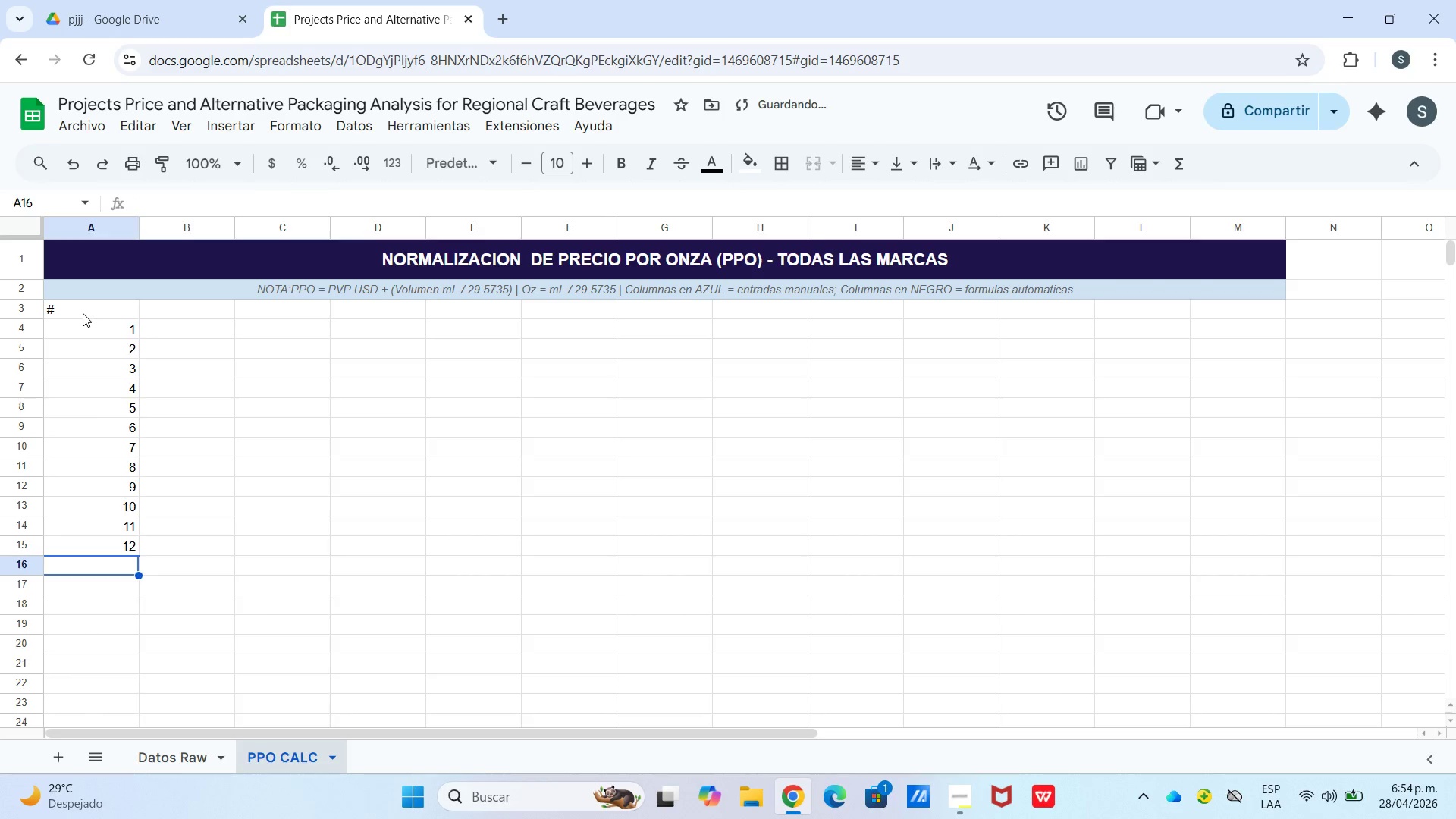 
key(Numpad1)
 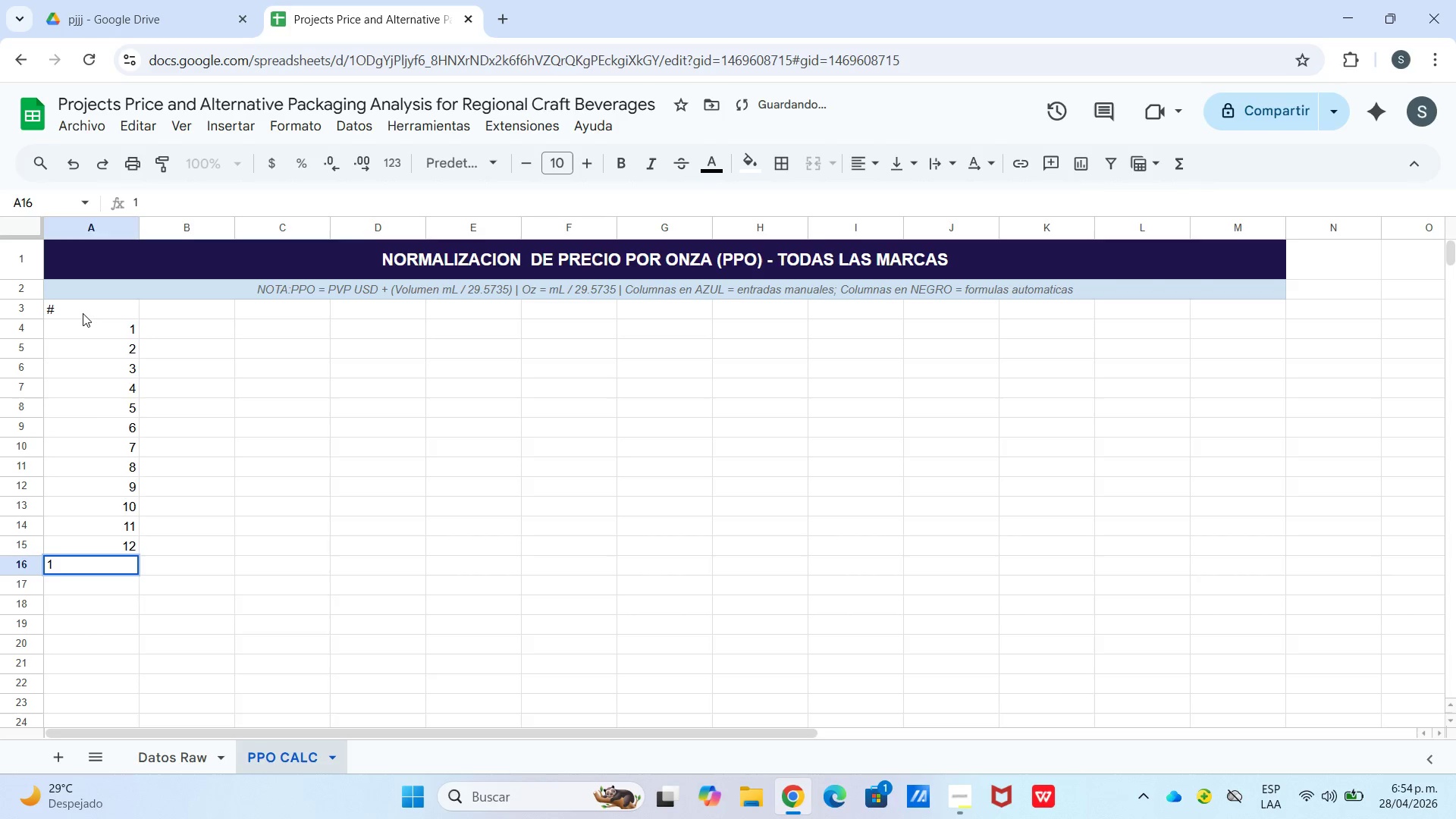 
key(Numpad3)
 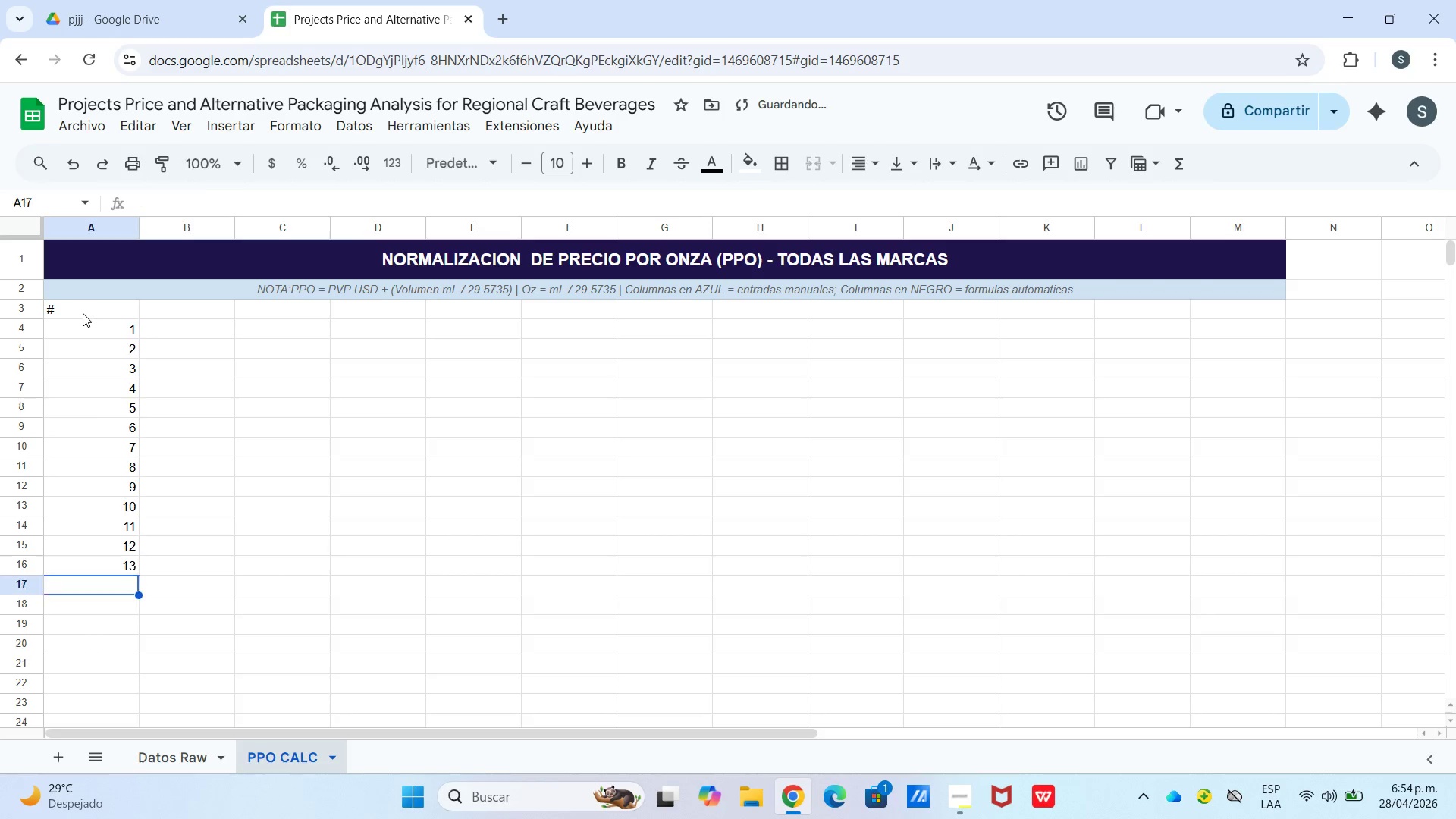 
key(Enter)
 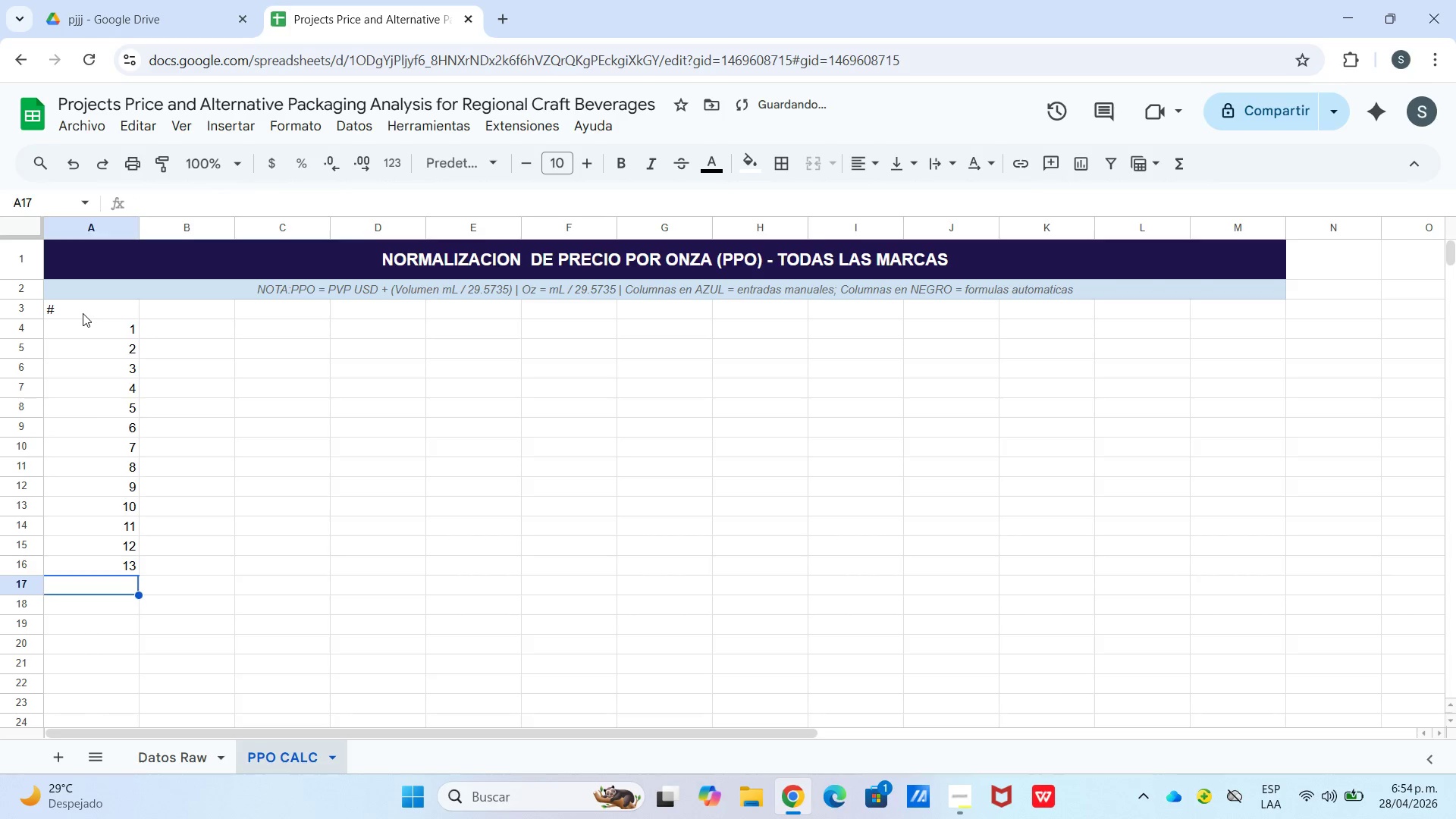 
key(Numpad1)
 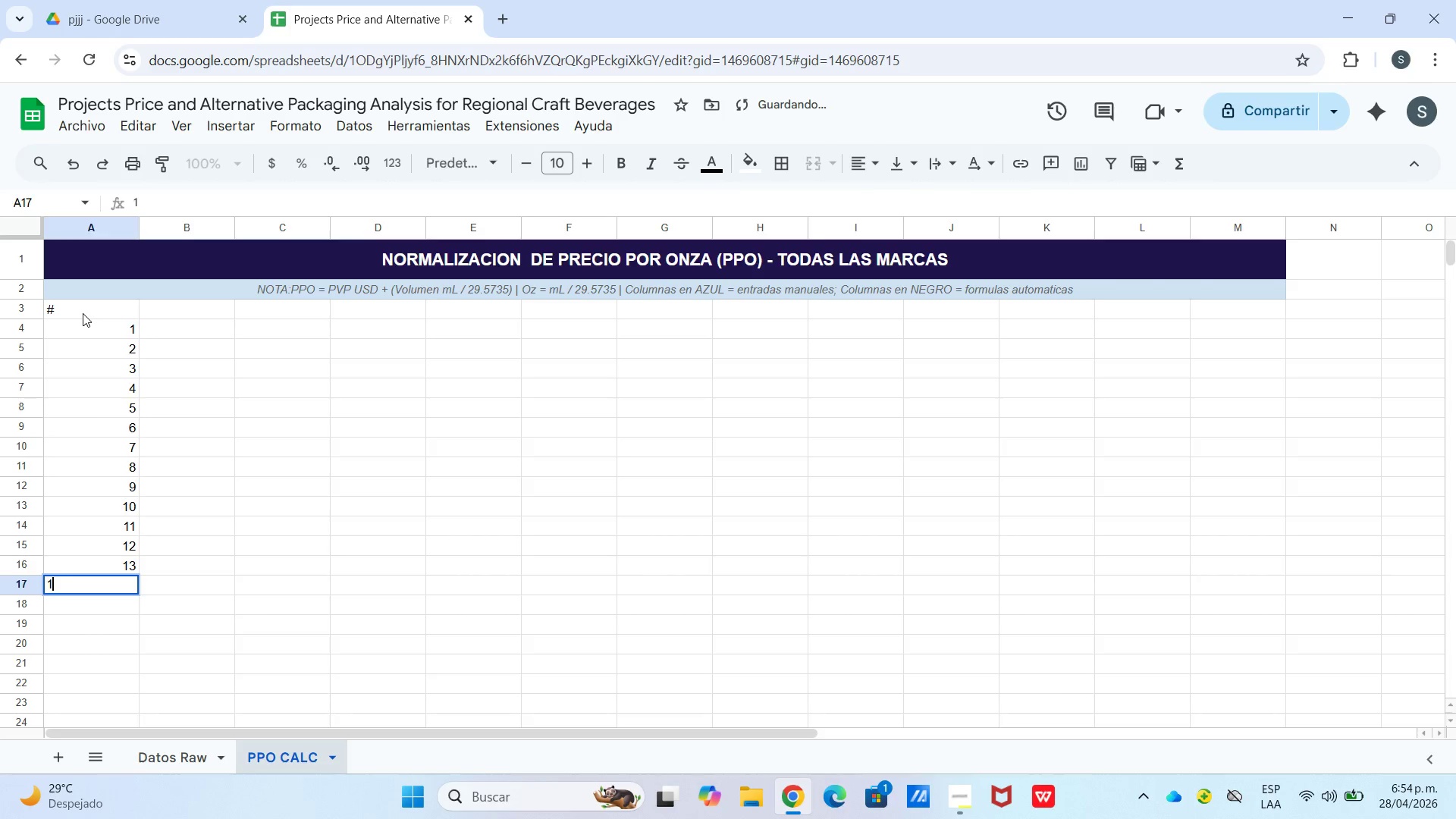 
key(Numpad4)
 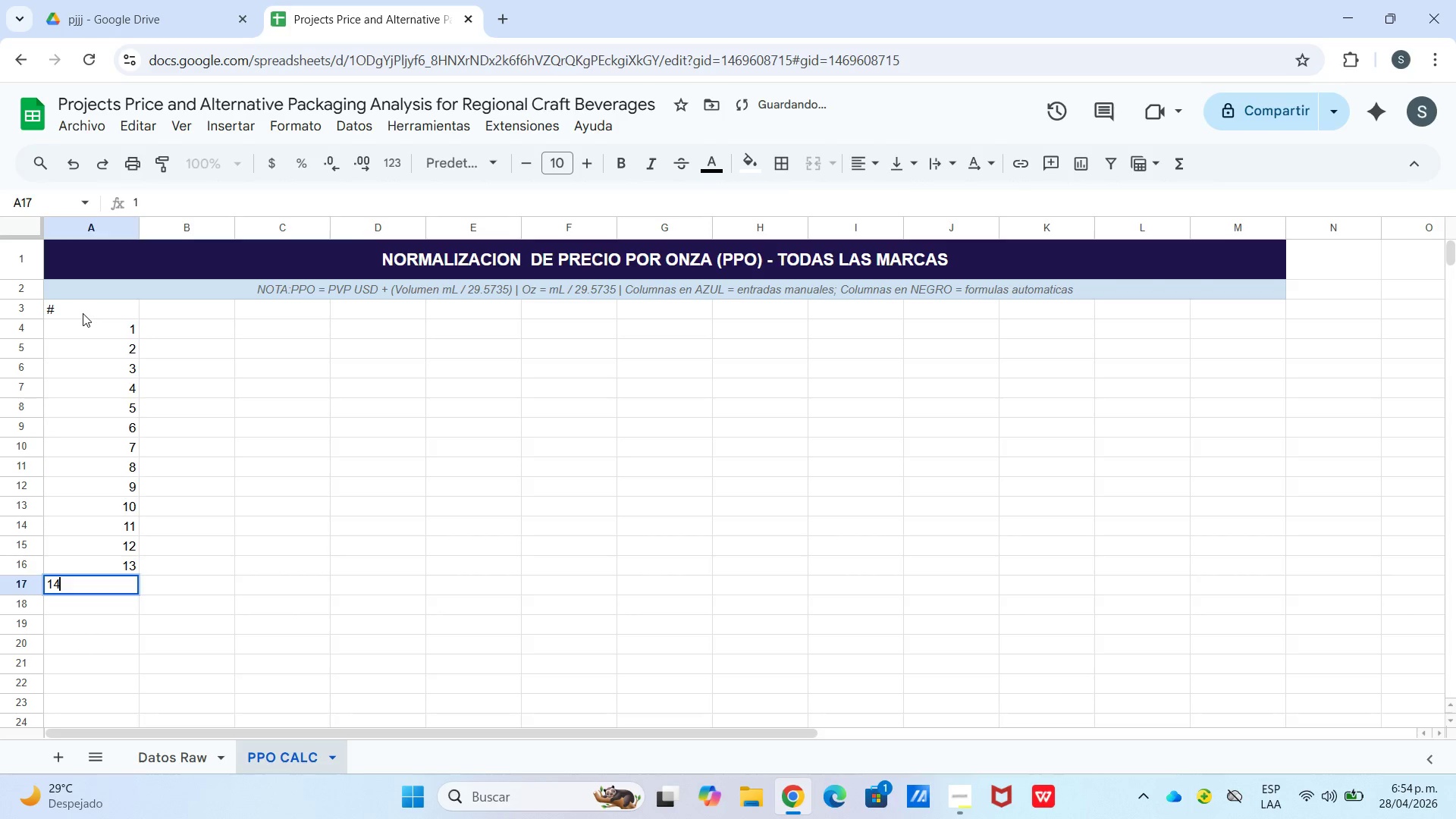 
key(Enter)
 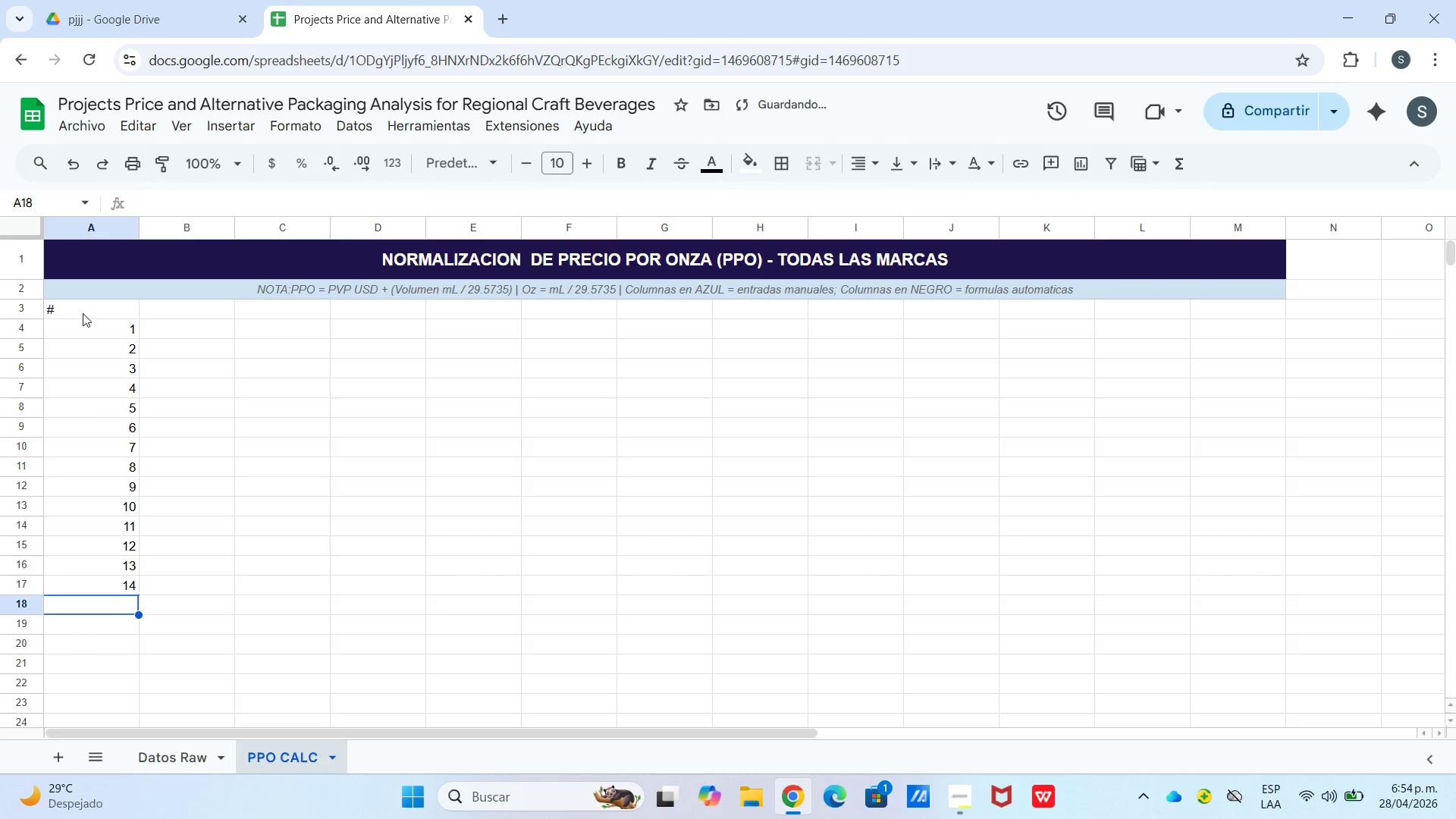 
key(Numpad1)
 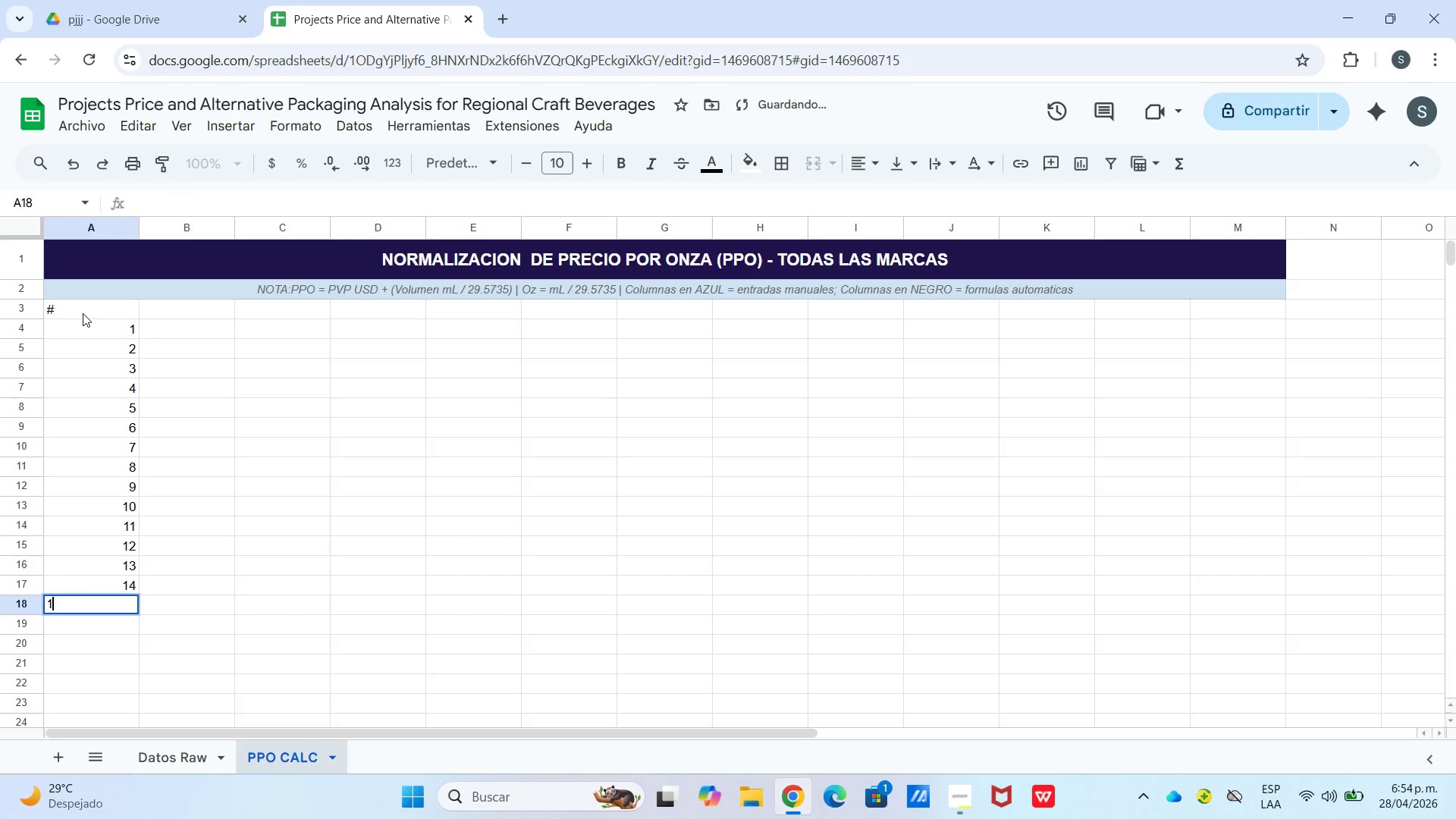 
key(Numpad5)
 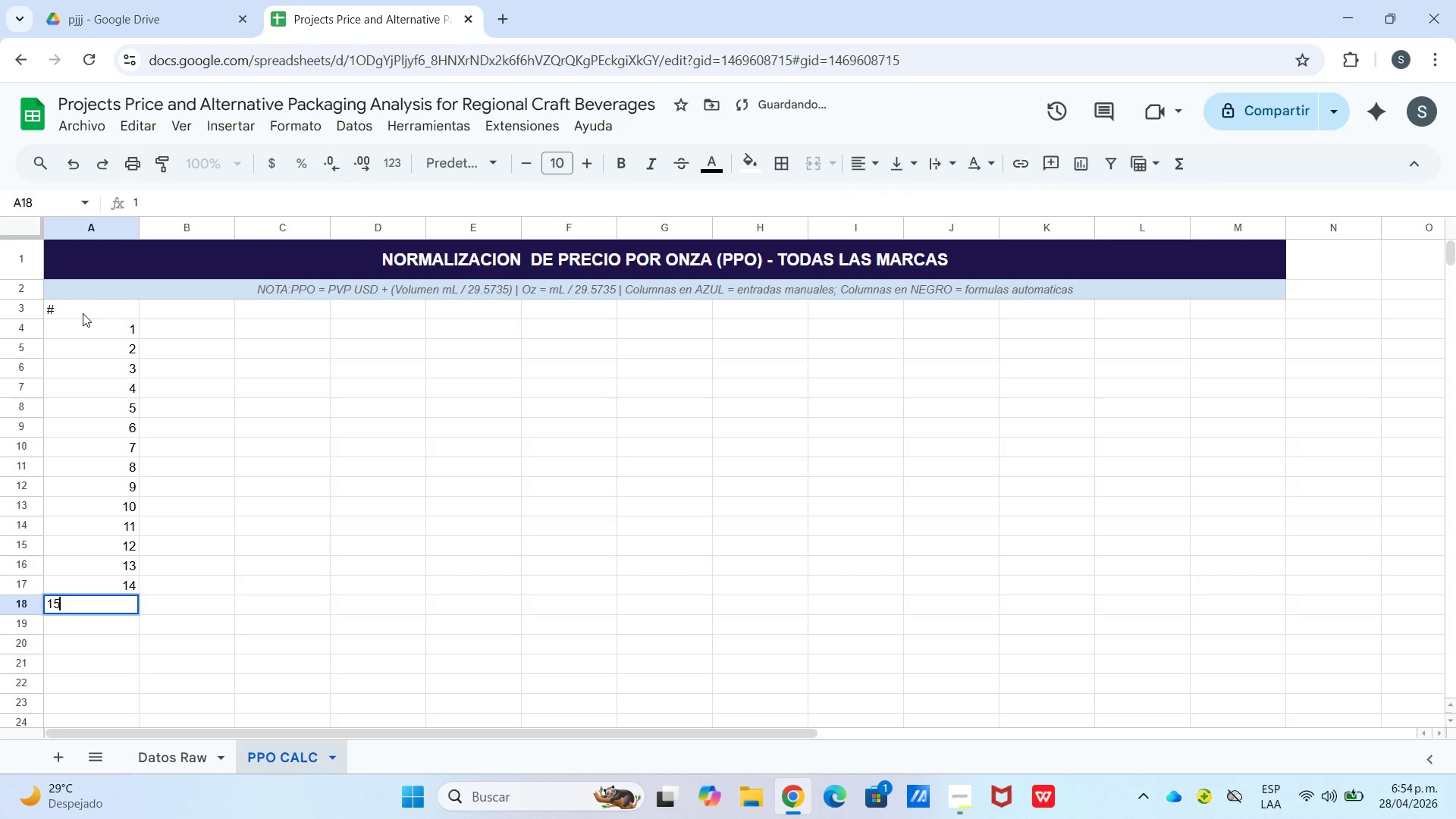 
key(Enter)
 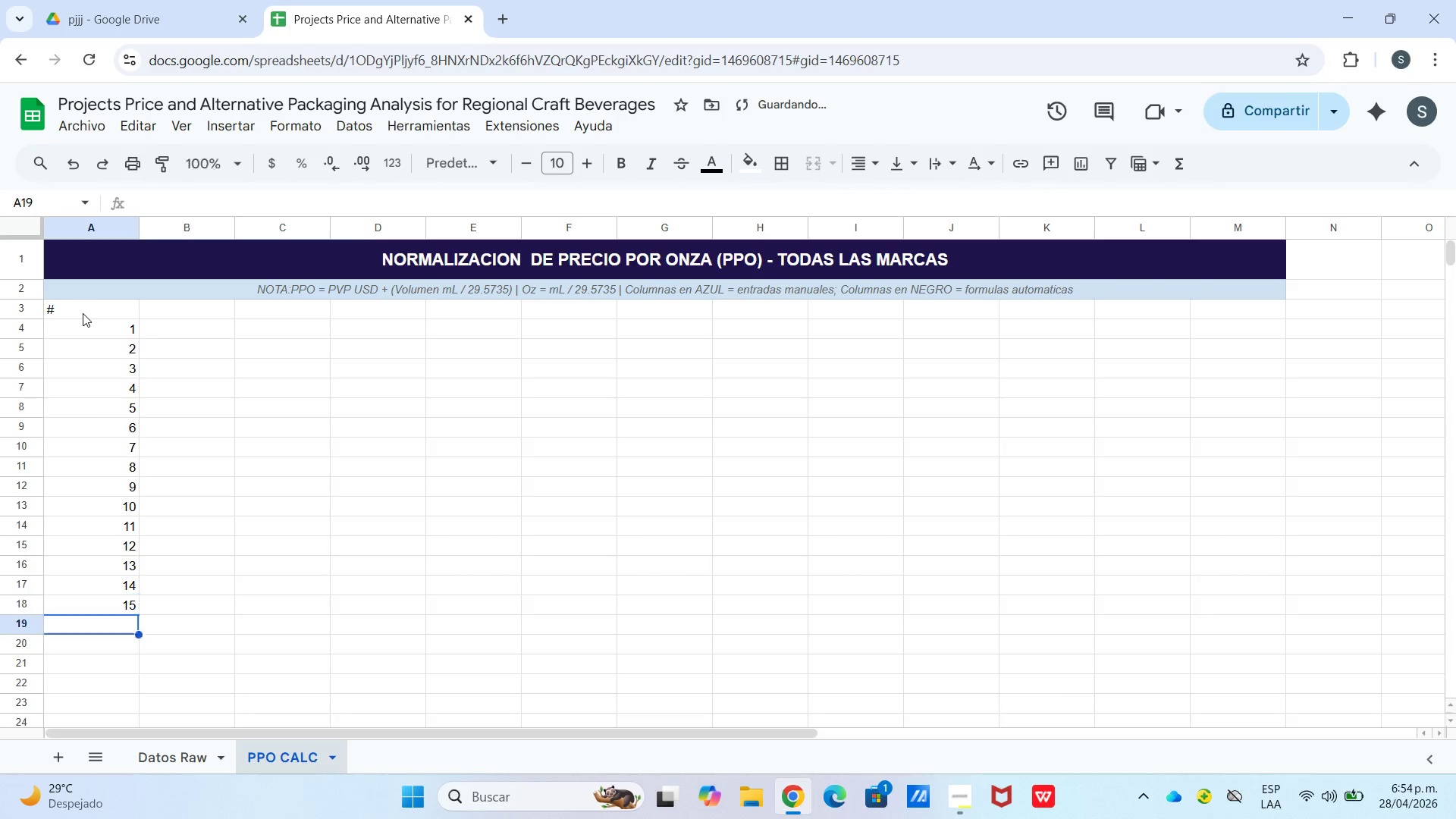 
key(Numpad1)
 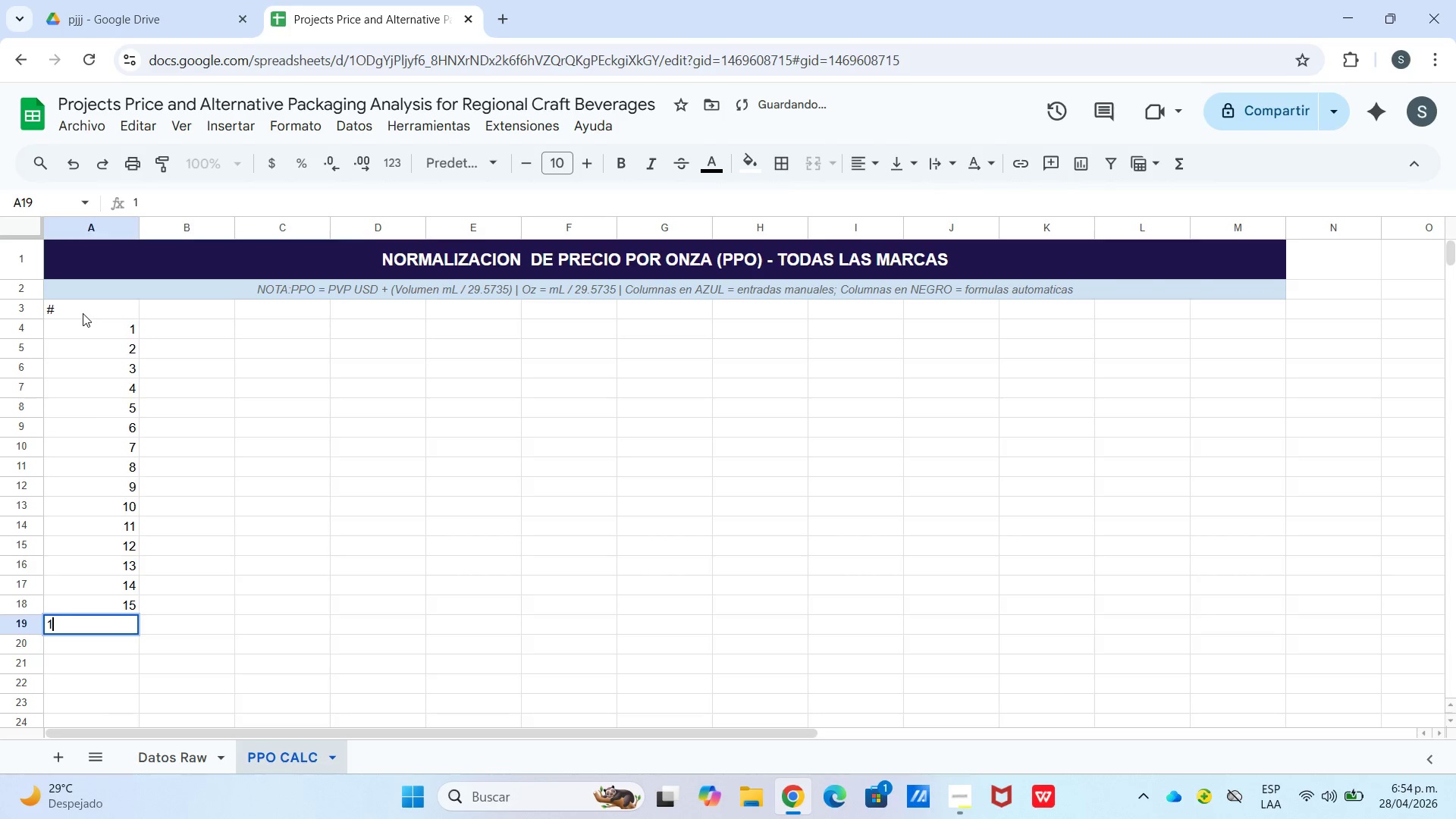 
key(Numpad6)
 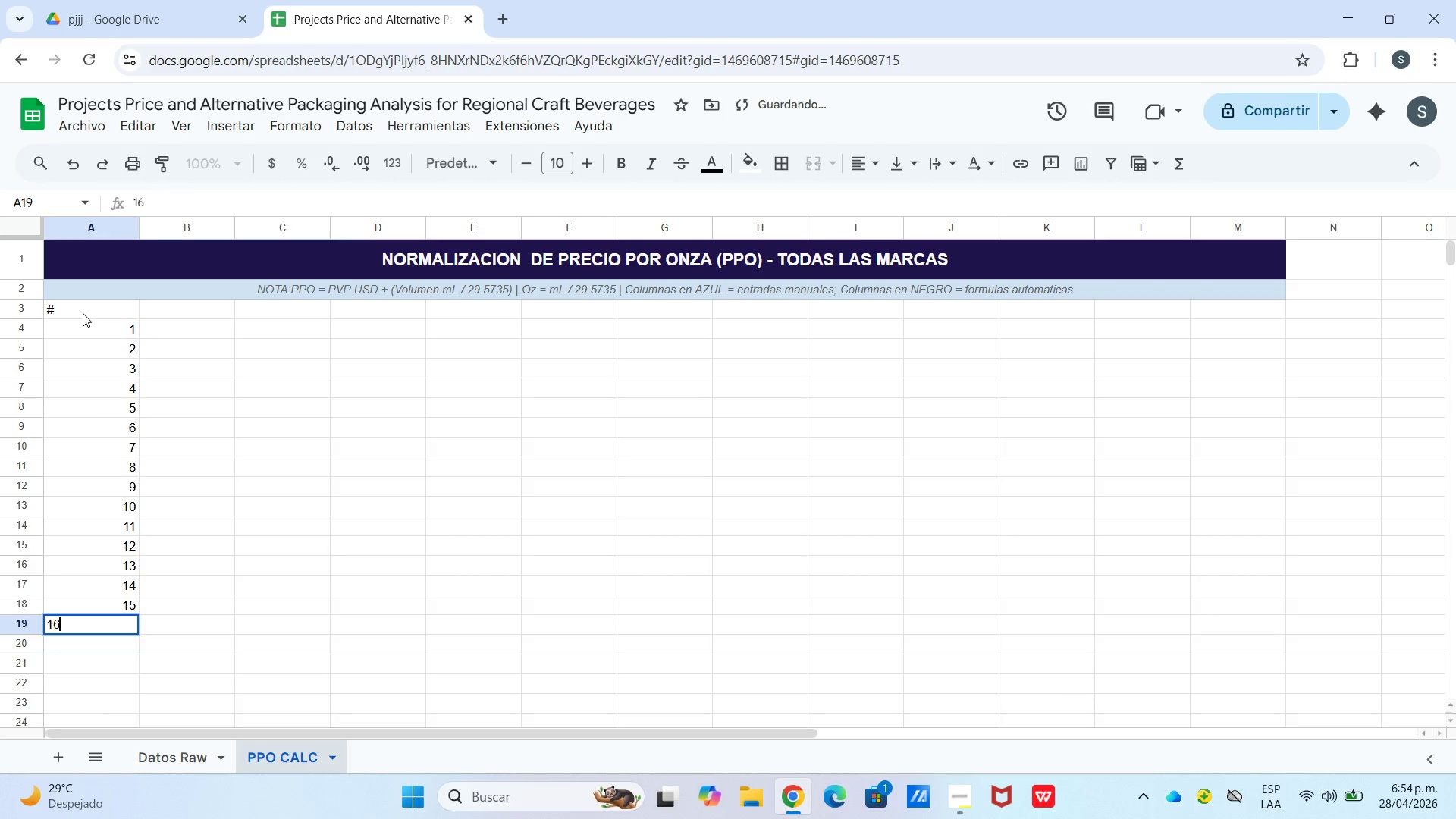 
key(Enter)
 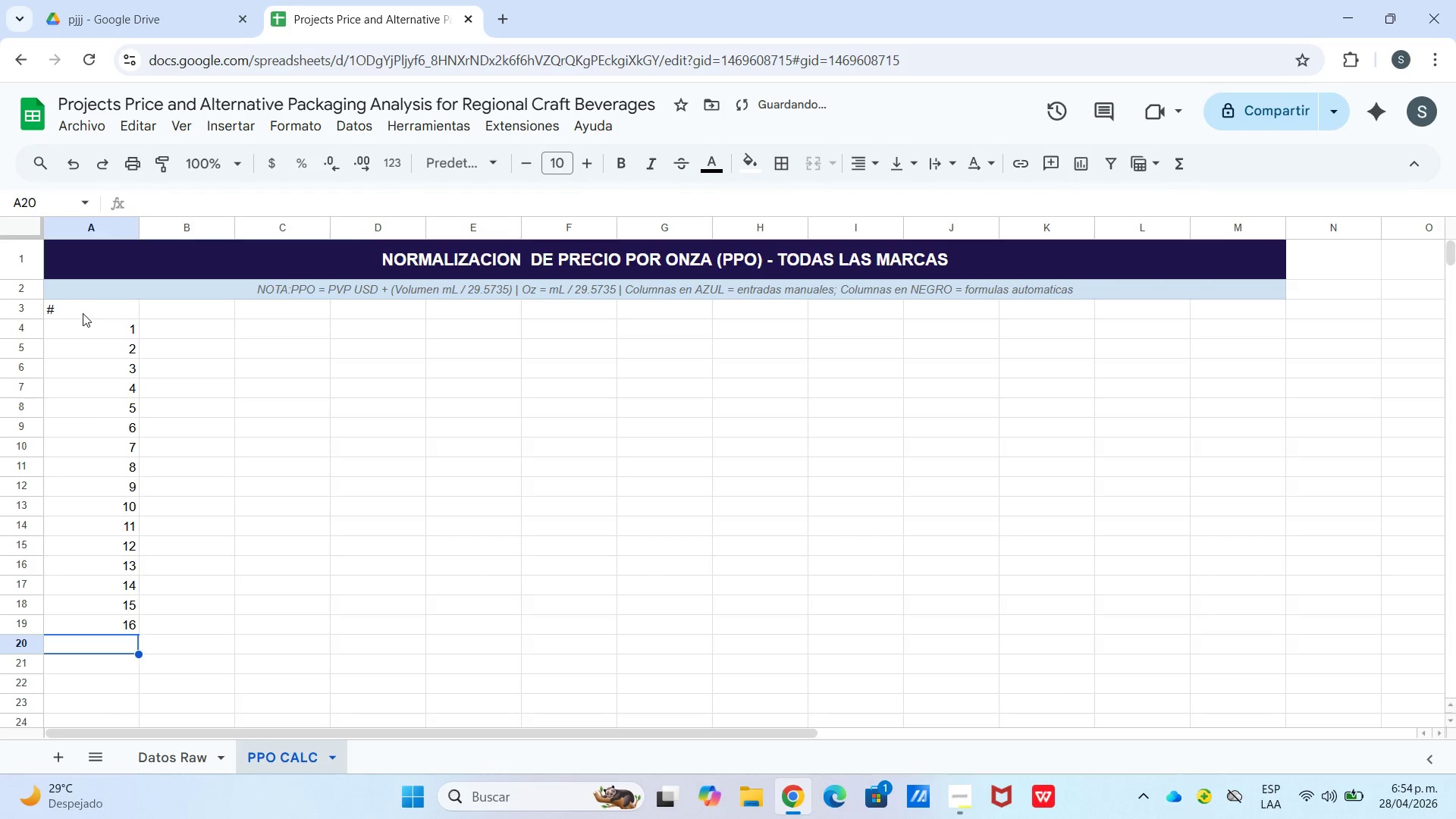 
key(Numpad1)
 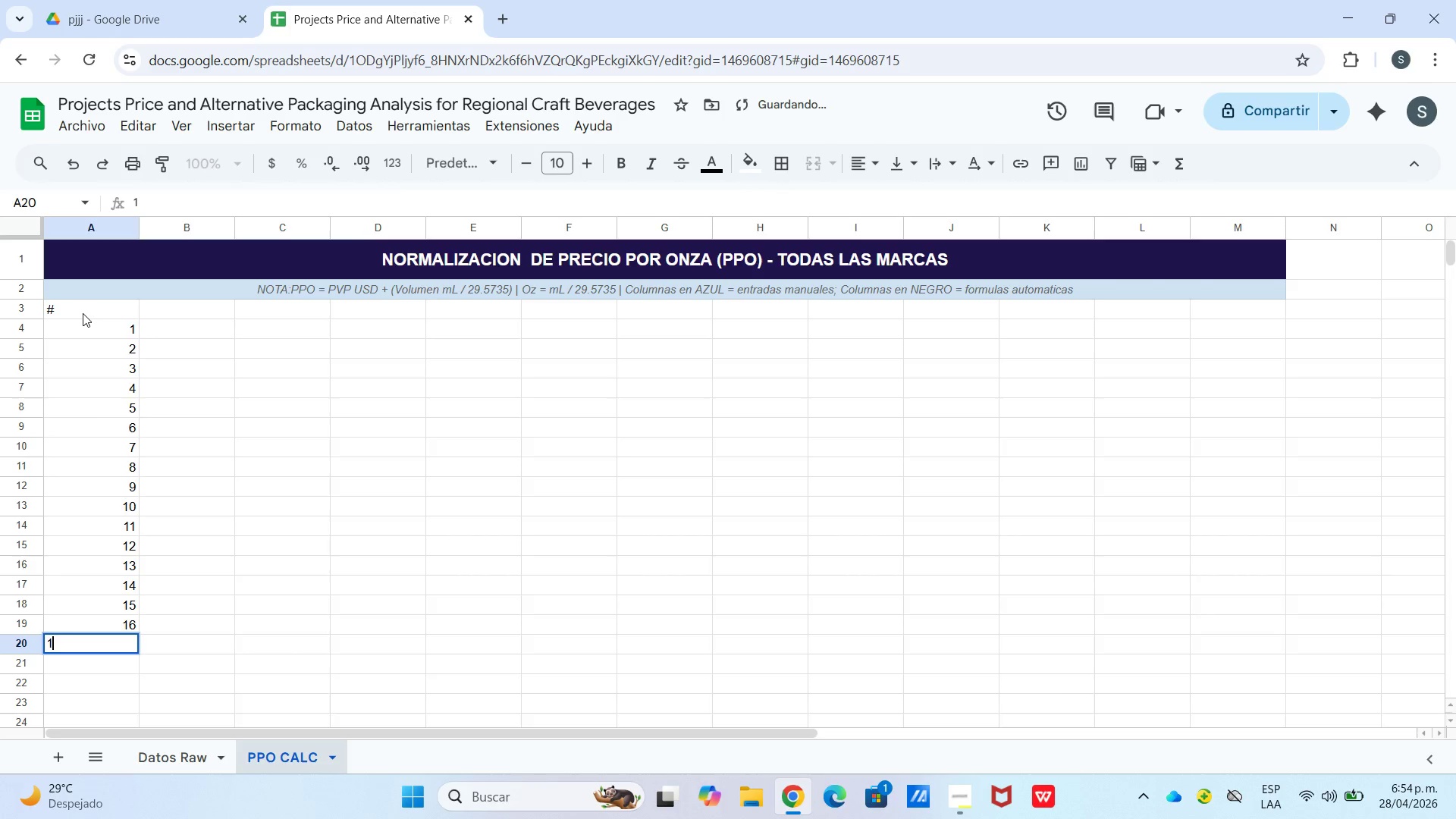 
key(Numpad7)
 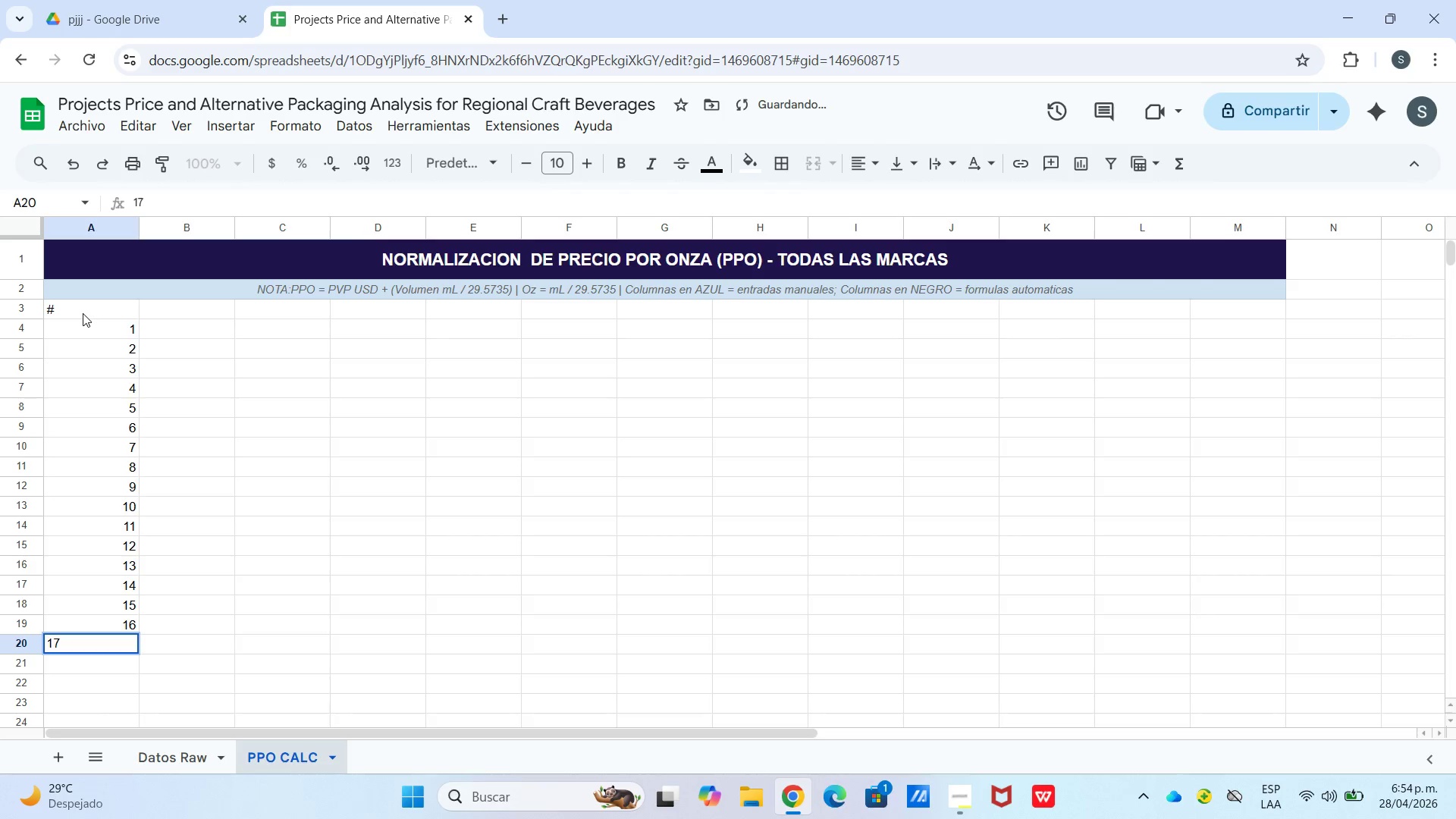 
key(Enter)
 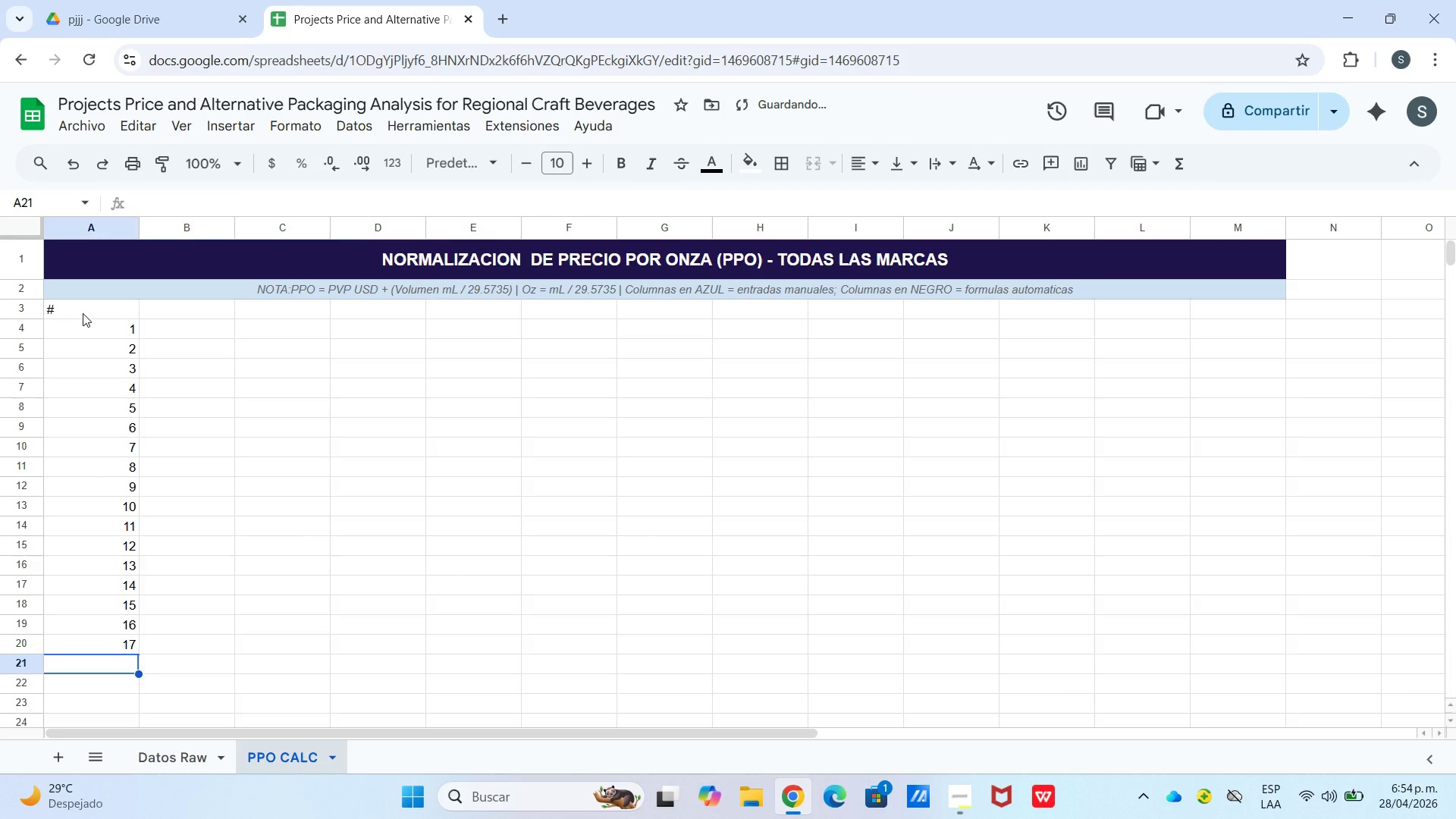 
key(Numpad1)
 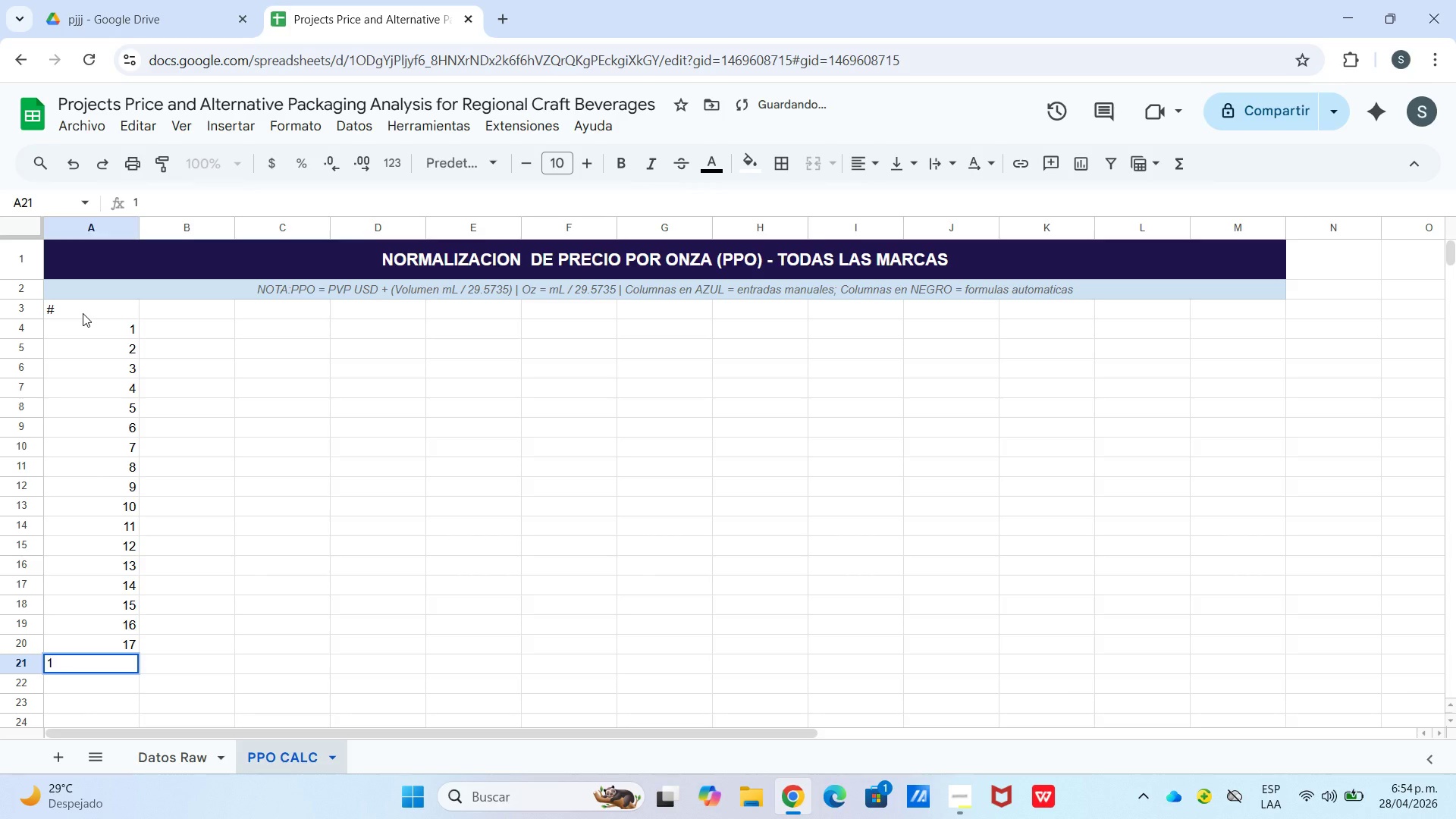 
key(Numpad8)
 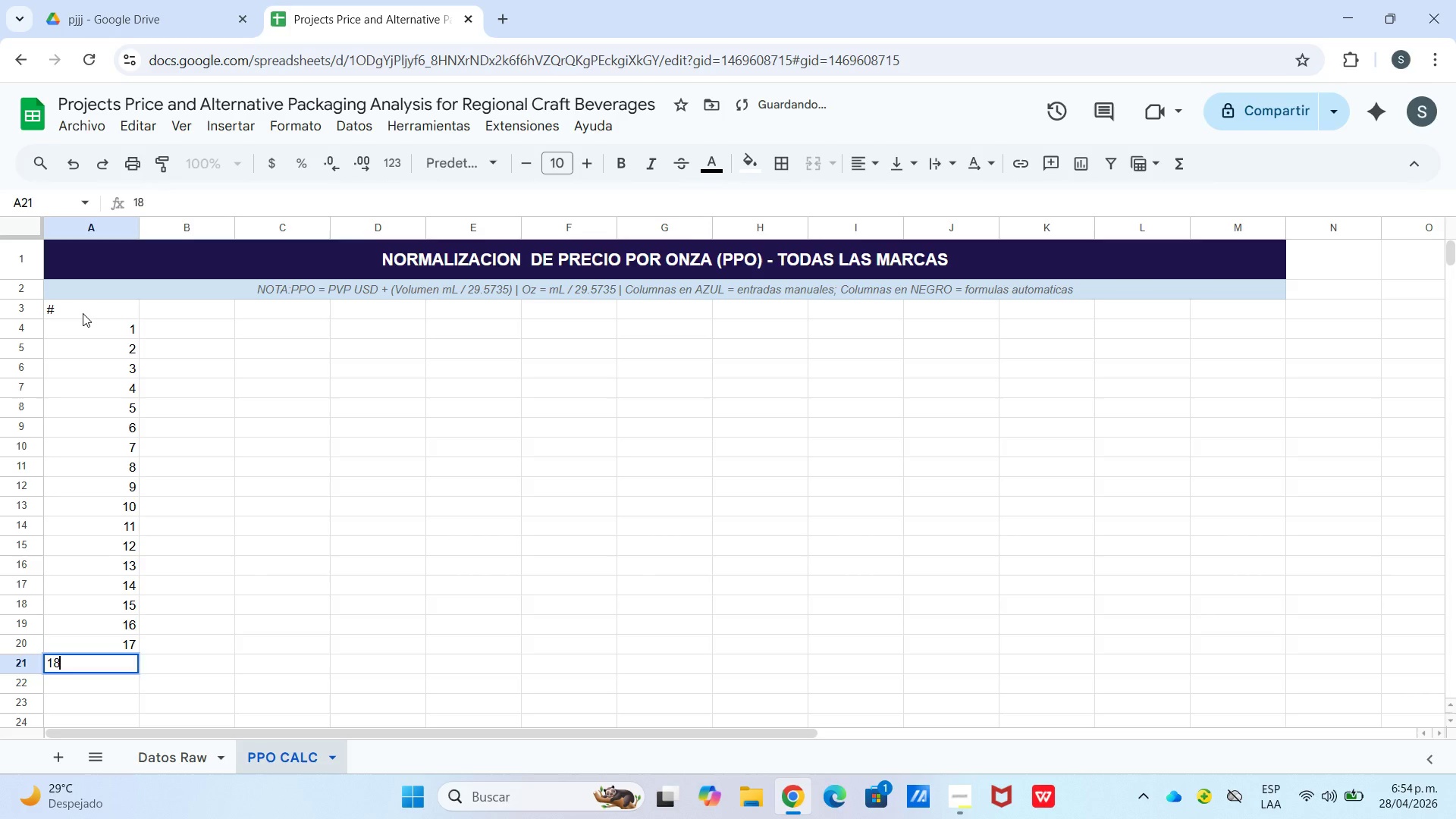 
key(Enter)
 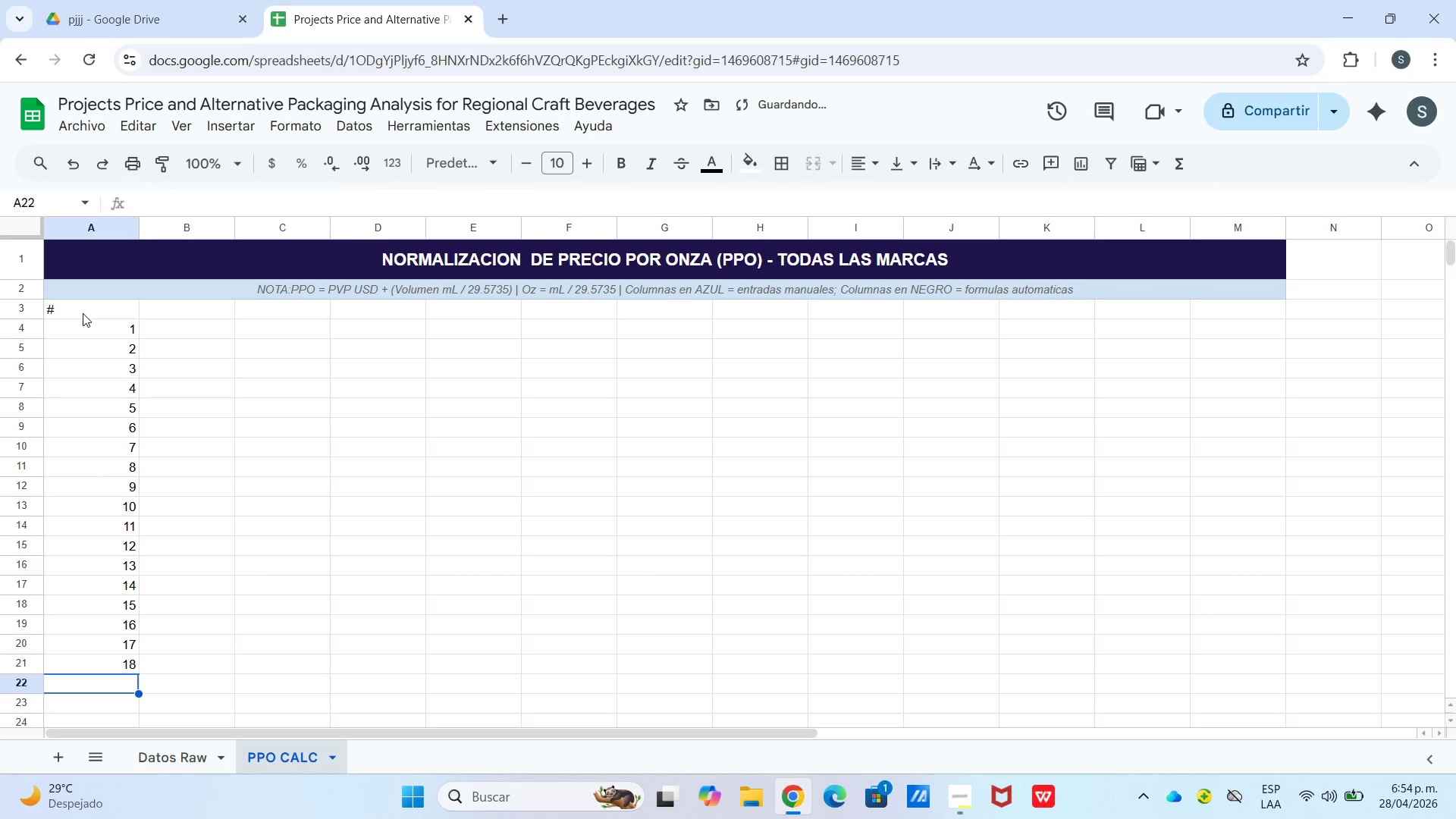 
key(Numpad1)
 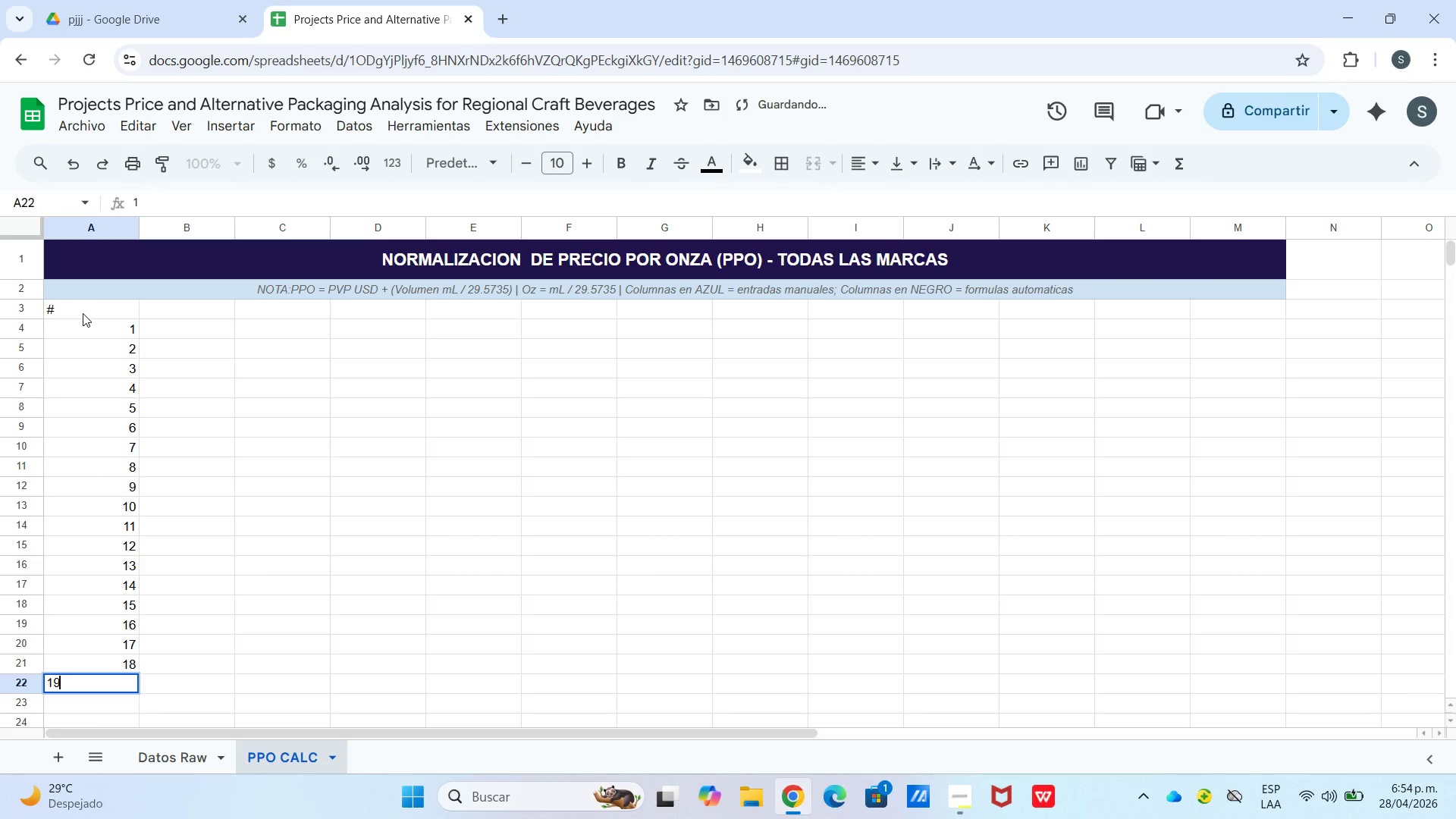 
key(Numpad9)
 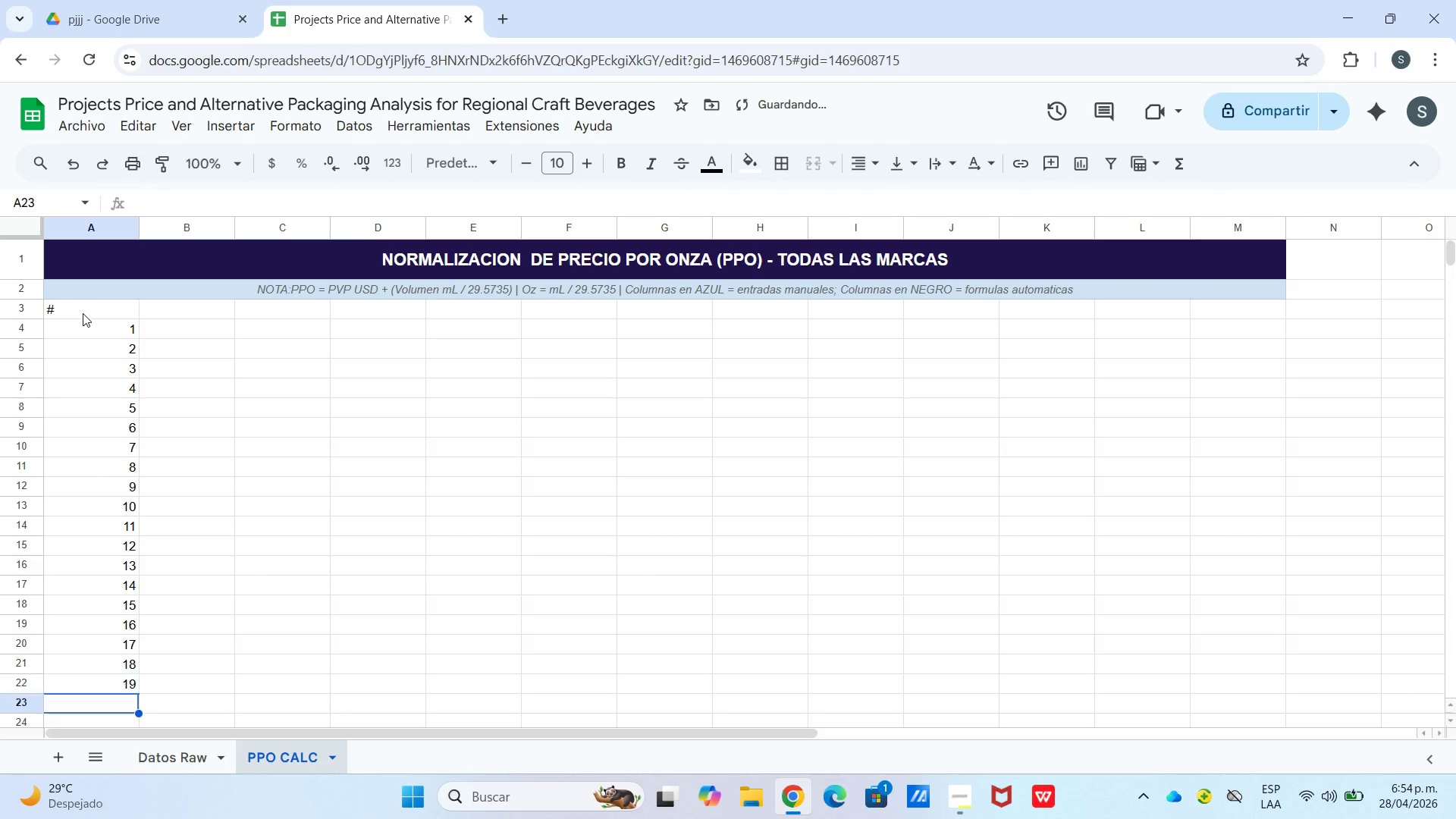 
key(Enter)
 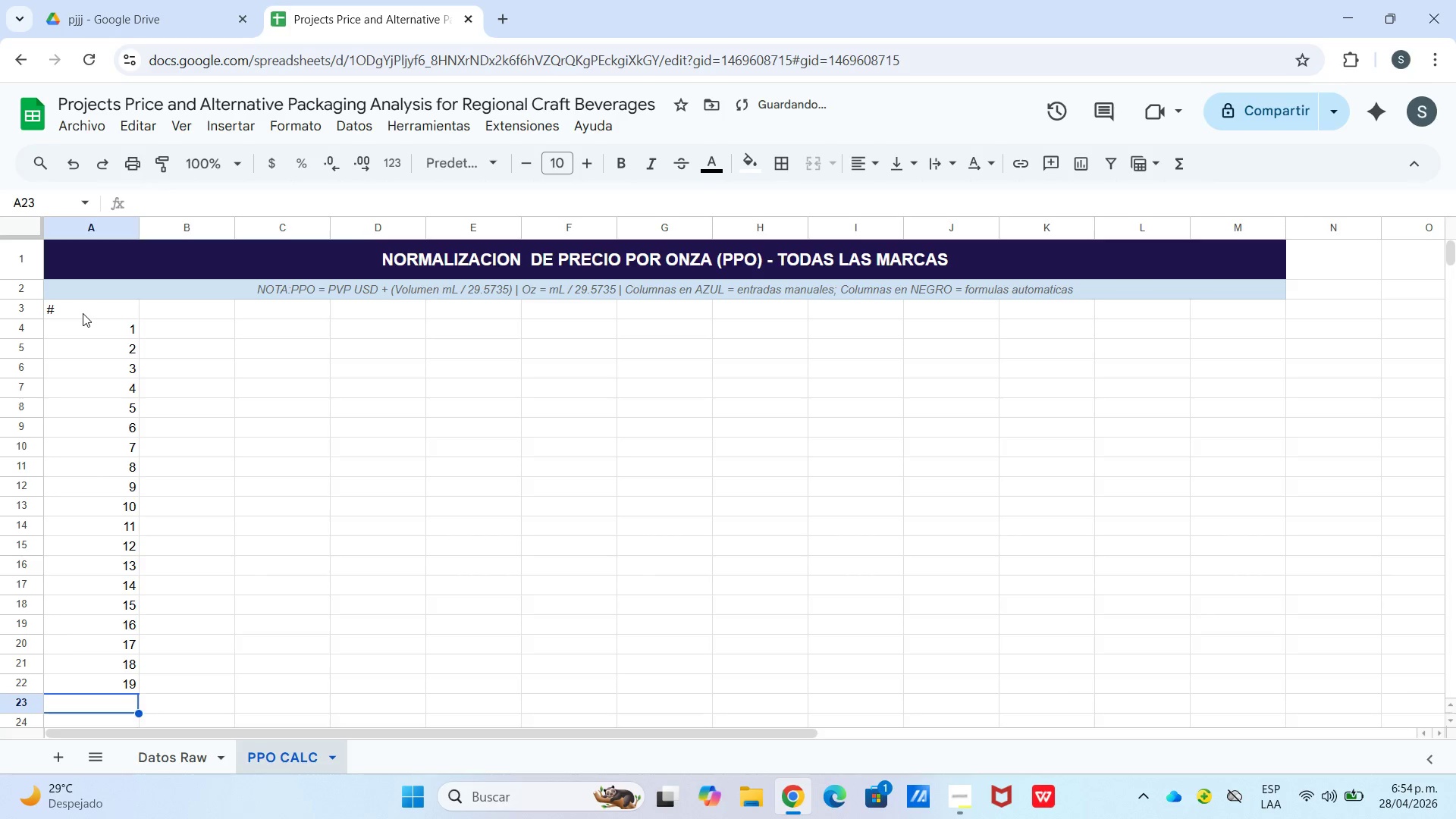 
key(Numpad2)
 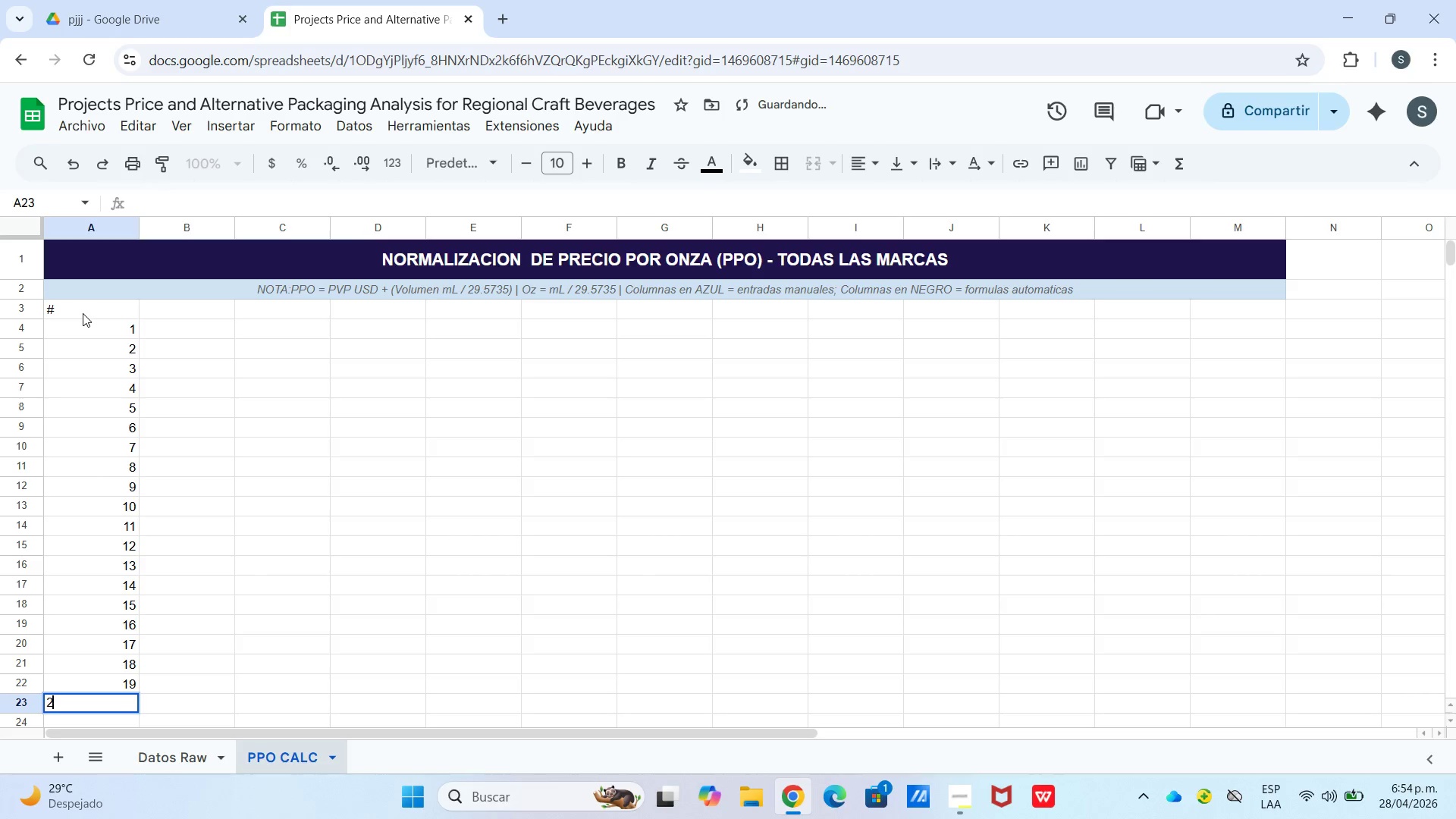 
key(Numpad0)
 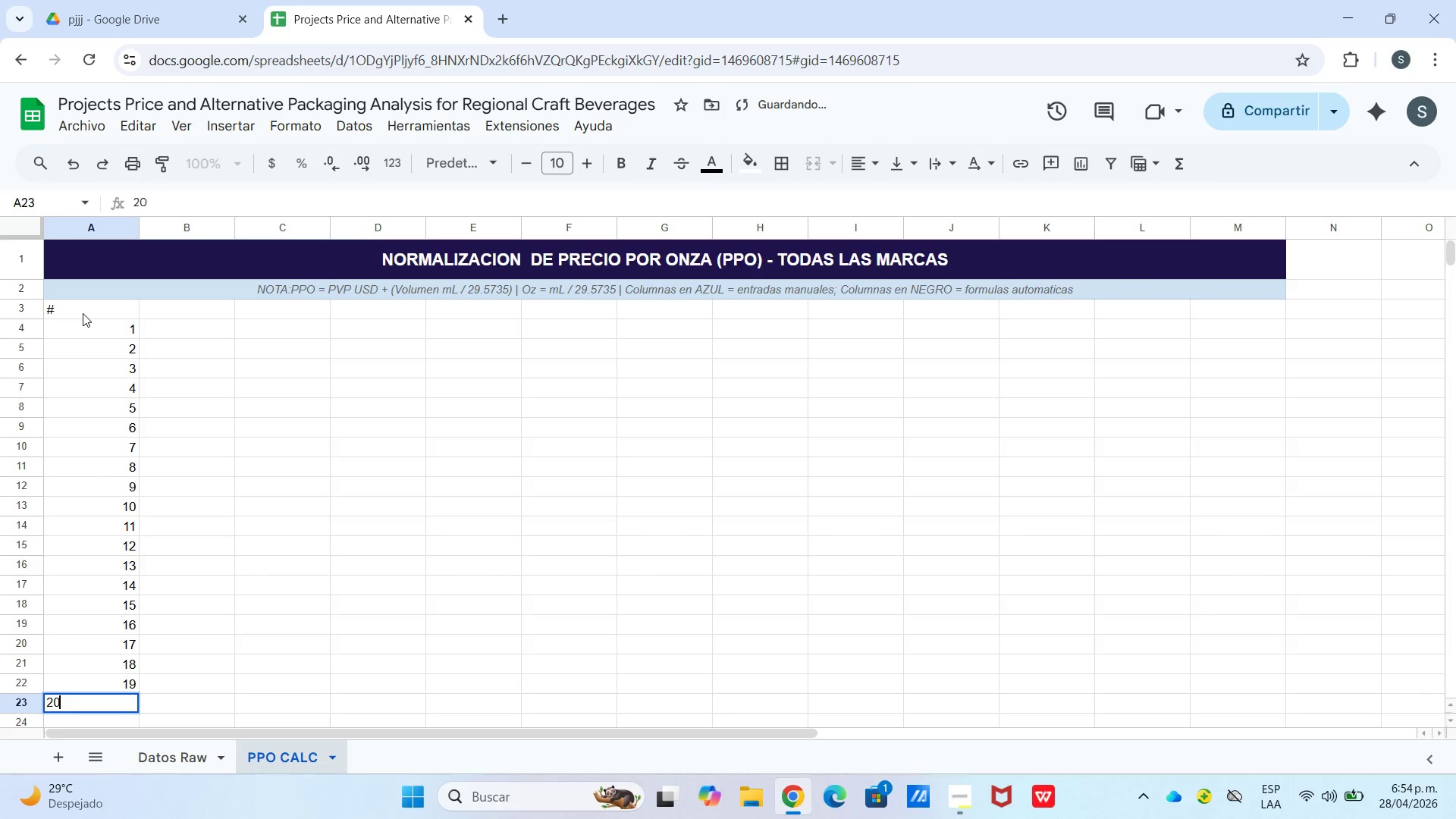 
key(Enter)
 